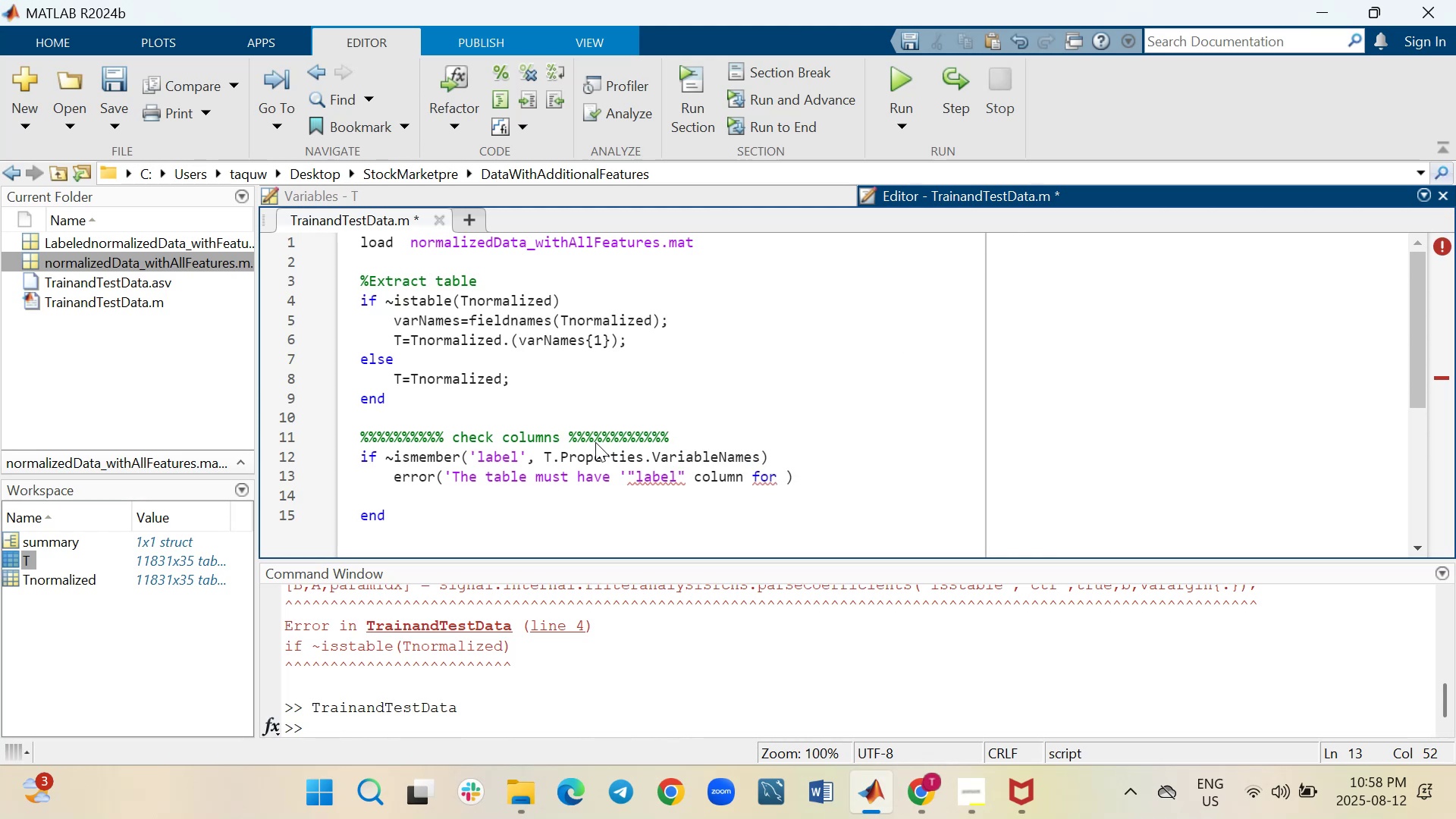 
type(predictions')
 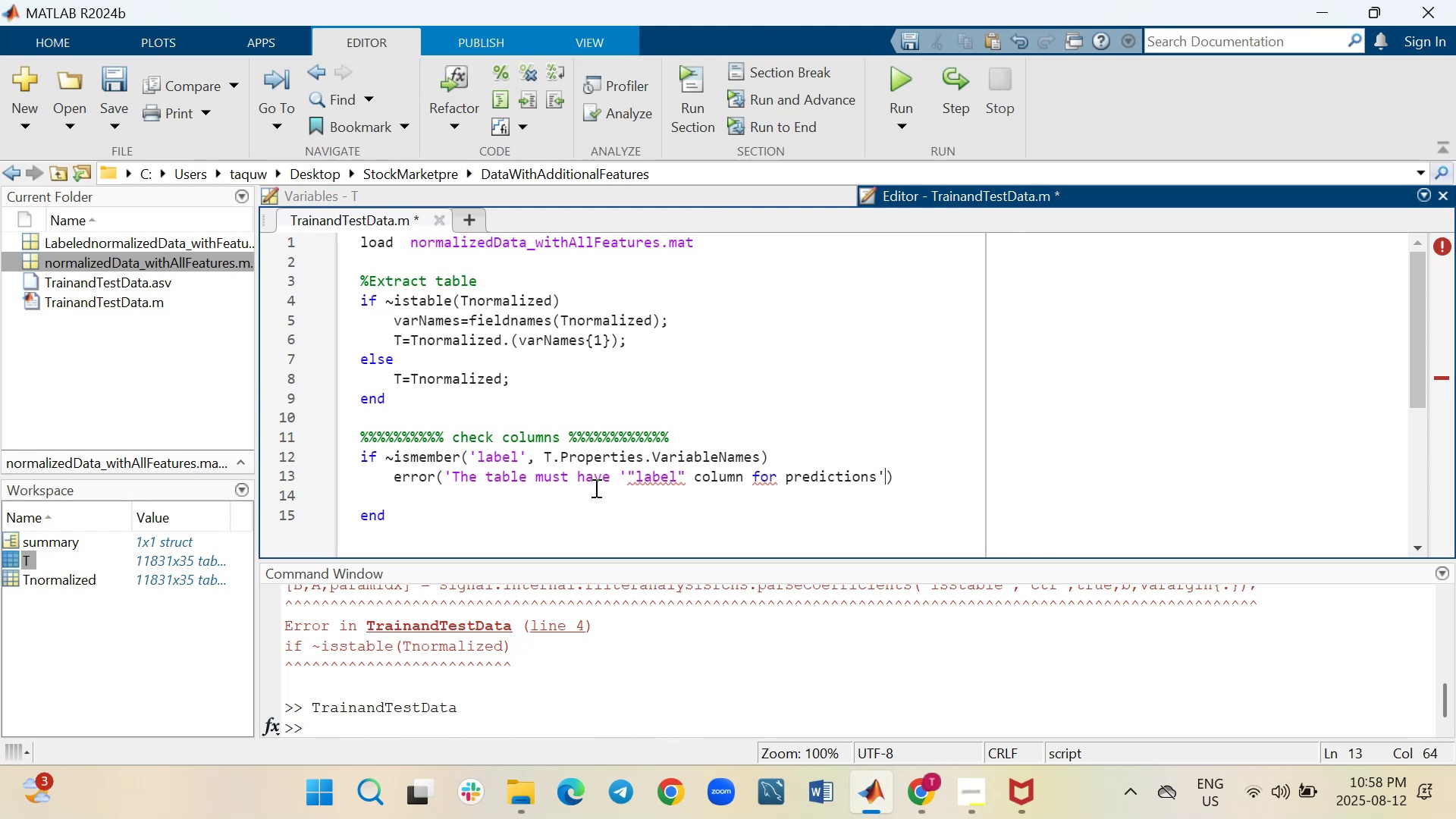 
wait(5.68)
 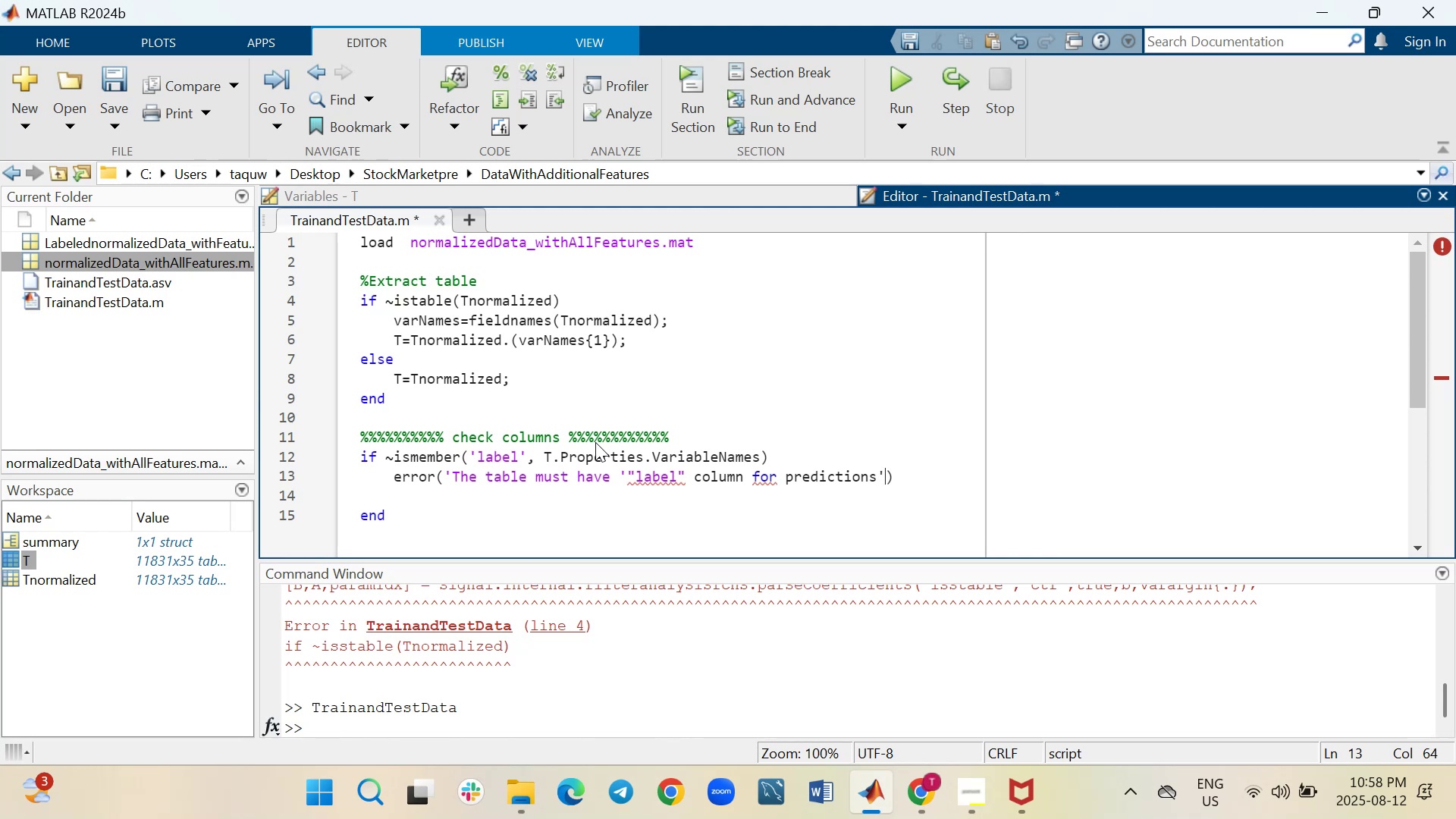 
left_click([621, 478])
 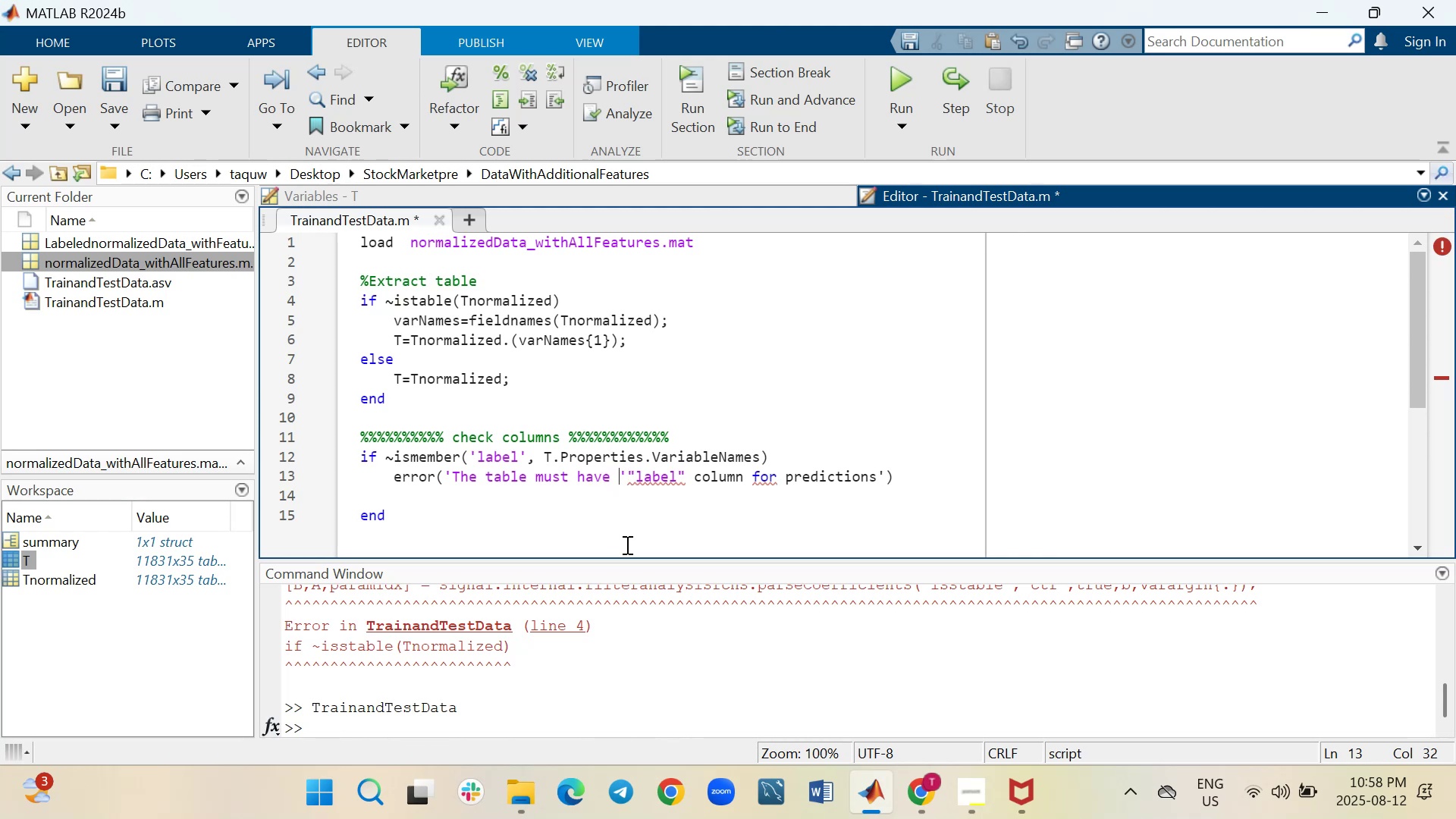 
key(ArrowRight)
 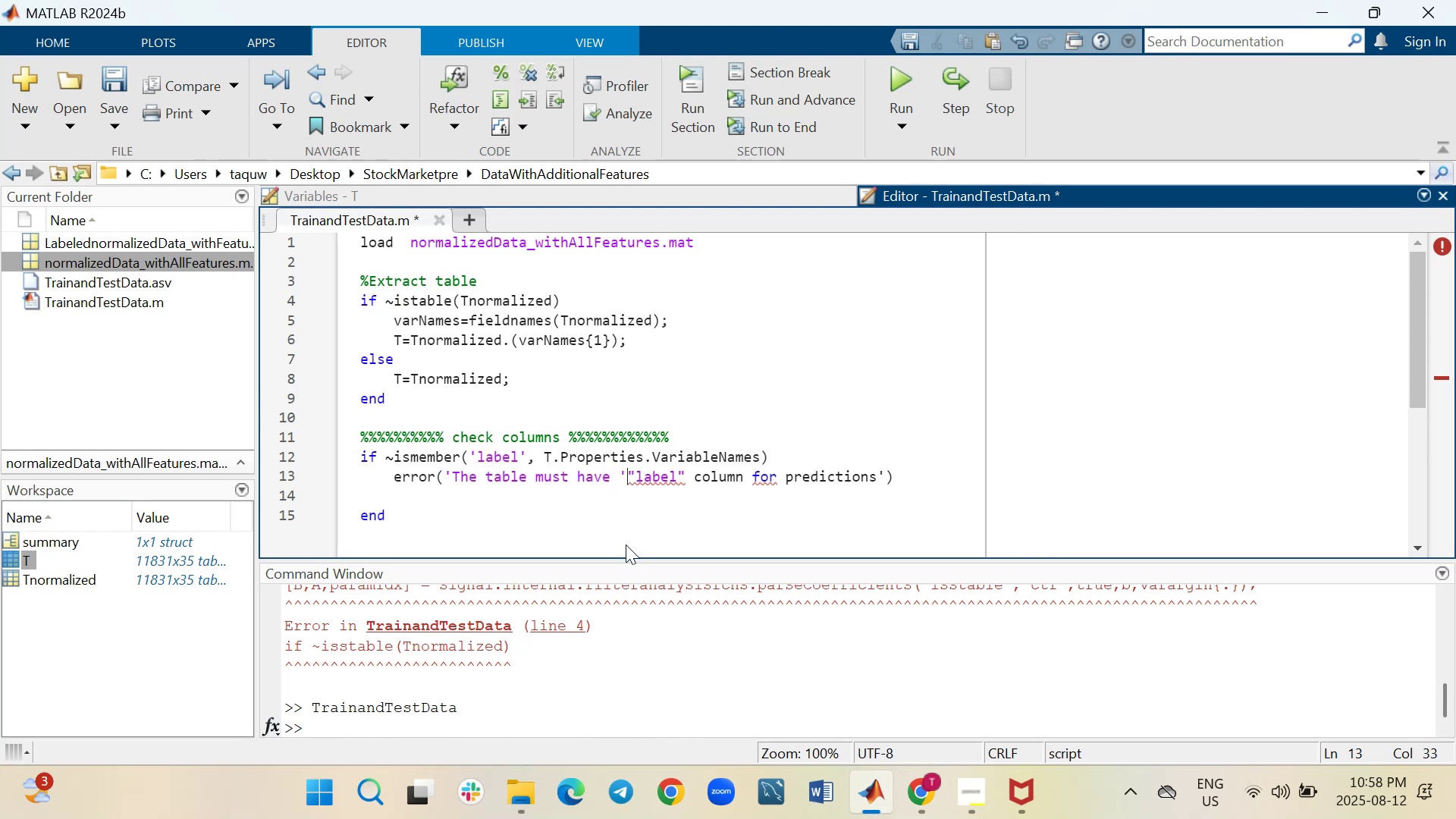 
key(Backspace)
 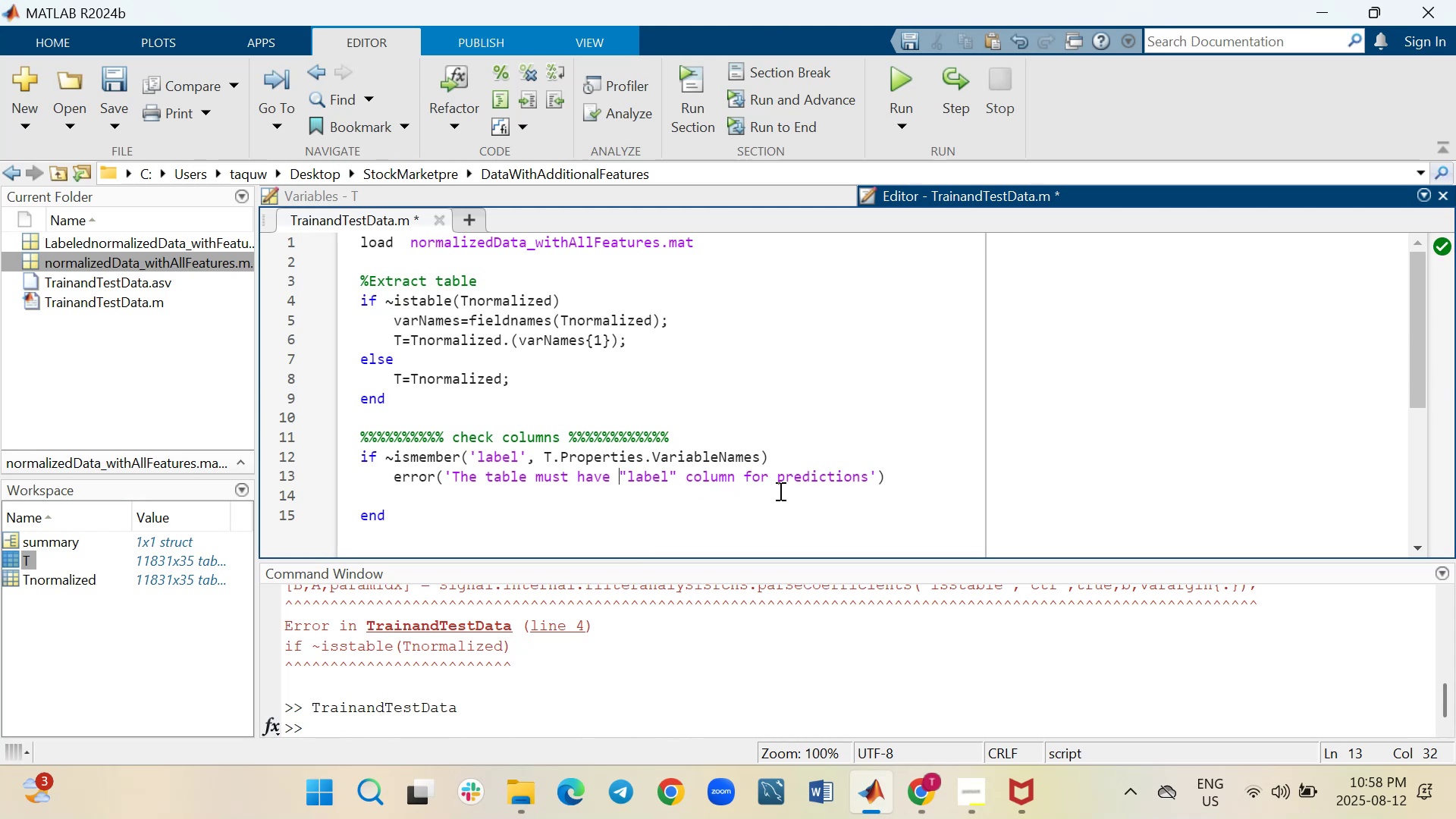 
wait(11.44)
 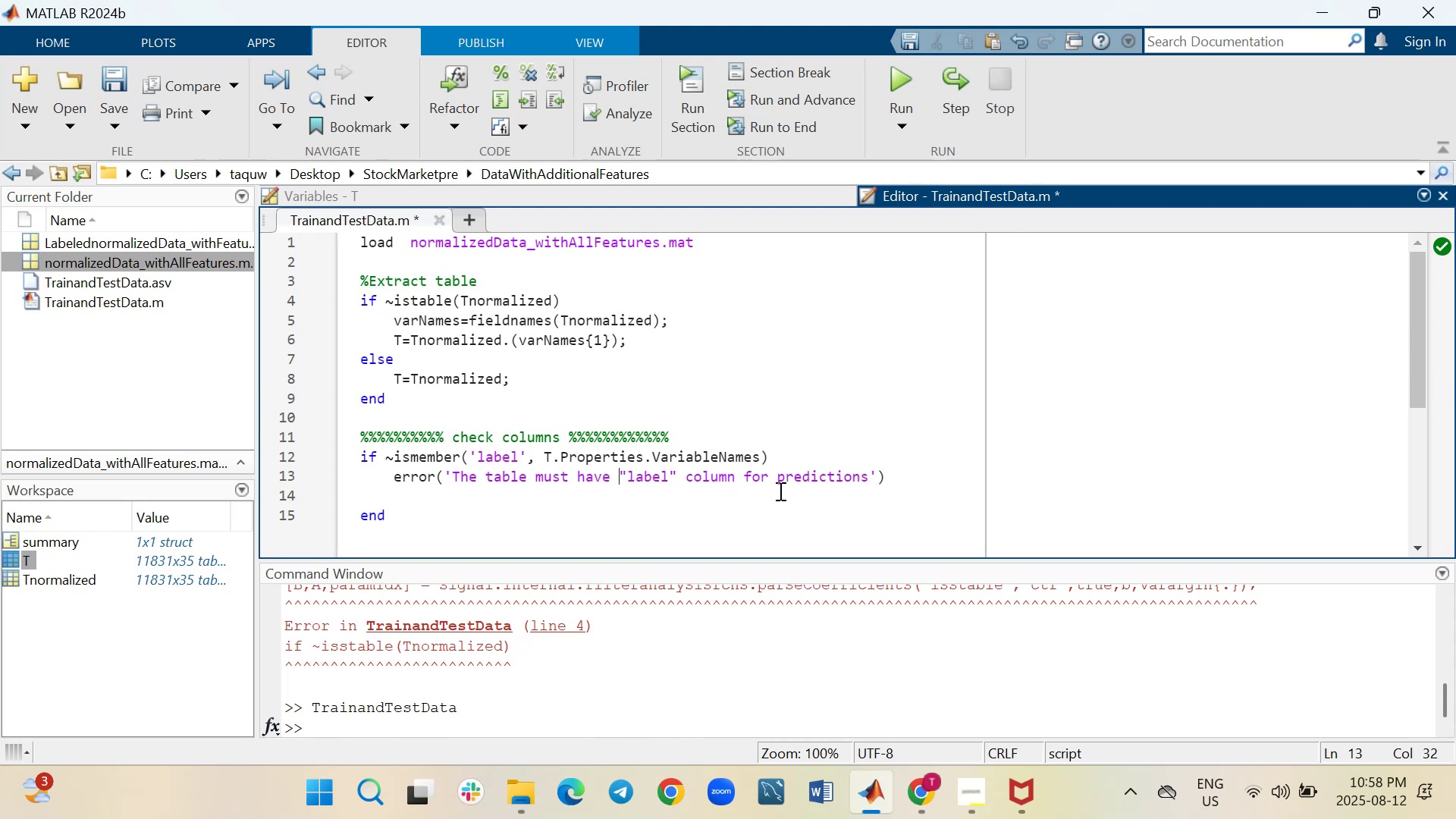 
left_click([898, 82])
 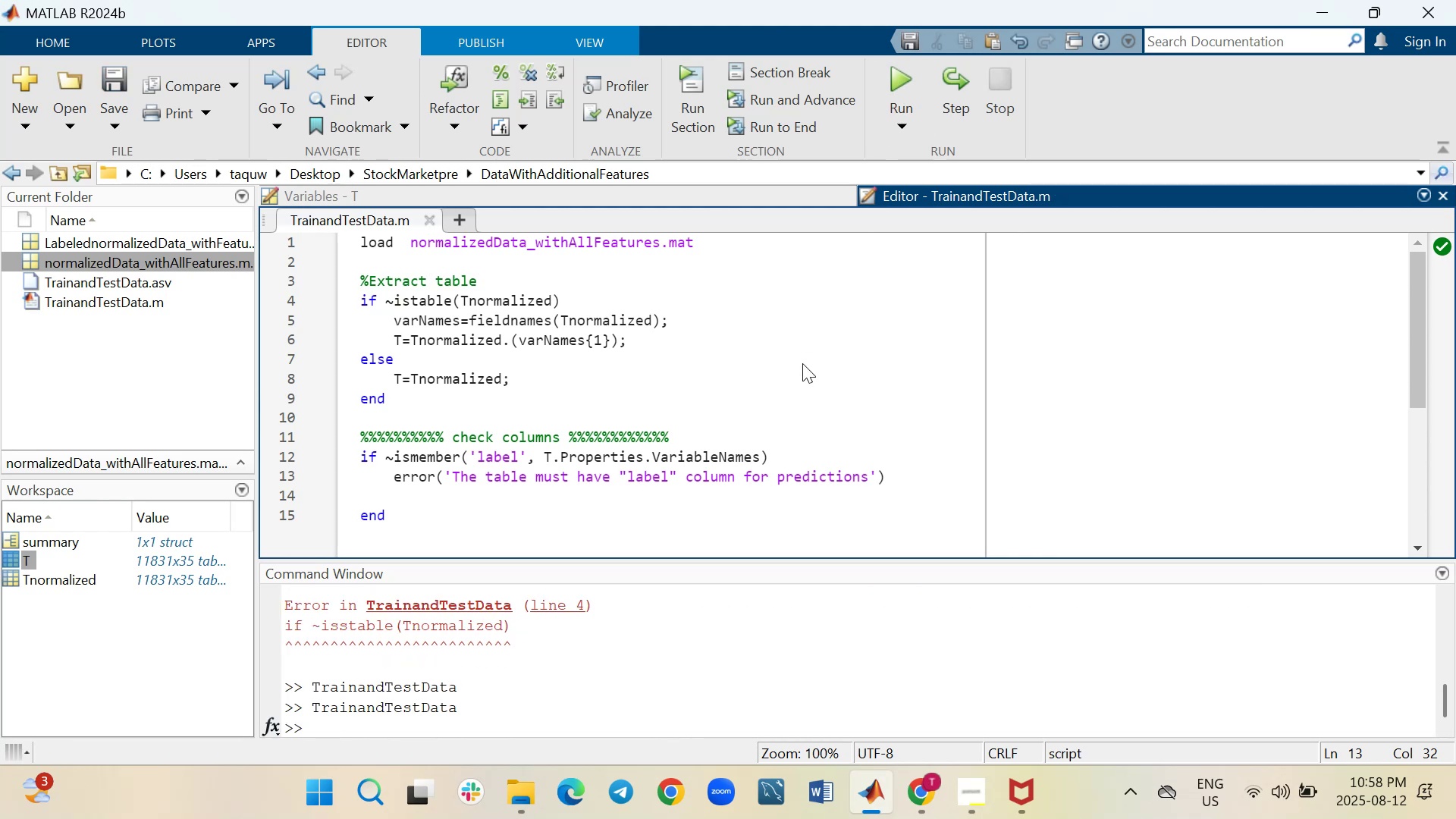 
left_click([554, 525])
 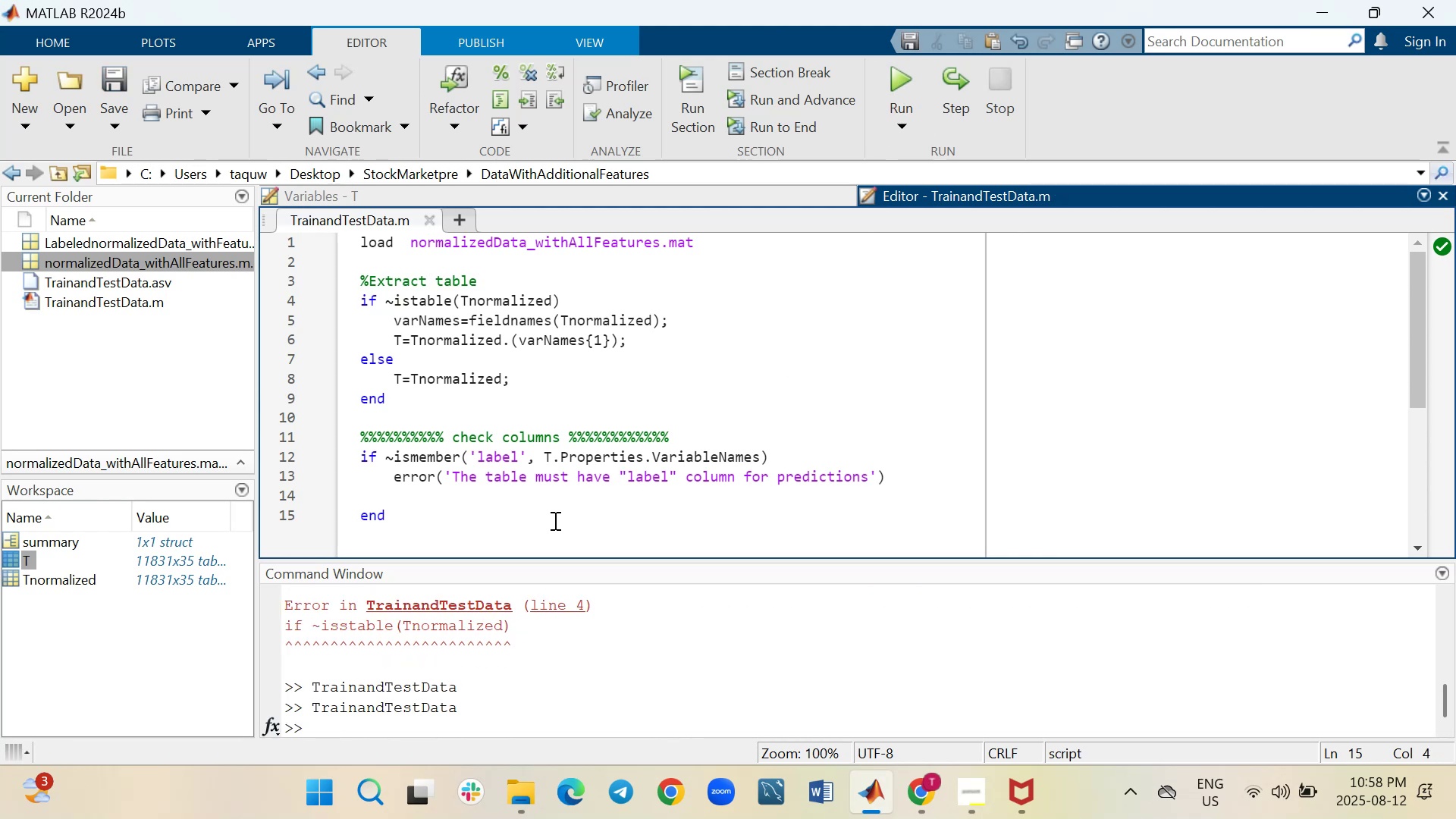 
key(Shift+Enter)
 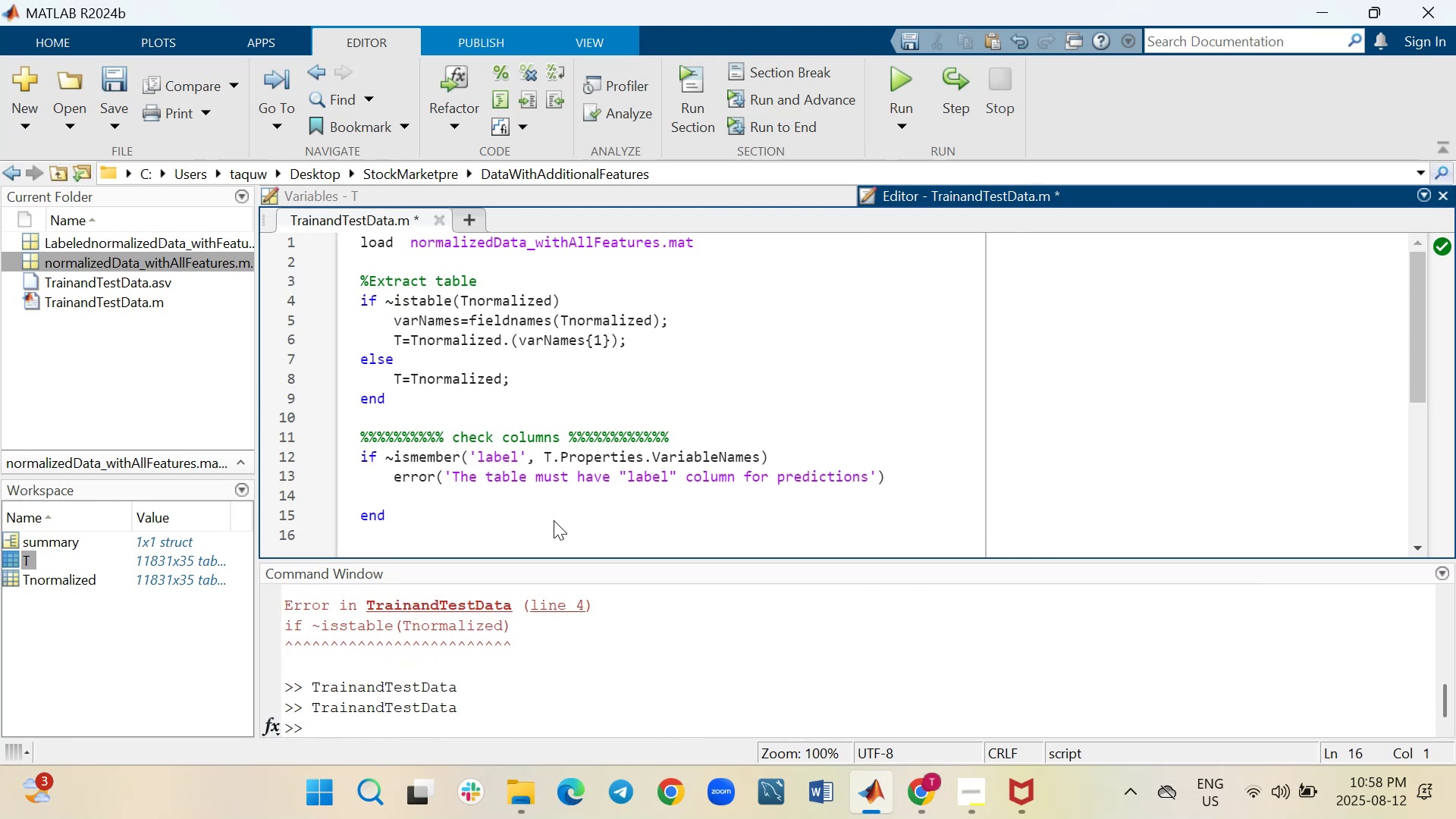 
key(Shift+Enter)
 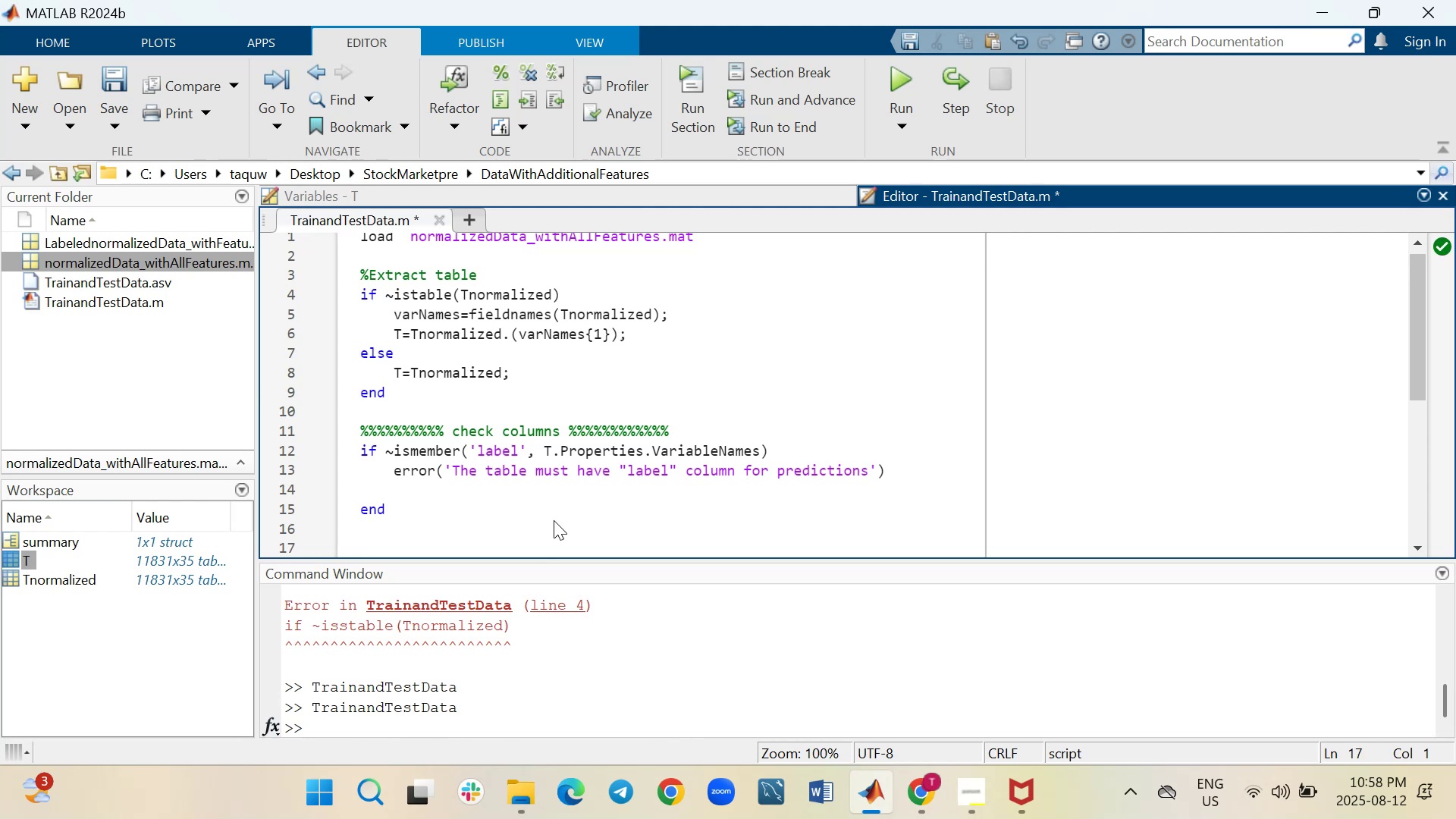 
type(%Remove non)
 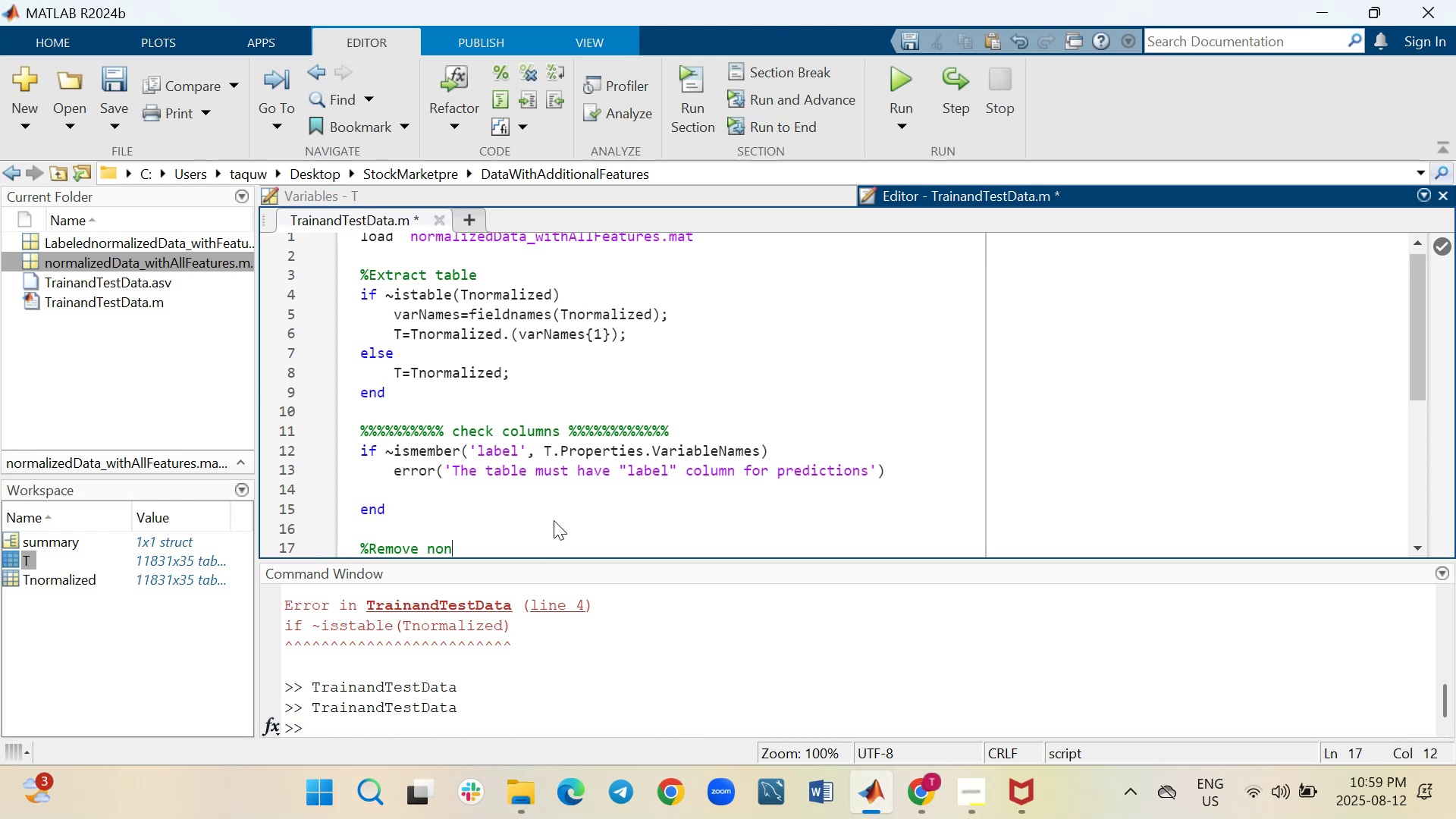 
type(-numeric columns)
 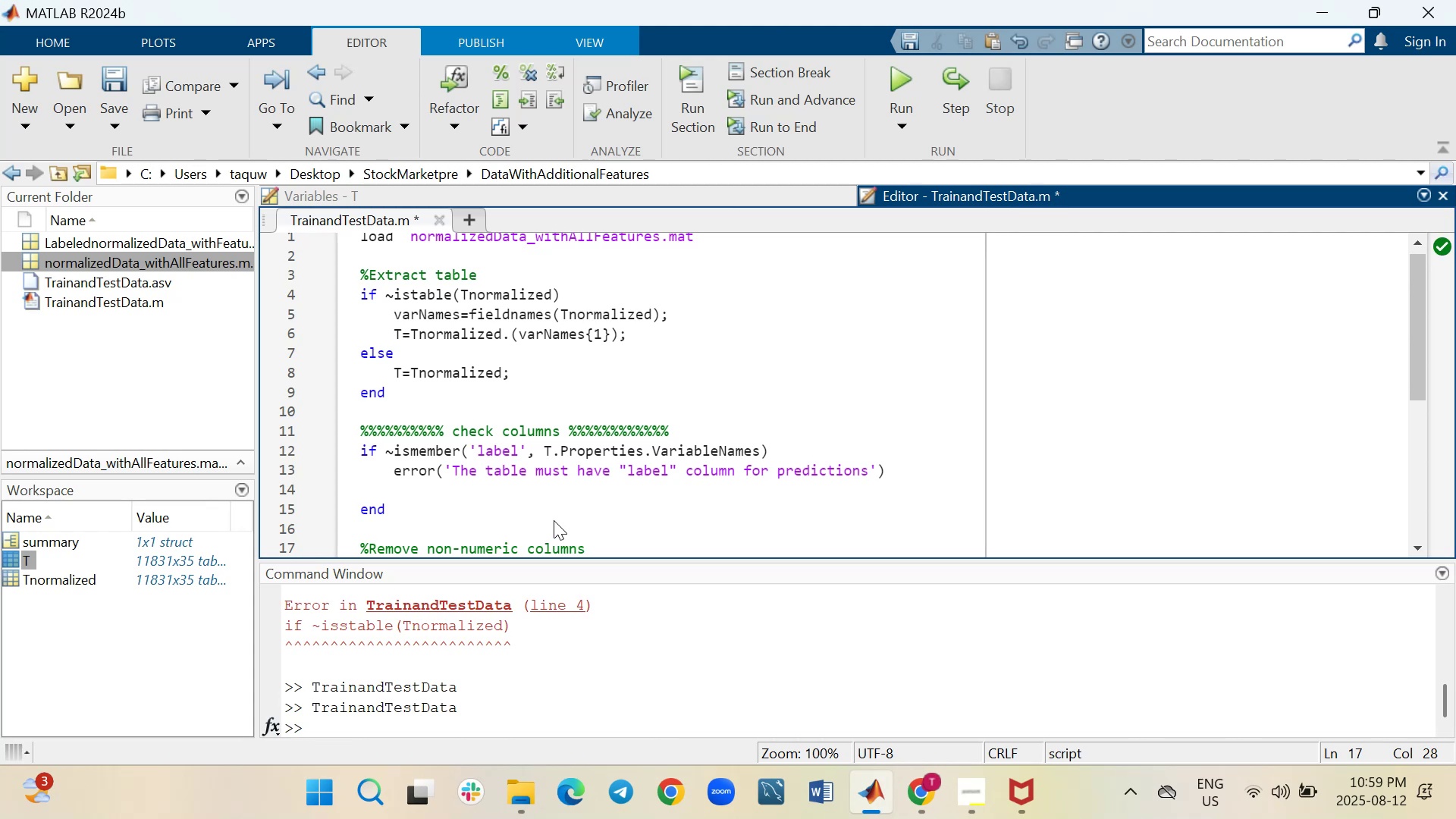 
key(Shift+Enter)
 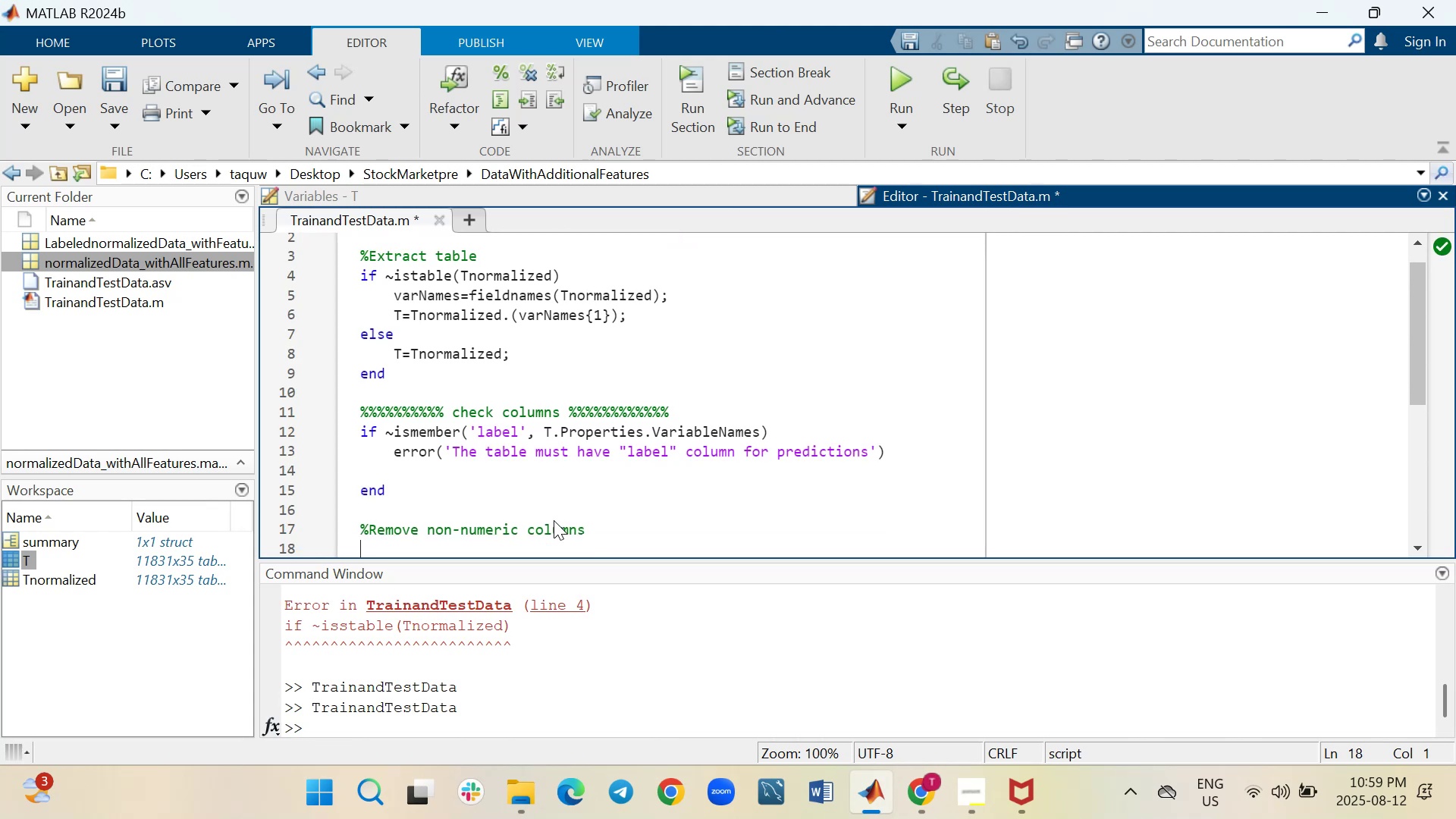 
wait(5.33)
 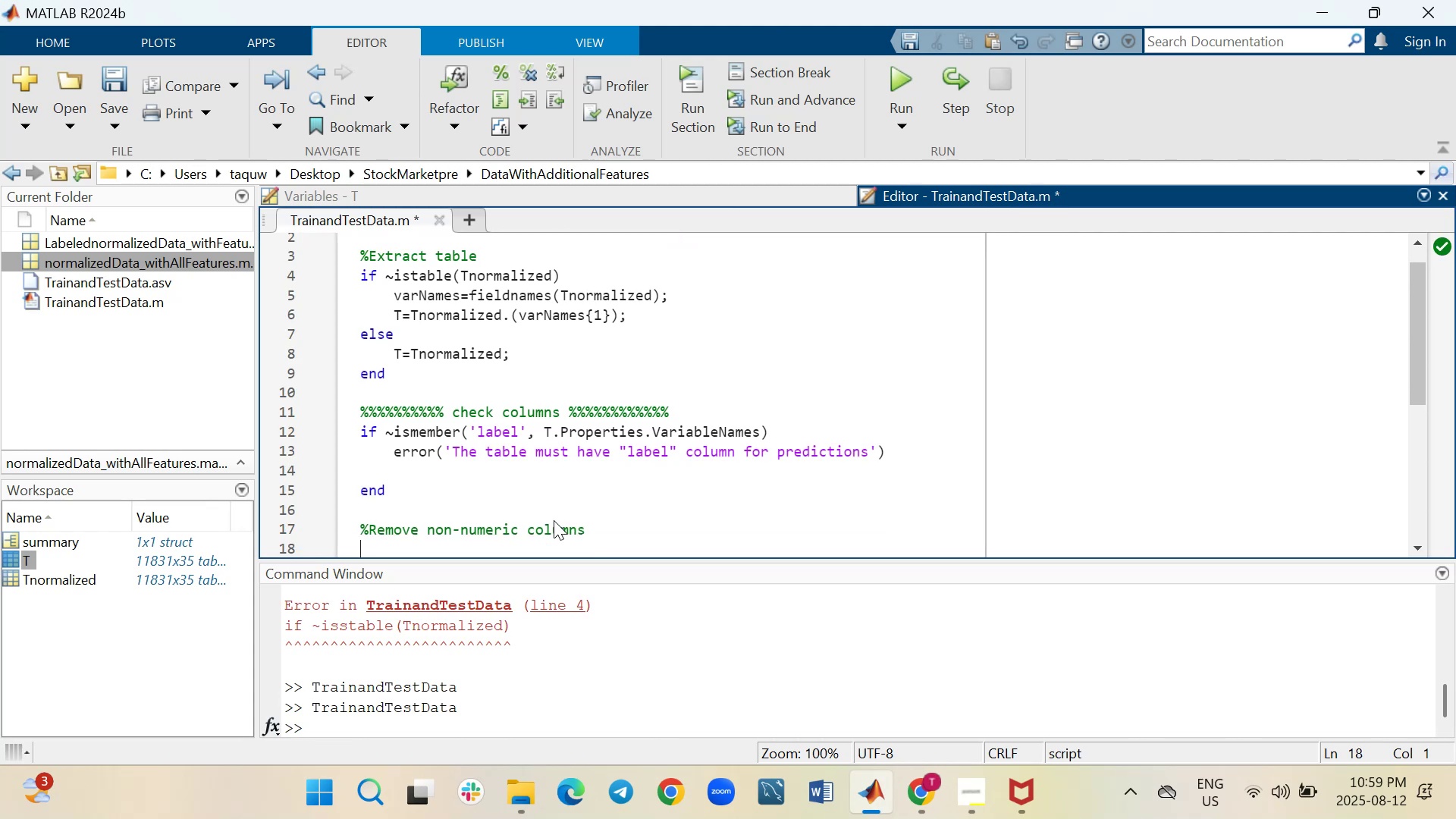 
type(featureVars= setdiff(T.P)
key(Tab)
type(.V)
 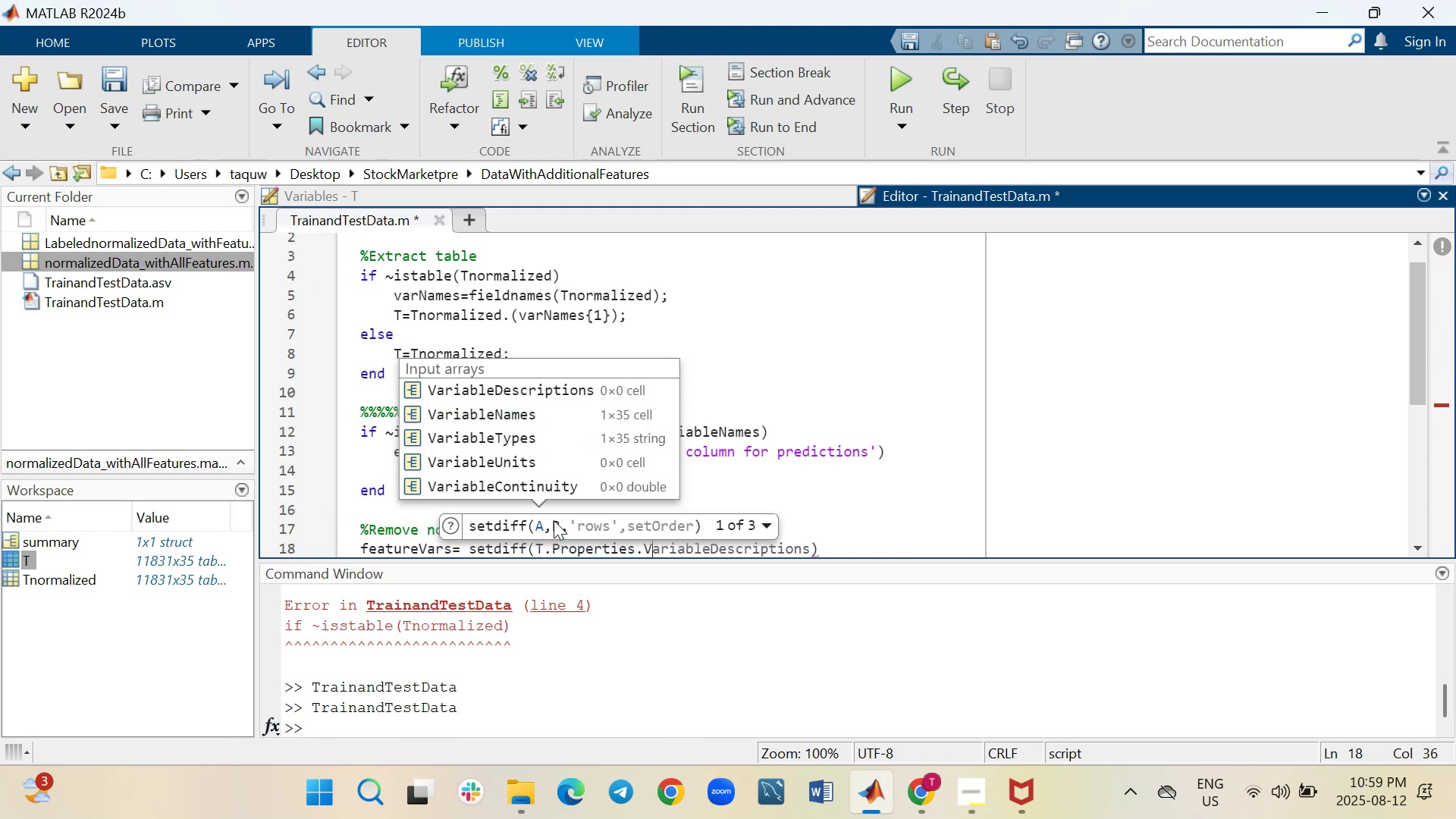 
wait(7.68)
 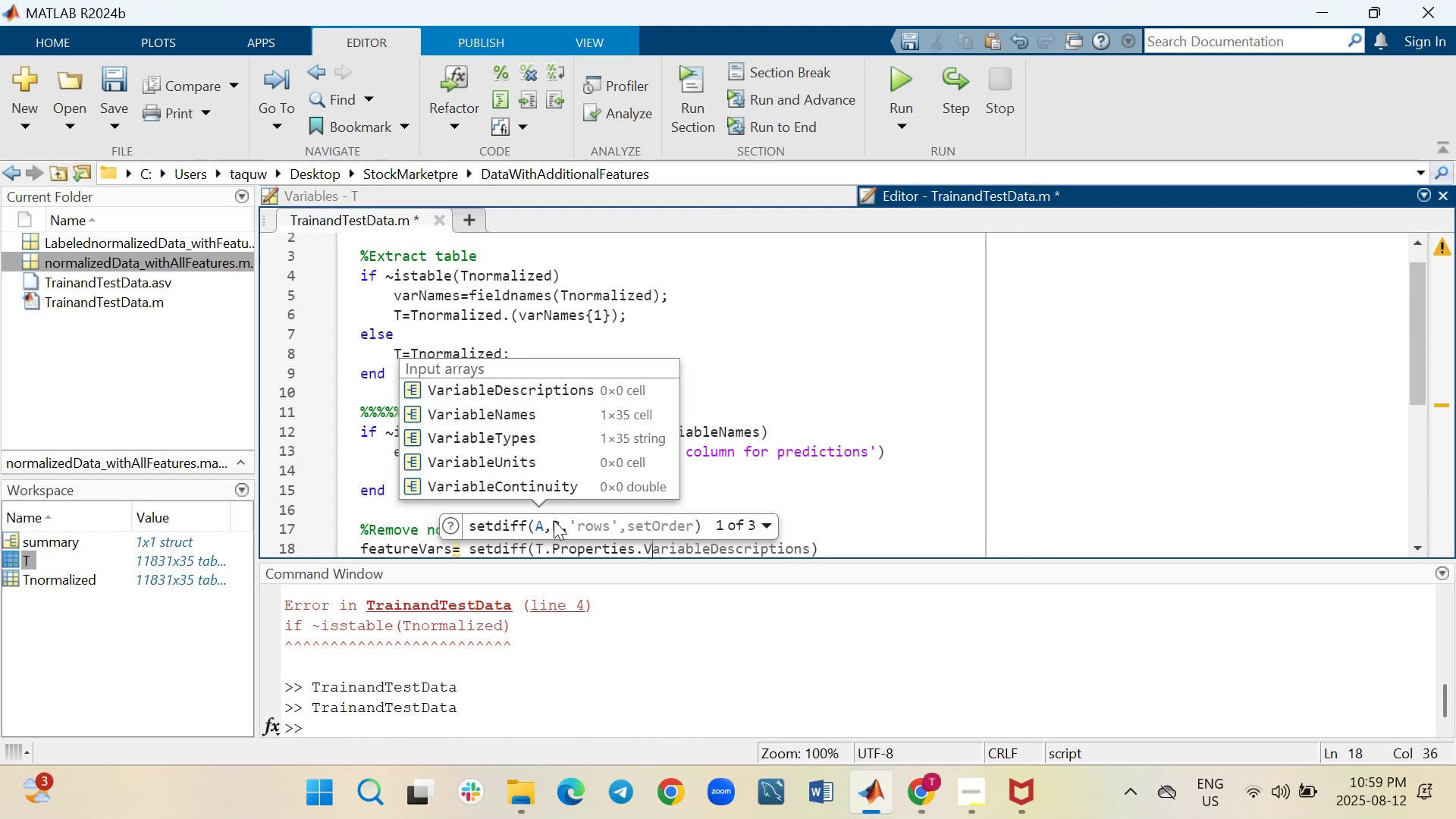 
key(Tab)
key(Backspace)
key(Backspace)
key(Backspace)
key(Backspace)
key(Backspace)
key(Backspace)
key(Backspace)
key(Backspace)
key(Backspace)
key(Backspace)
key(Backspace)
key(Backspace)
type(Names)
 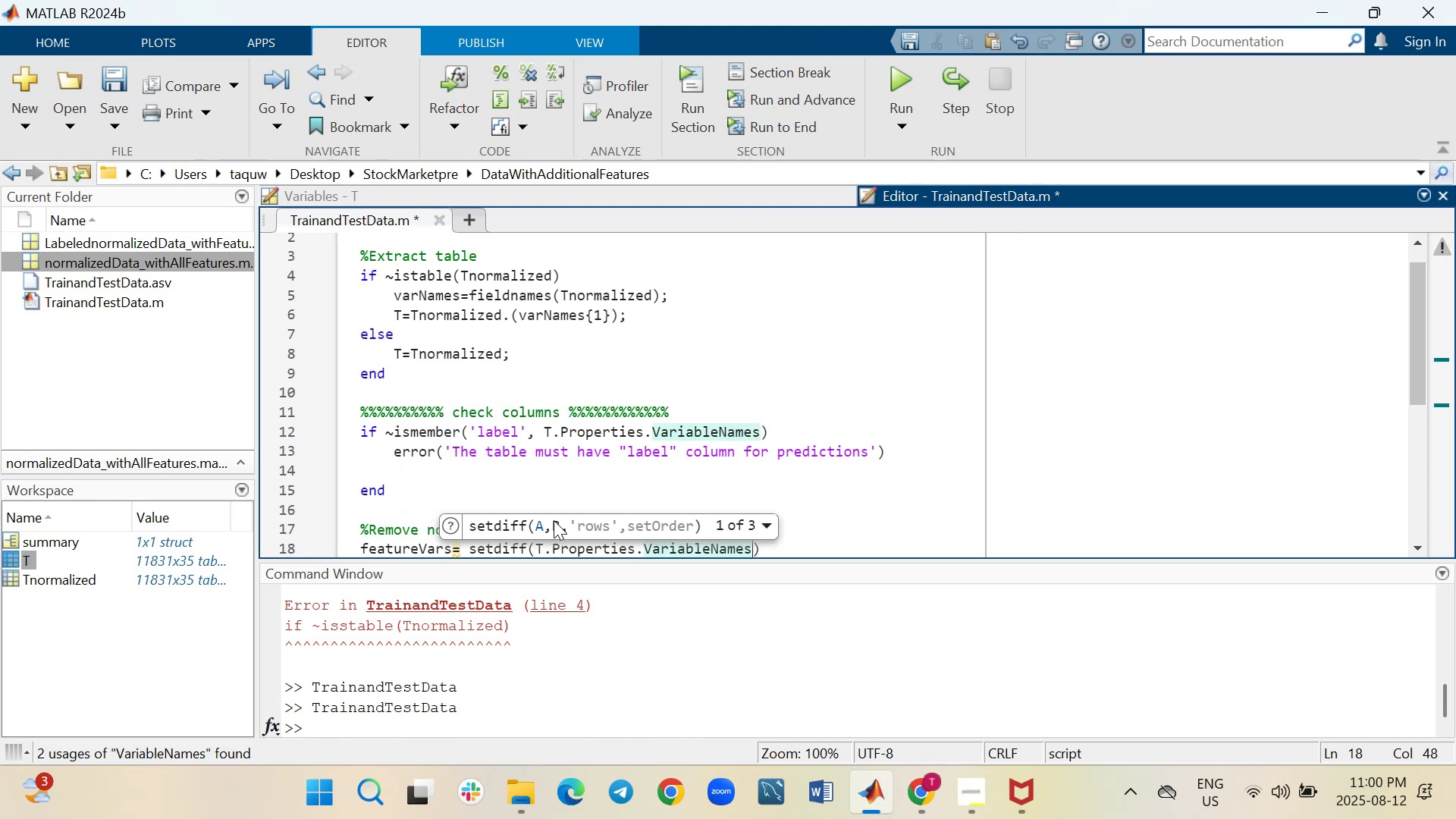 
type(,{")
key(Backspace)
type('symbol)
 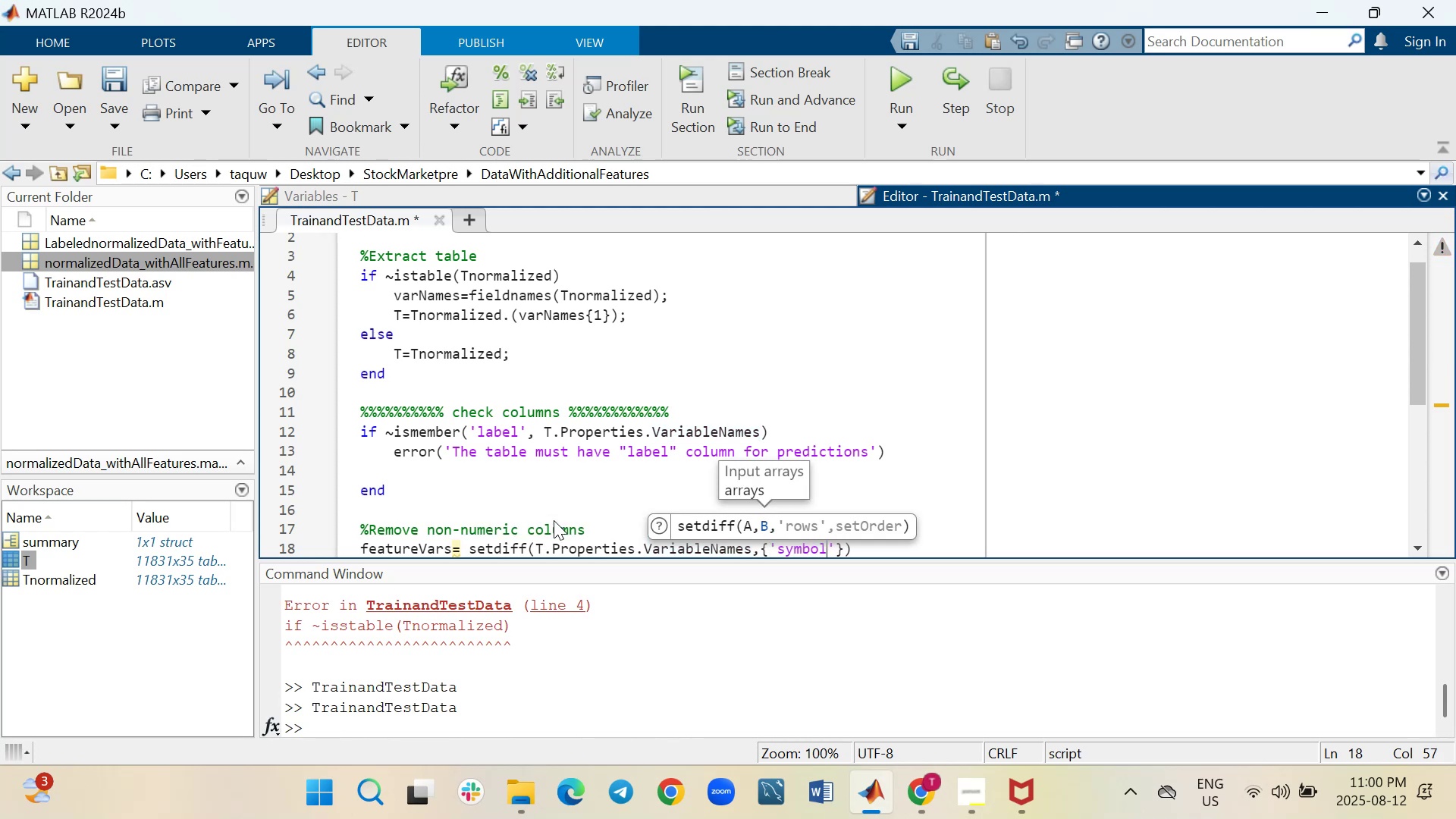 
key(ArrowRight)
 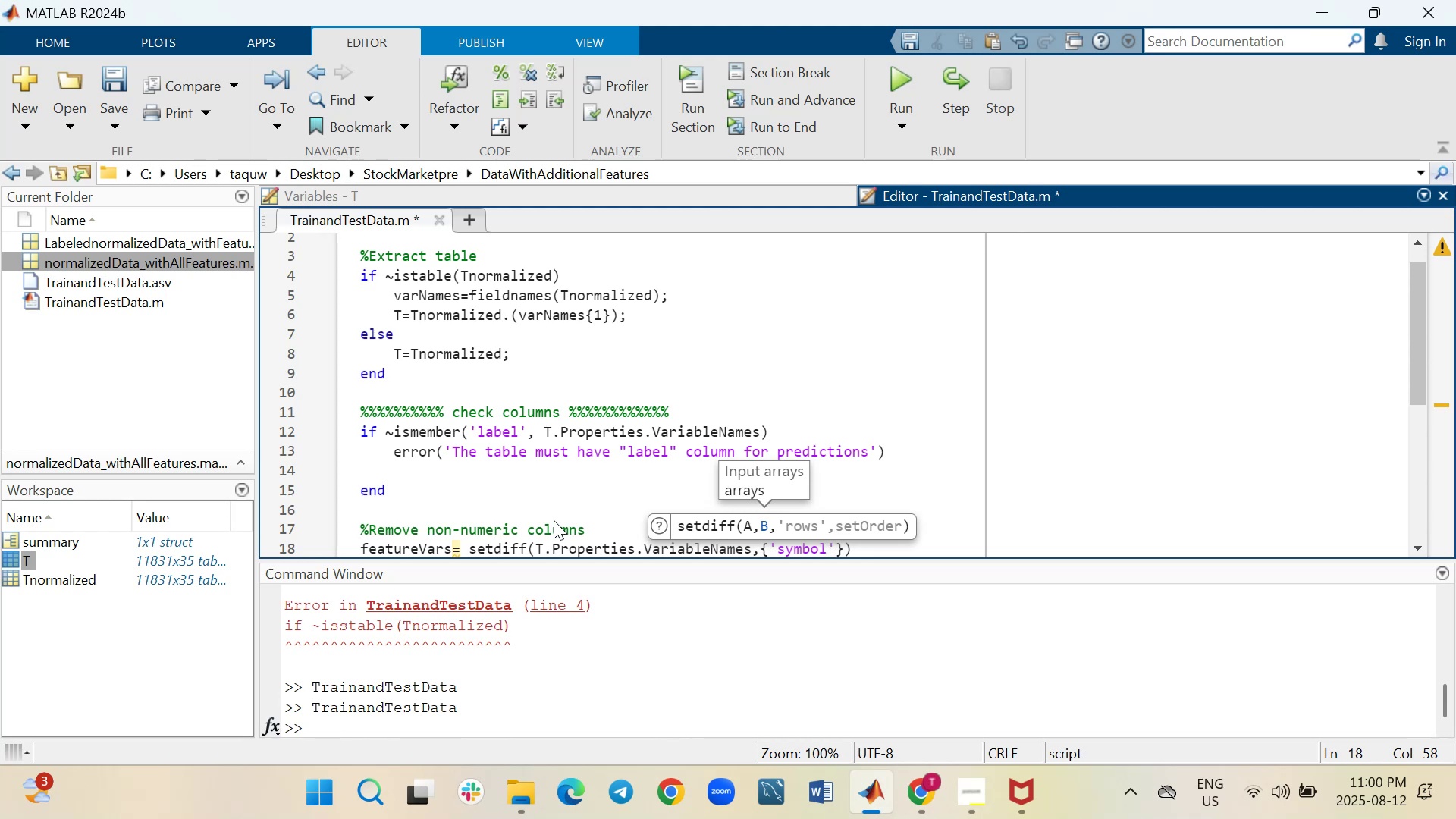 
type(, 'Date)
 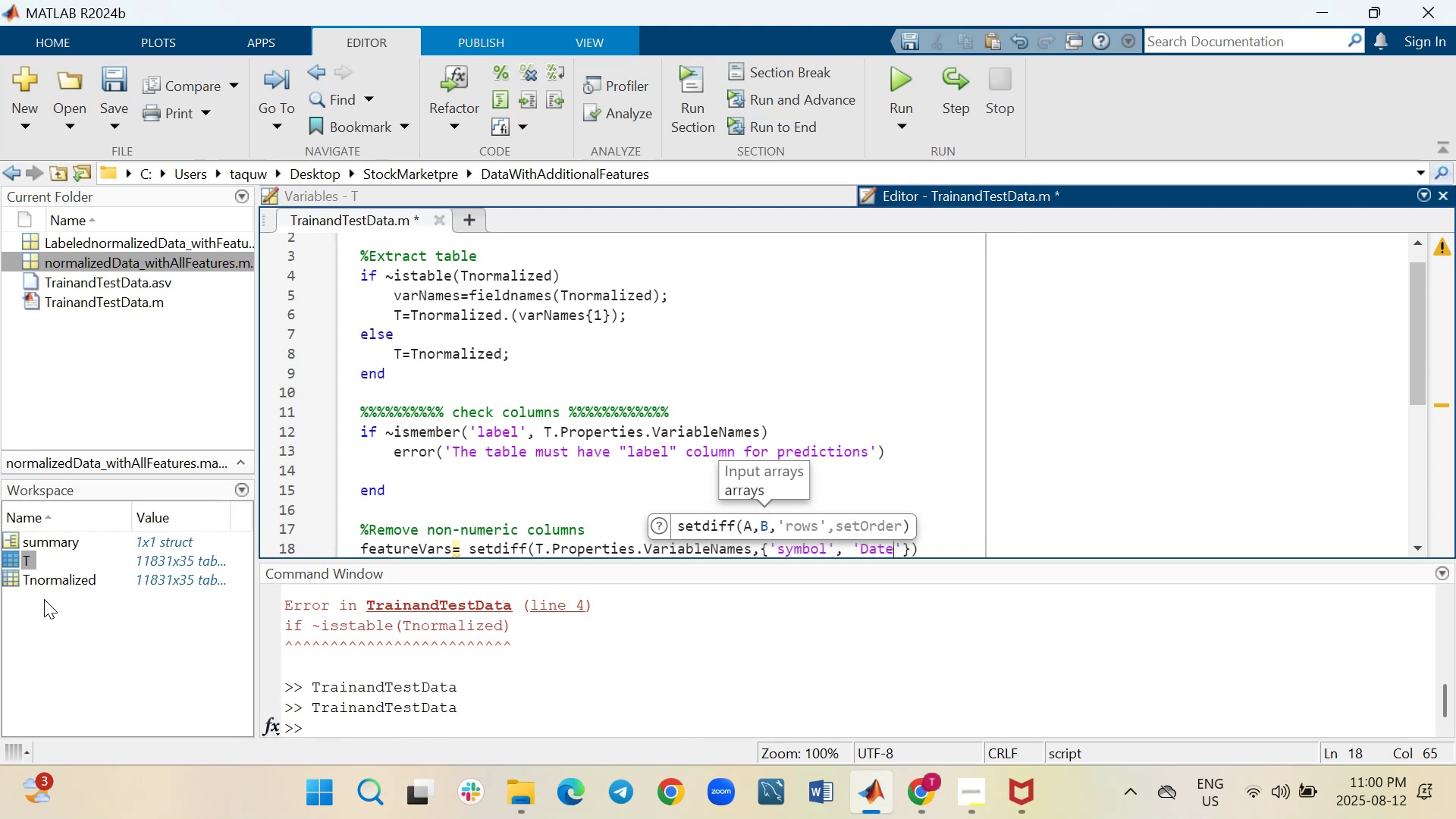 
wait(7.17)
 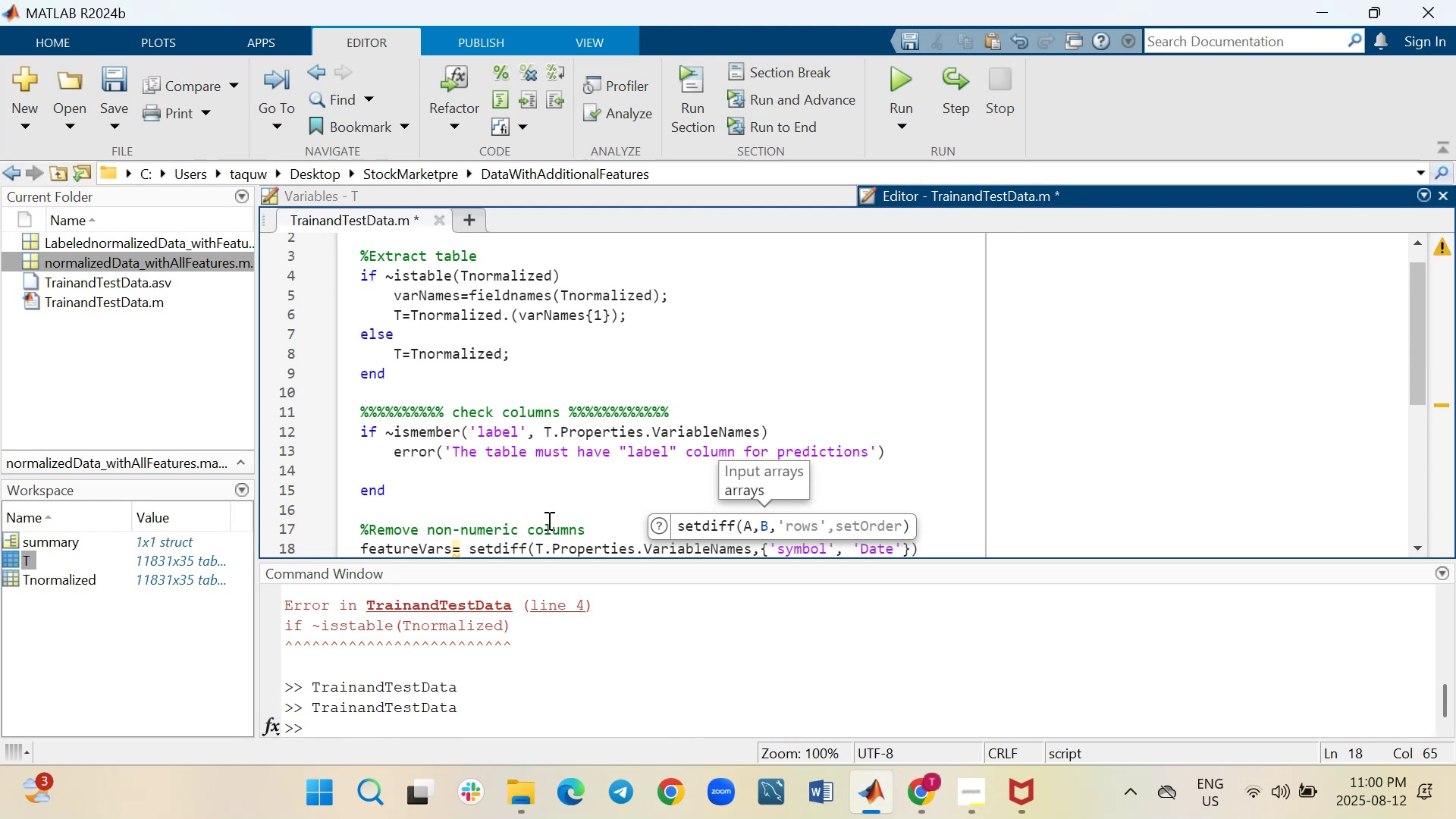 
double_click([5, 560])
 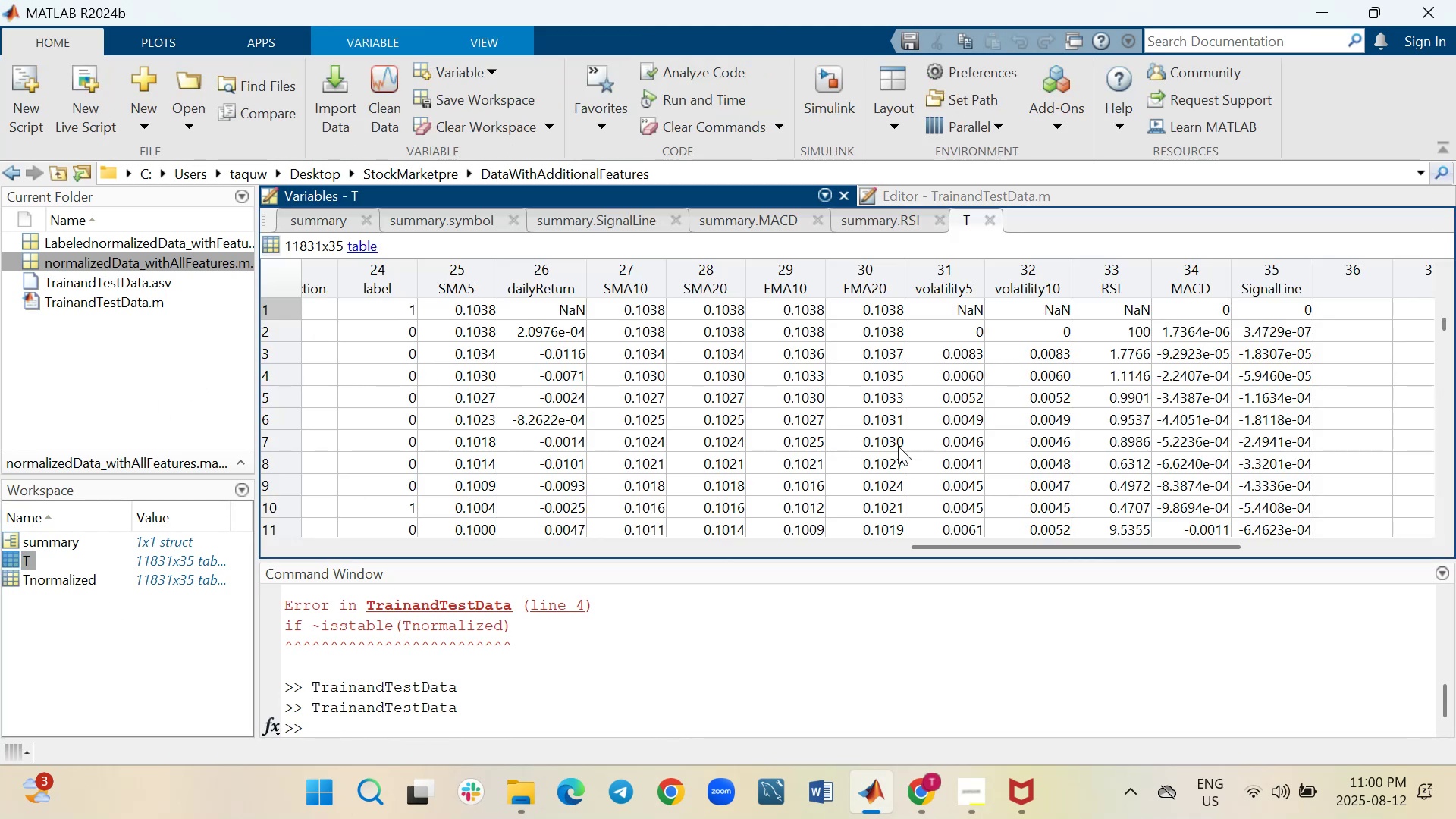 
left_click_drag(start_coordinate=[1024, 548], to_coordinate=[386, 561])
 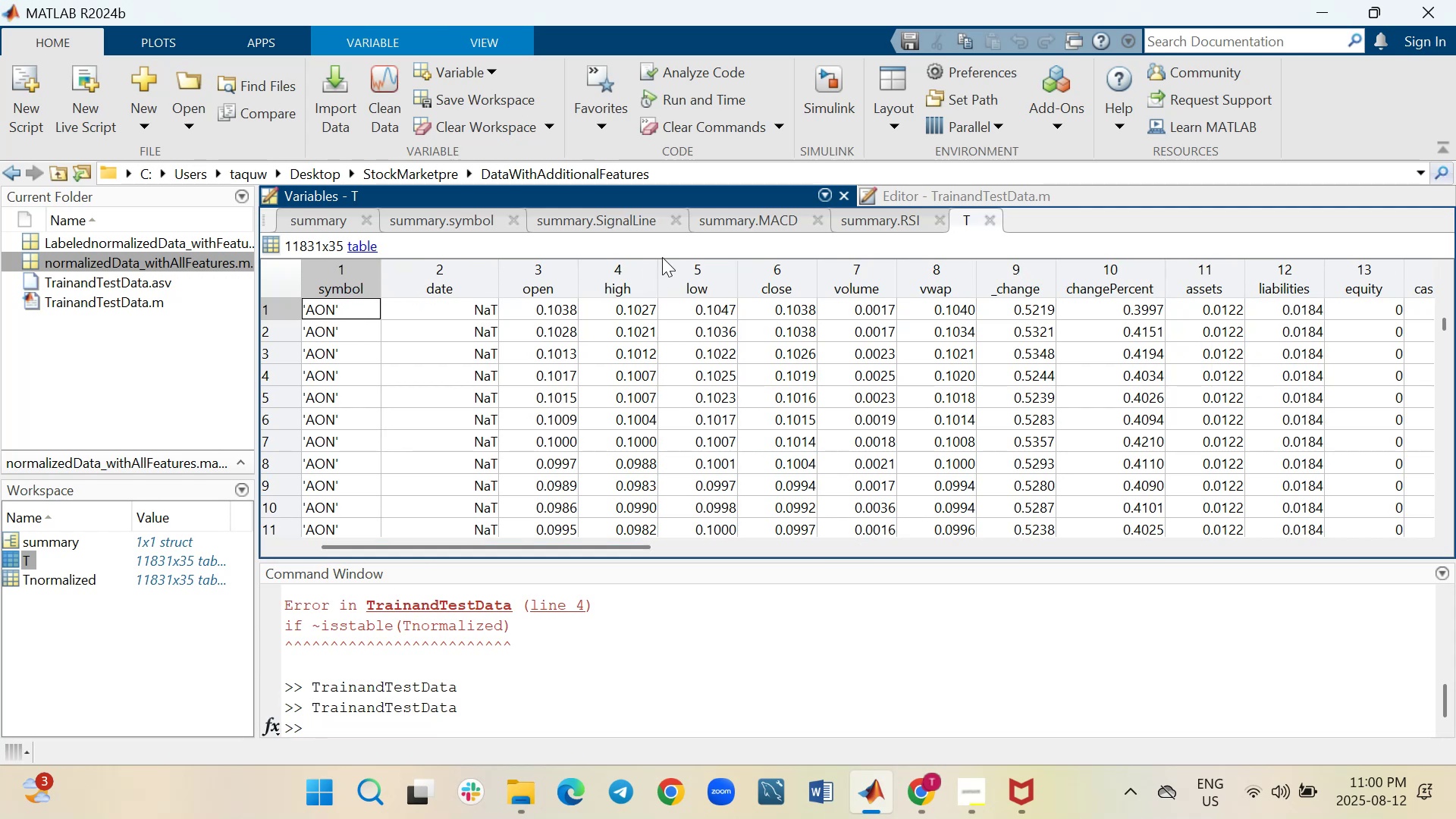 
left_click([1006, 196])
 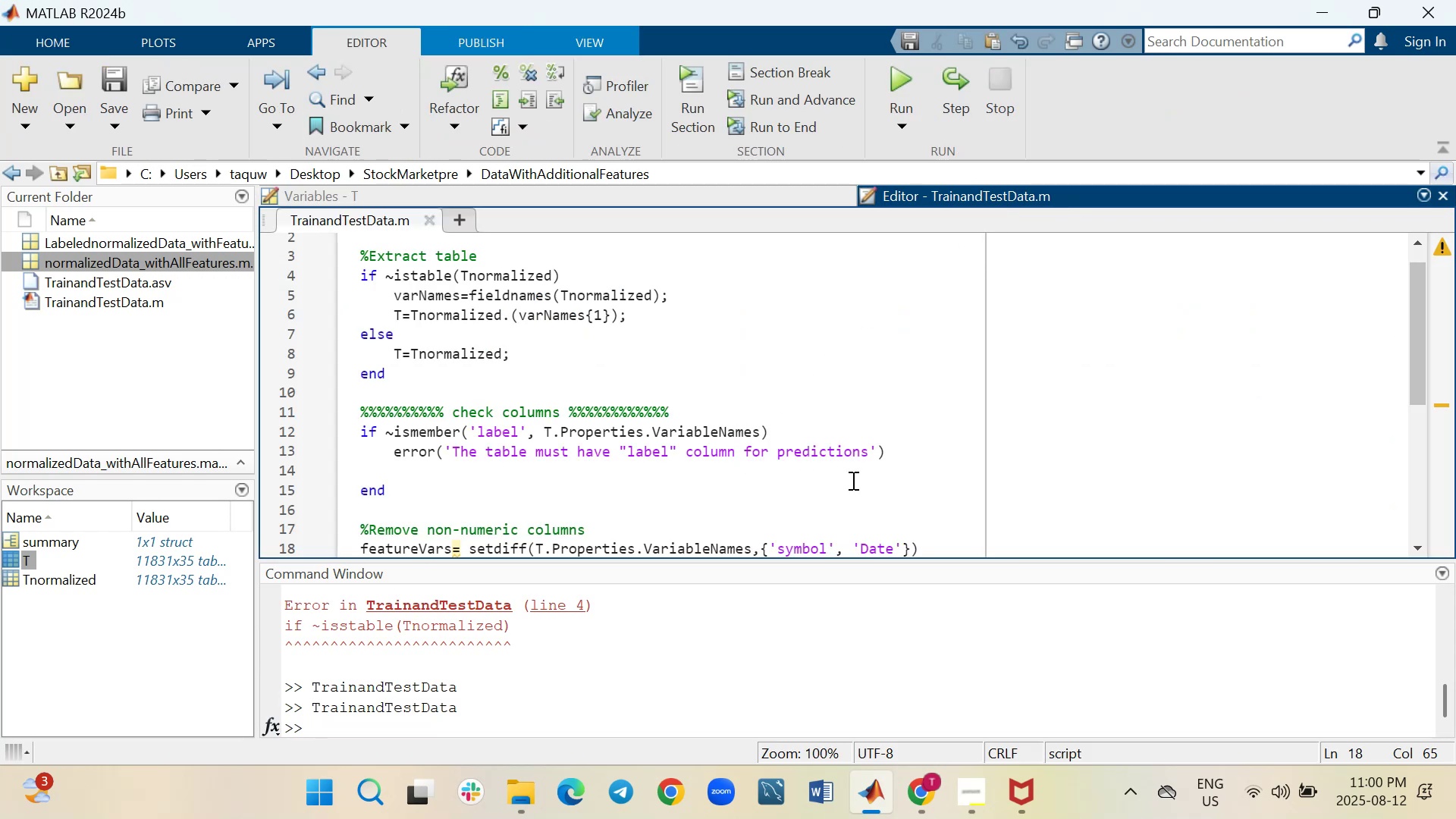 
scroll: coordinate [937, 493], scroll_direction: down, amount: 1.0
 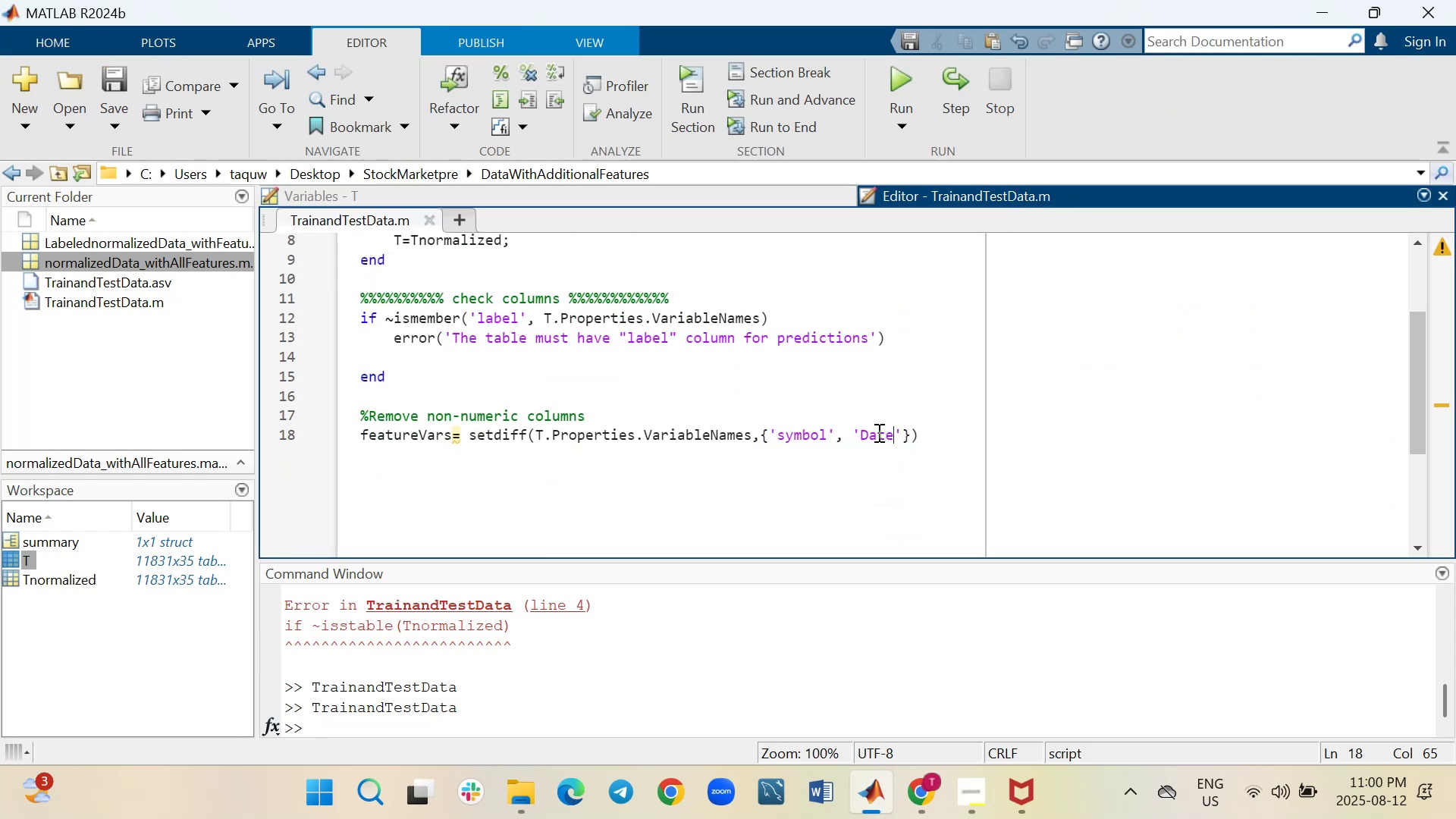 
left_click([872, 435])
 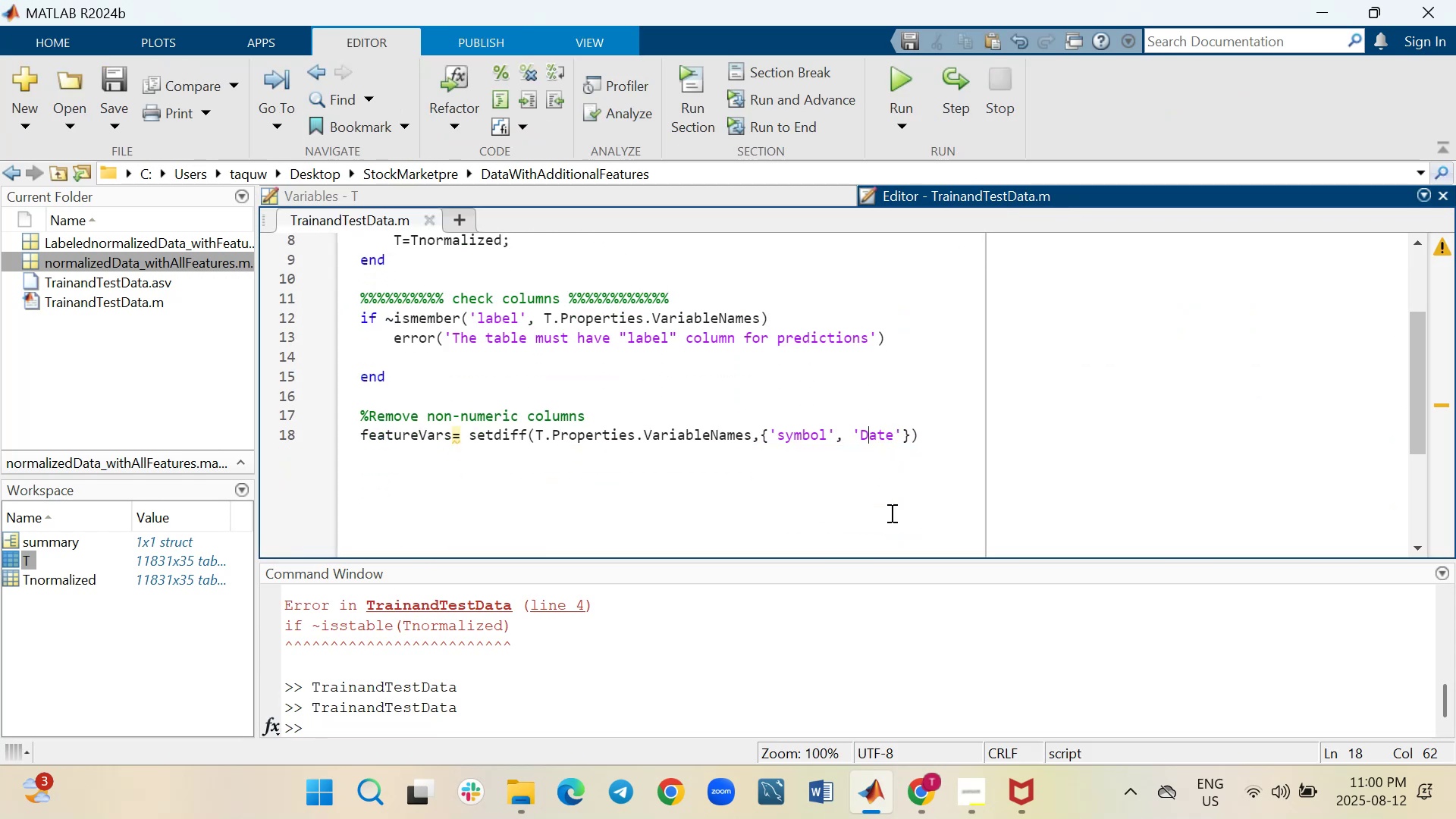 
key(Backspace)
 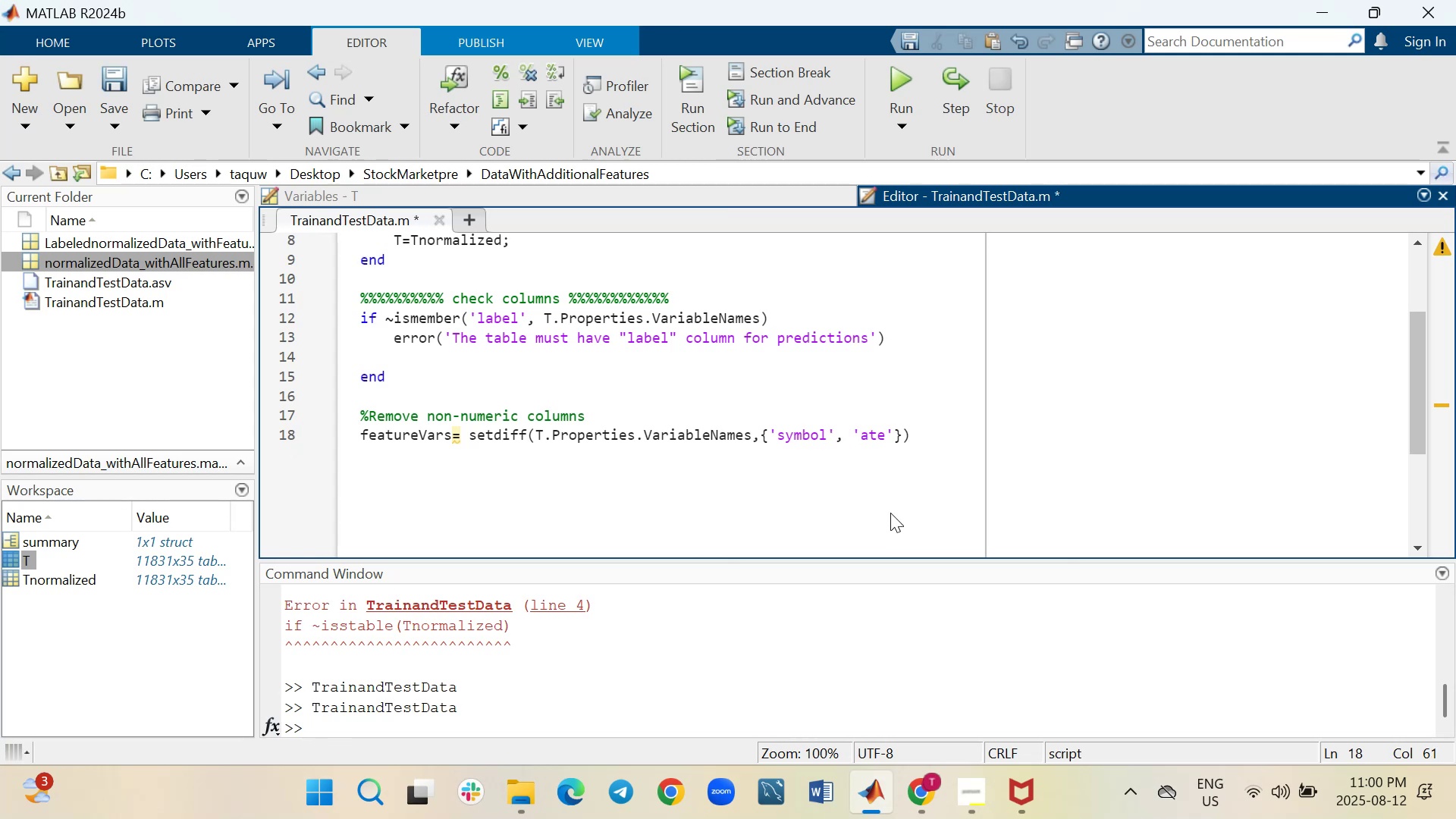 
key(D)
 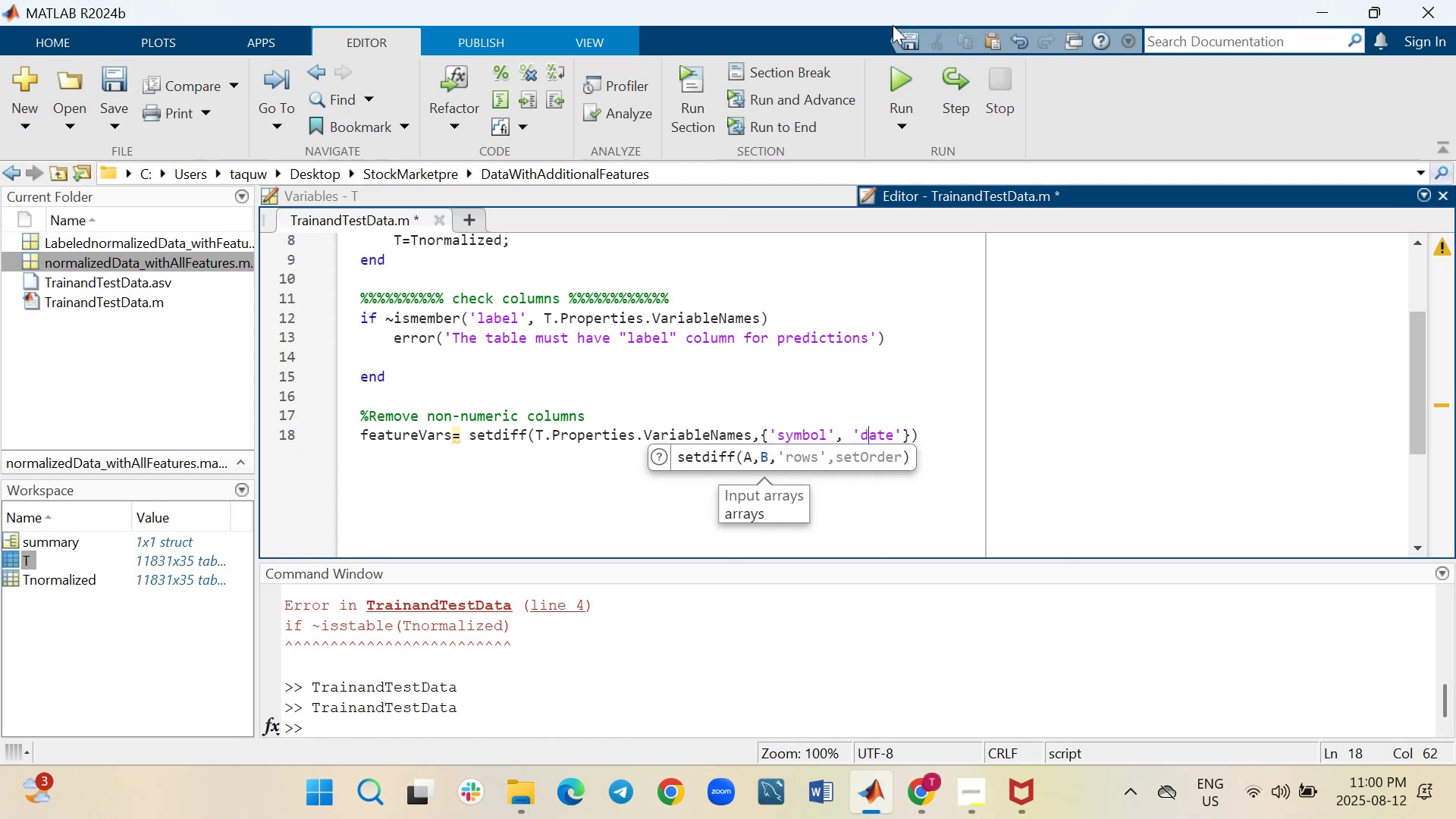 
left_click([902, 72])
 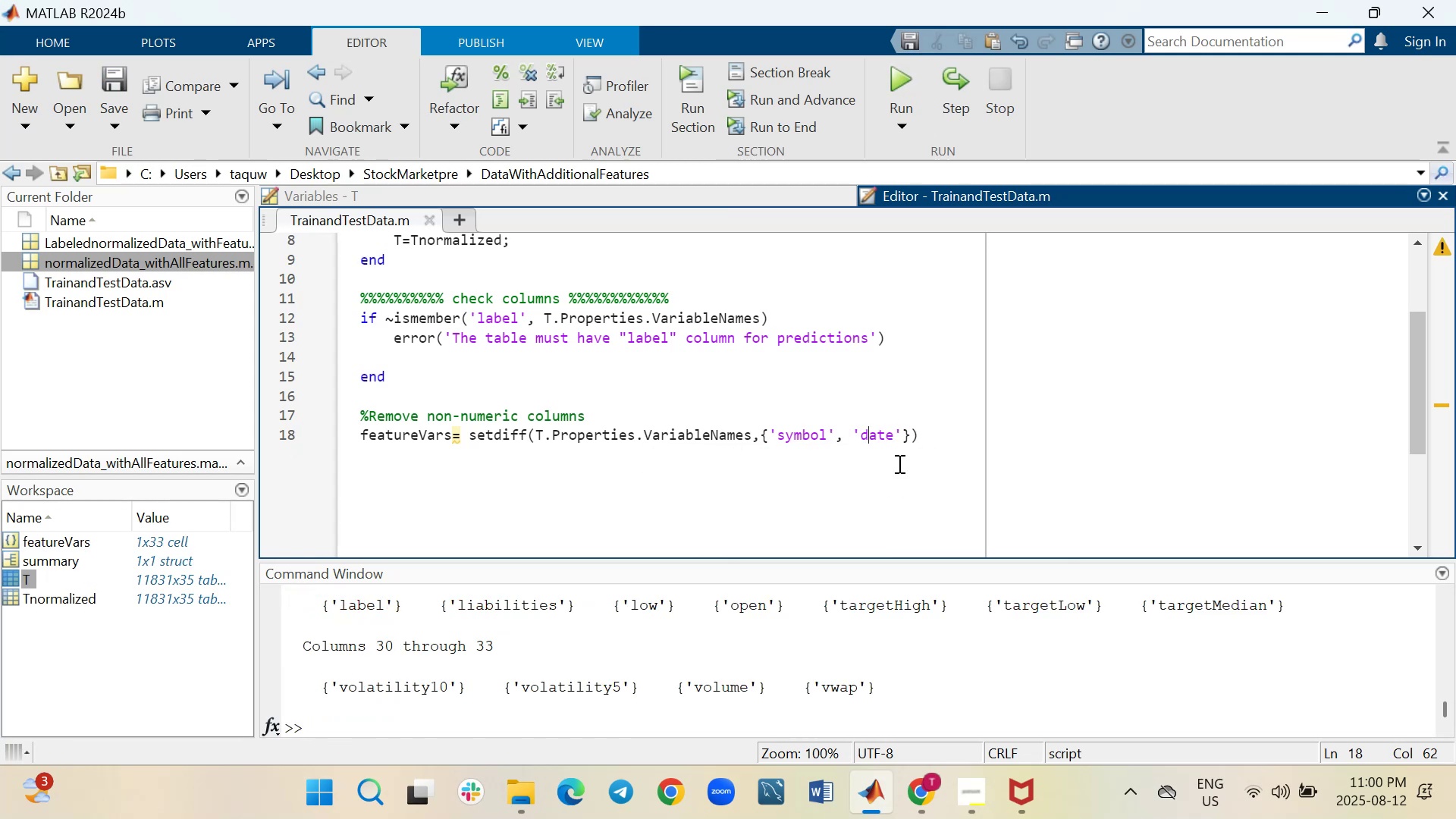 
left_click([949, 436])
 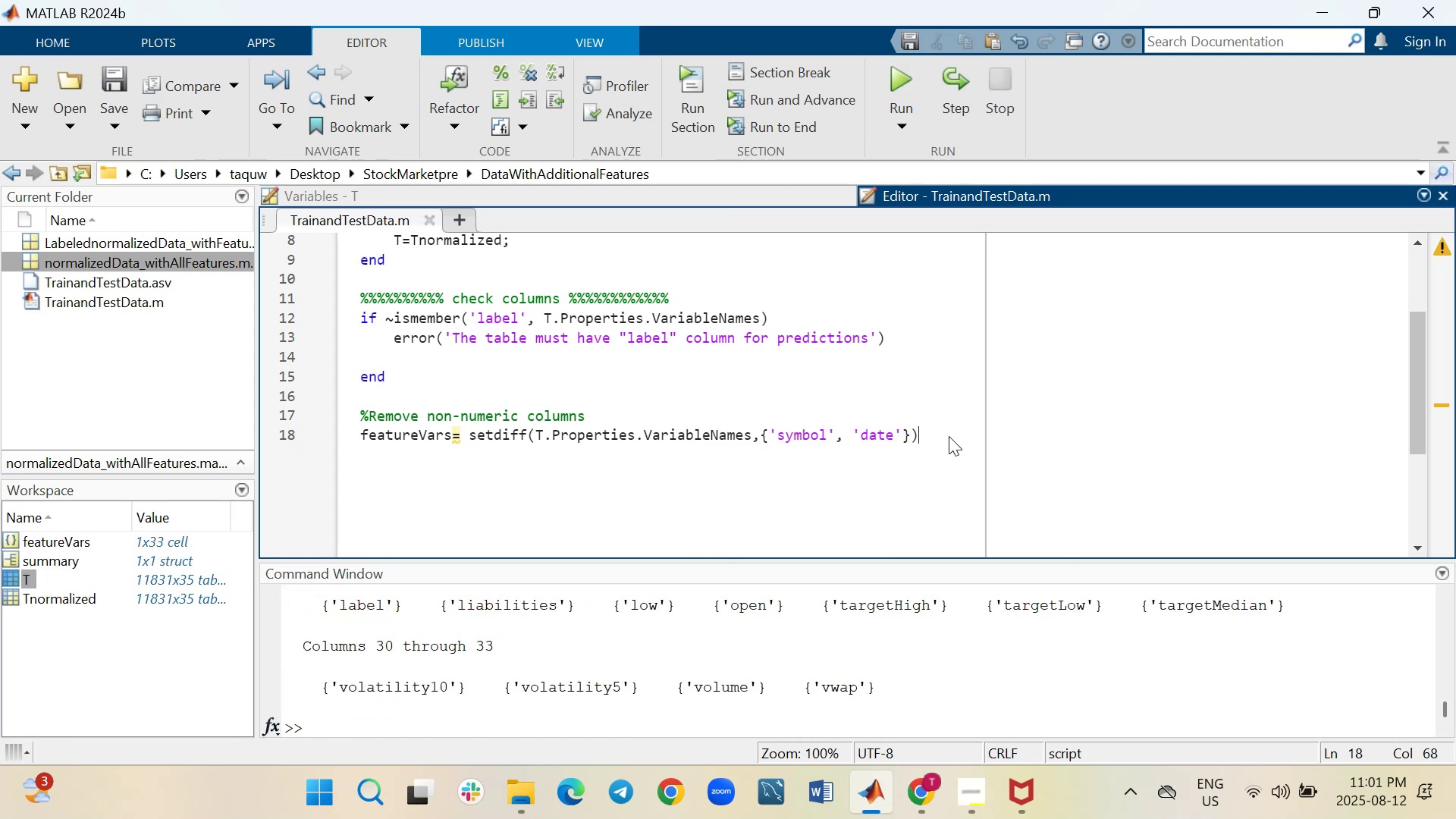 
key(Semicolon)
 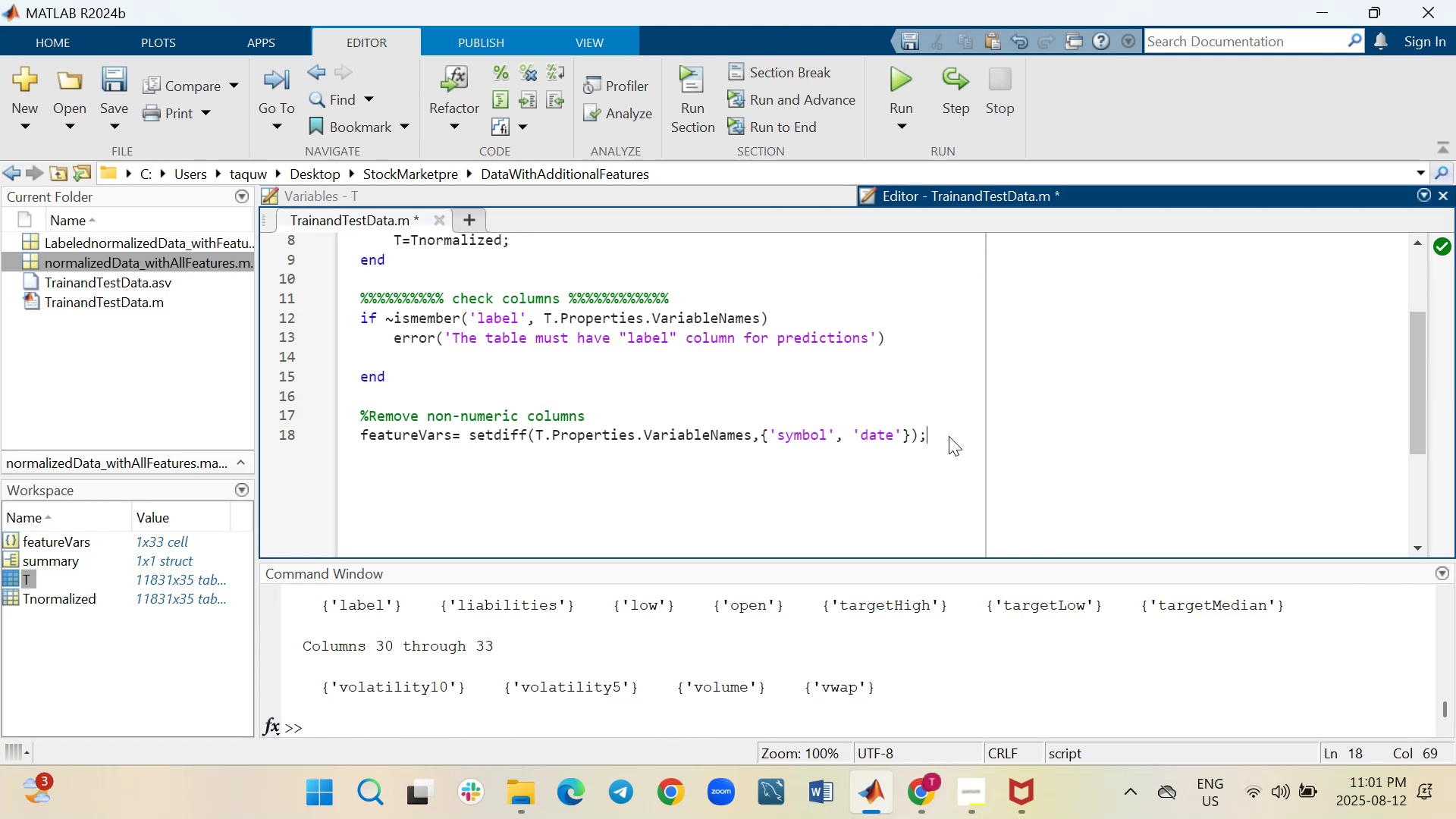 
key(Shift+Enter)
 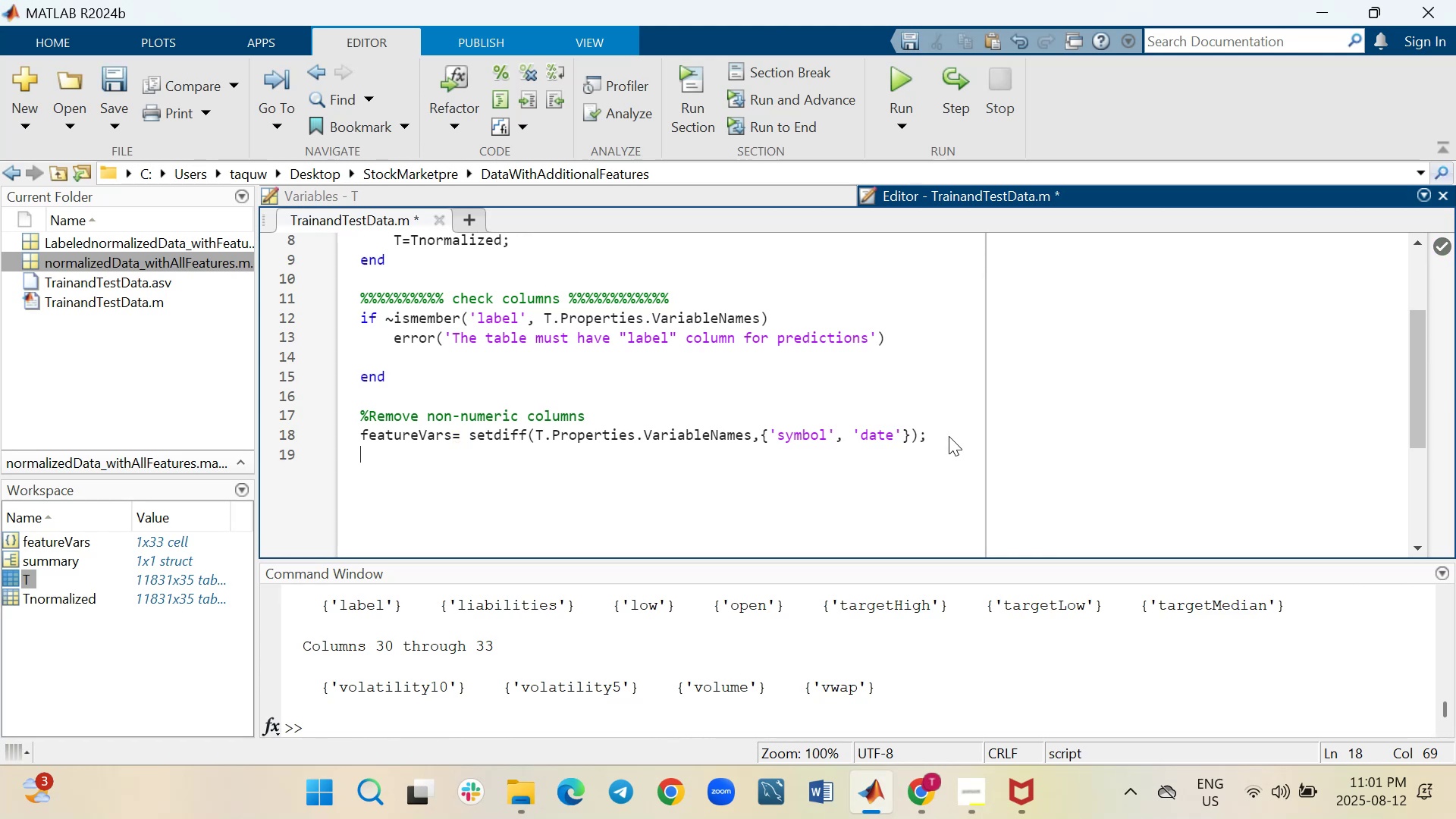 
key(Shift+Enter)
 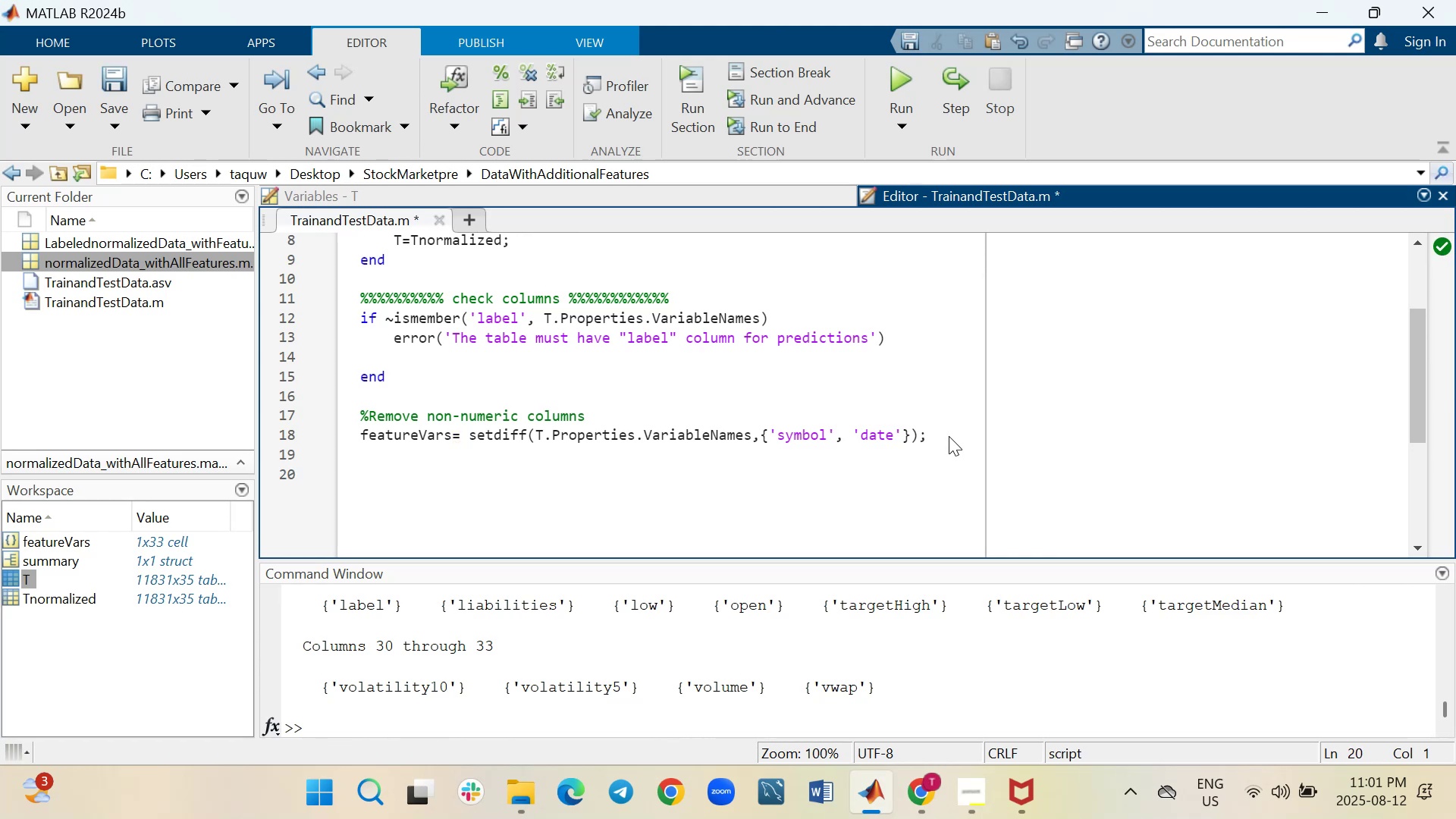 
key(Shift+5)
 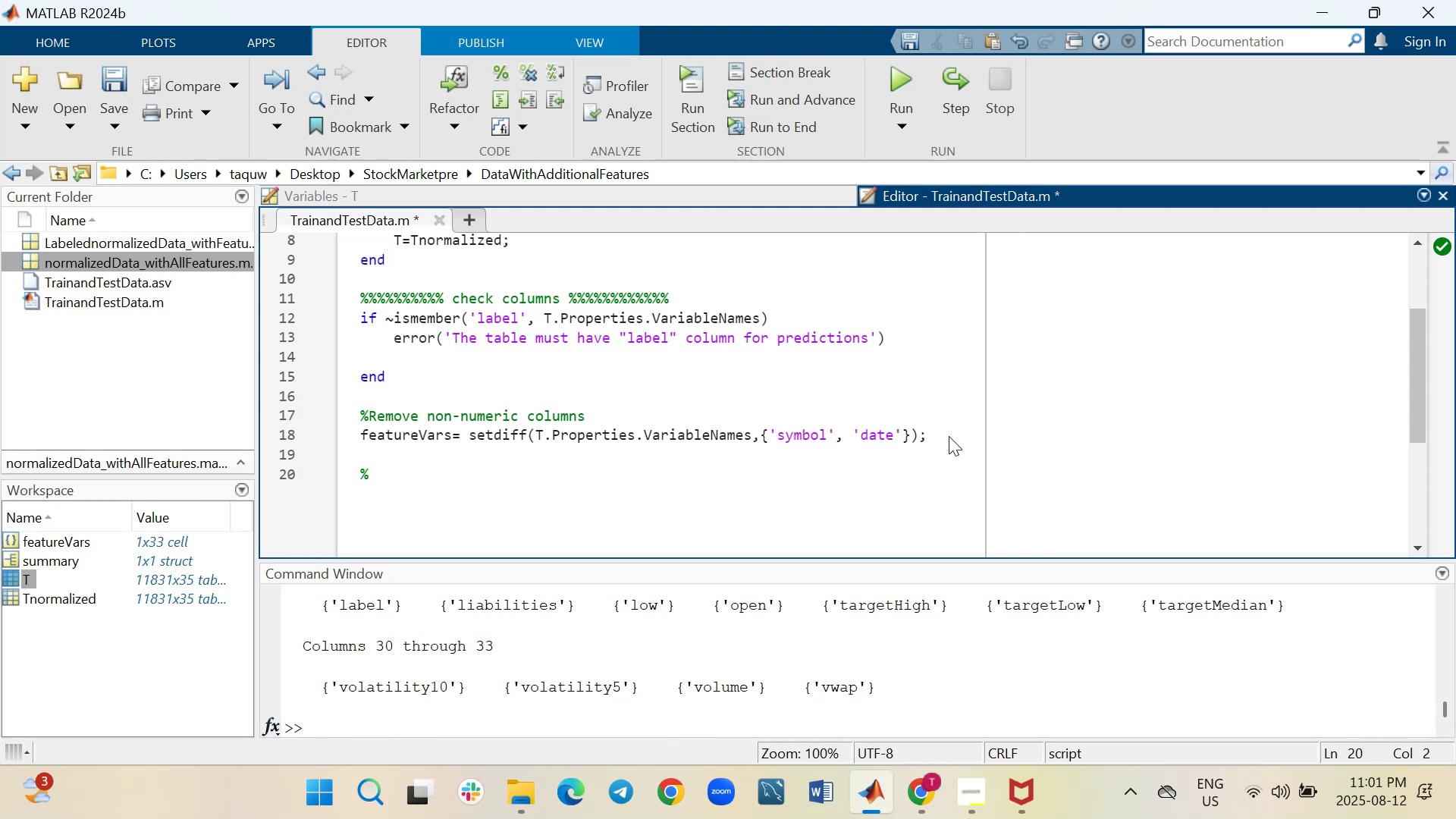 
wait(5.87)
 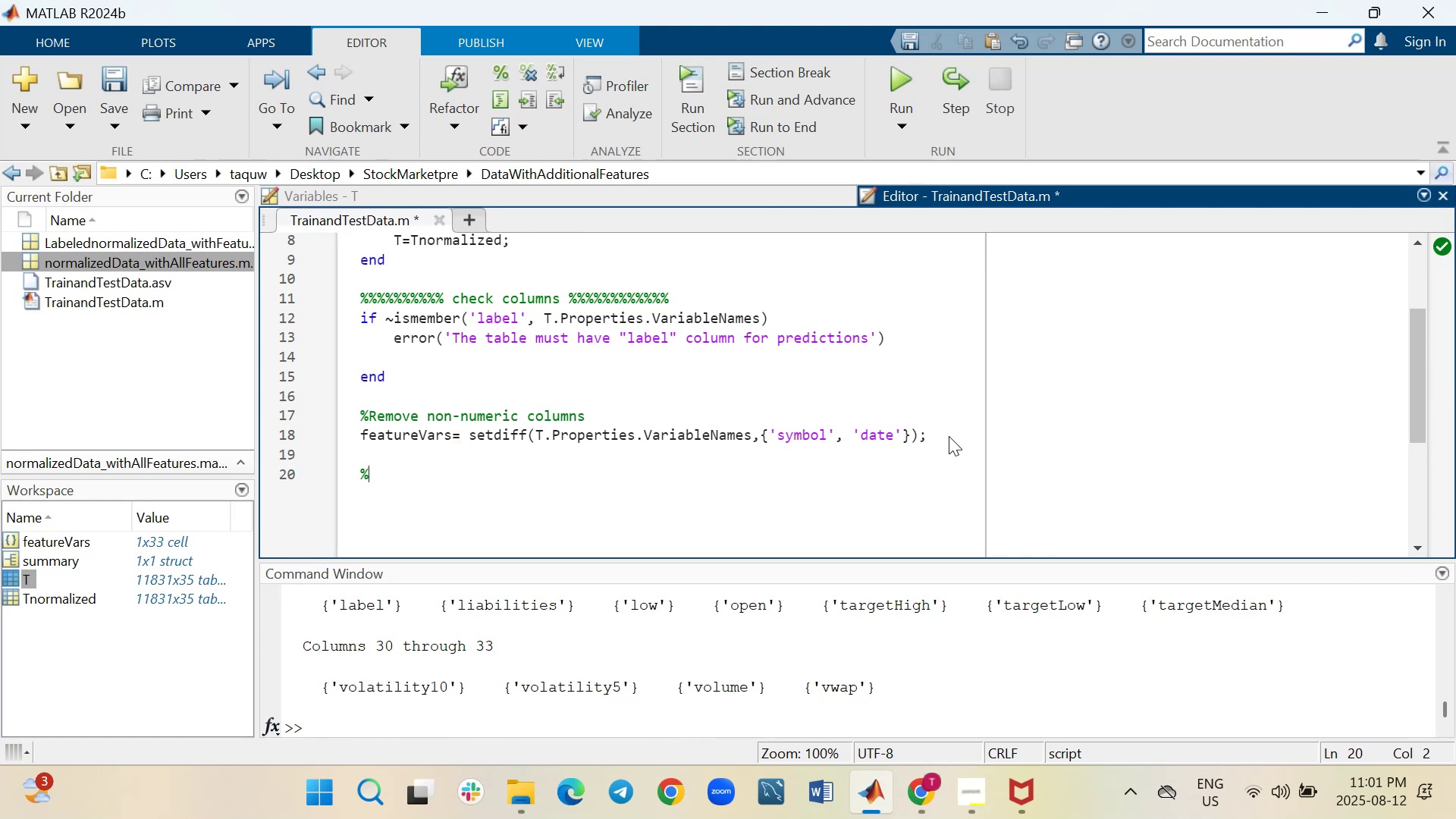 
type(Keep)
 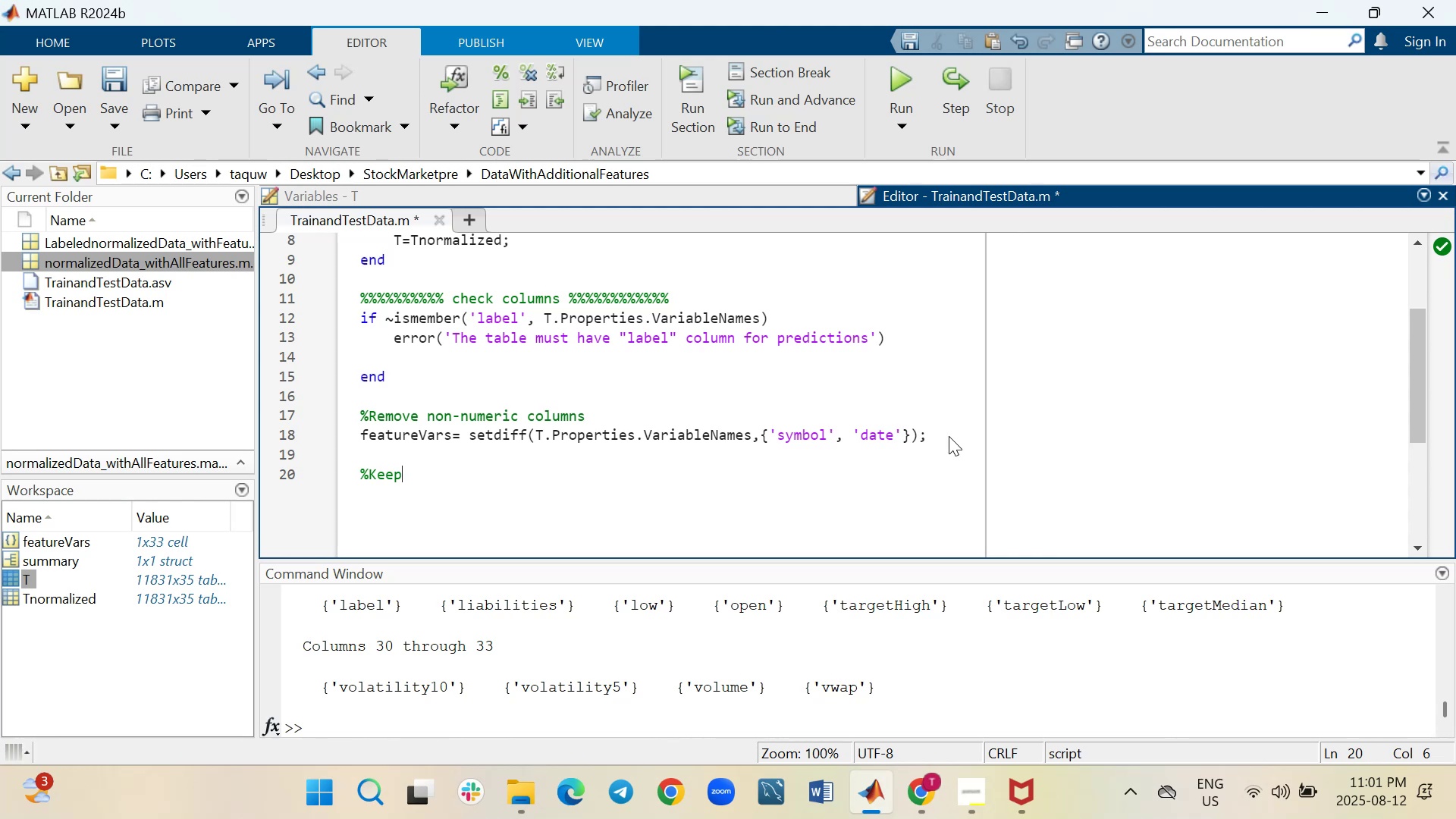 
wait(5.7)
 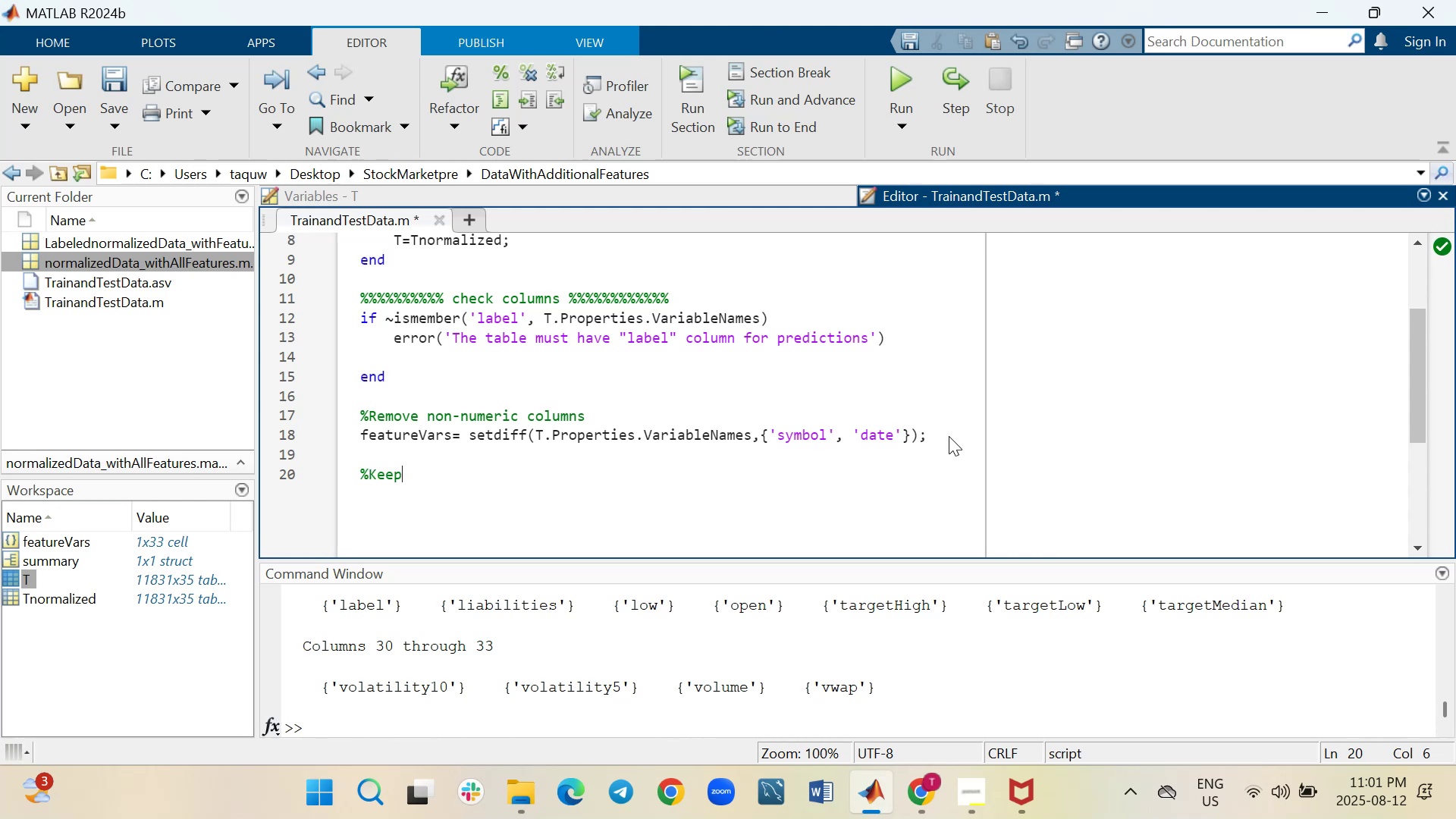 
type( numeric columnsonly)
key(Backspace)
key(Backspace)
key(Backspace)
key(Backspace)
type( only)
 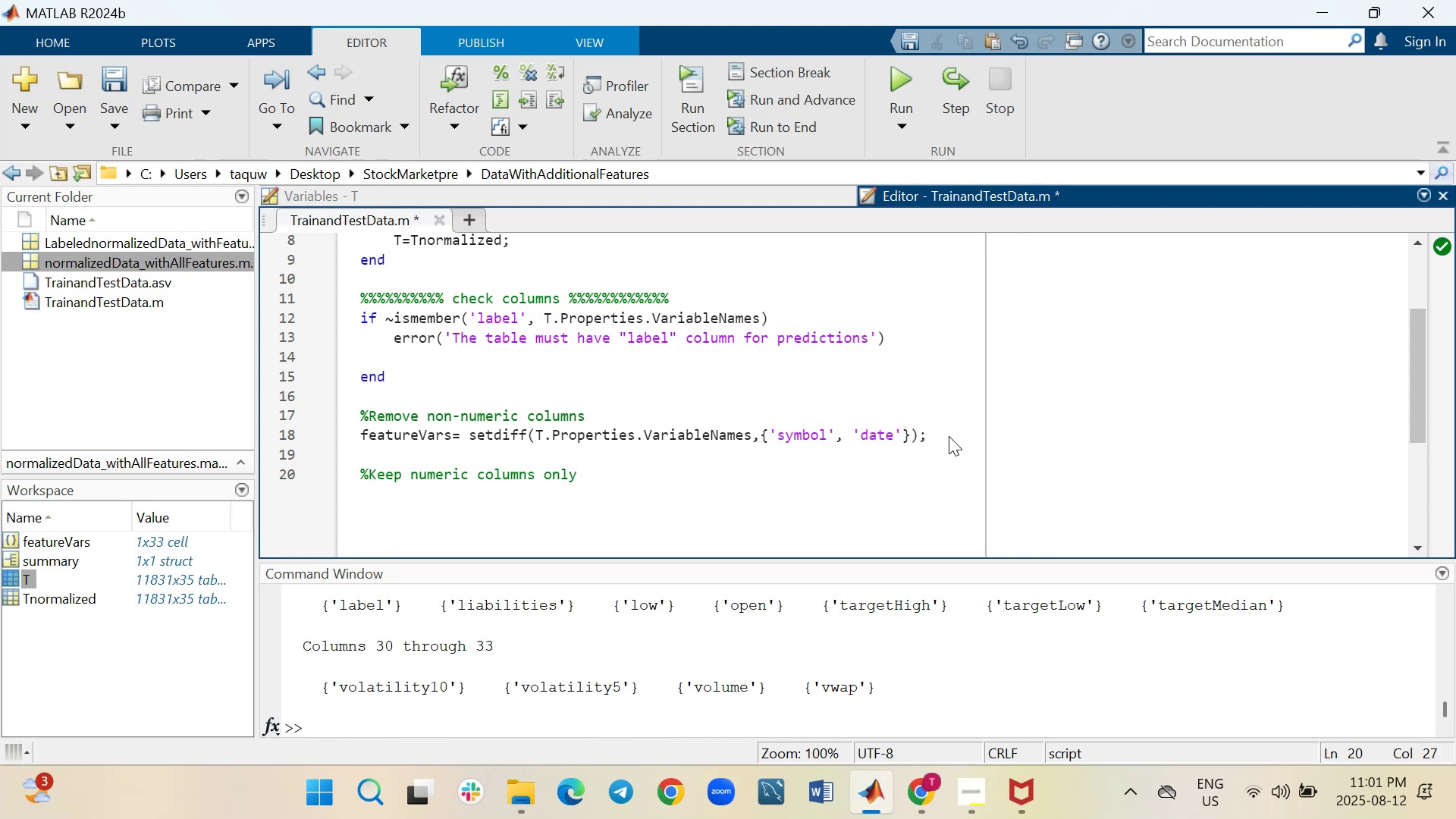 
key(Shift+Enter)
 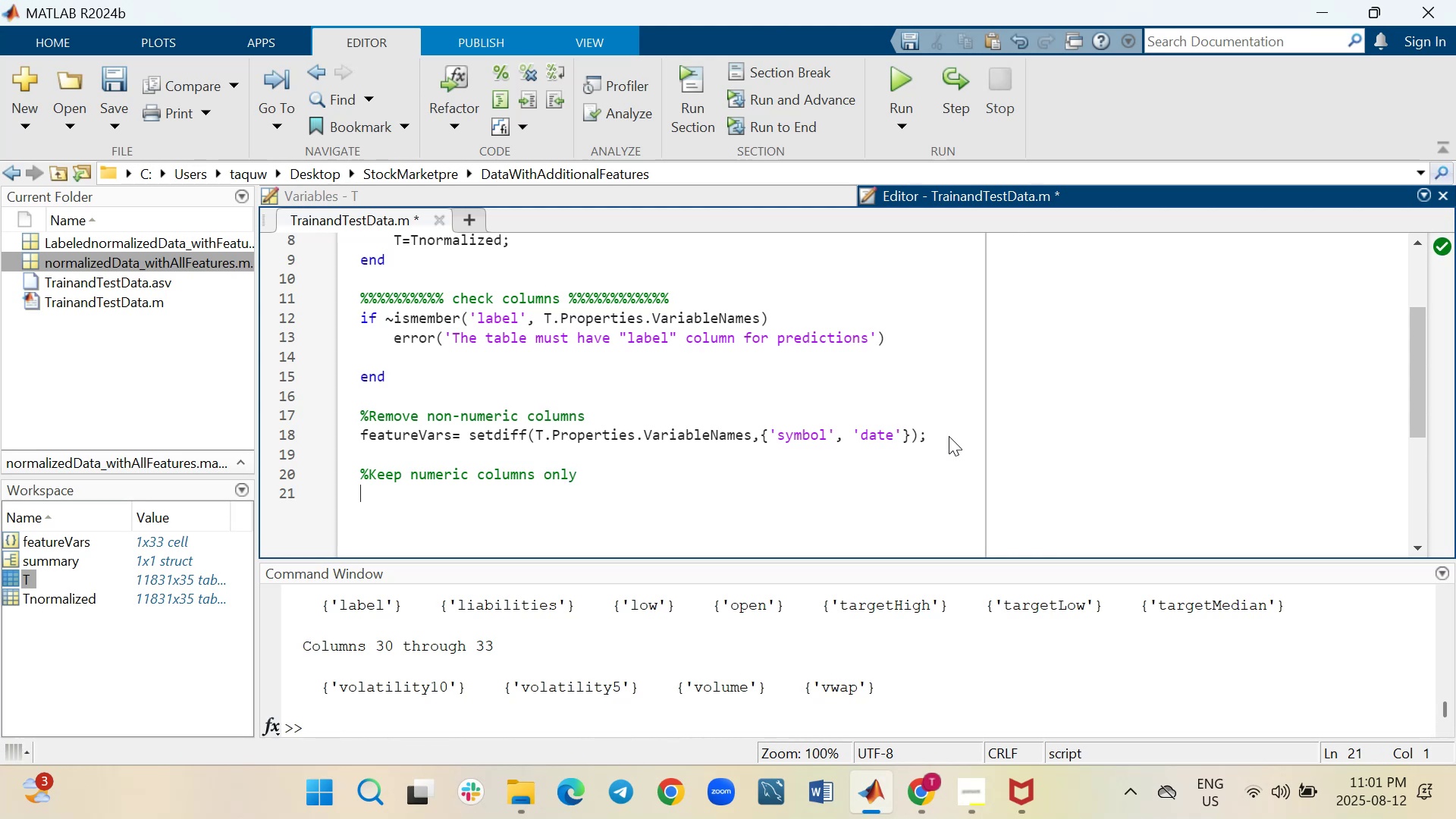 
wait(8.79)
 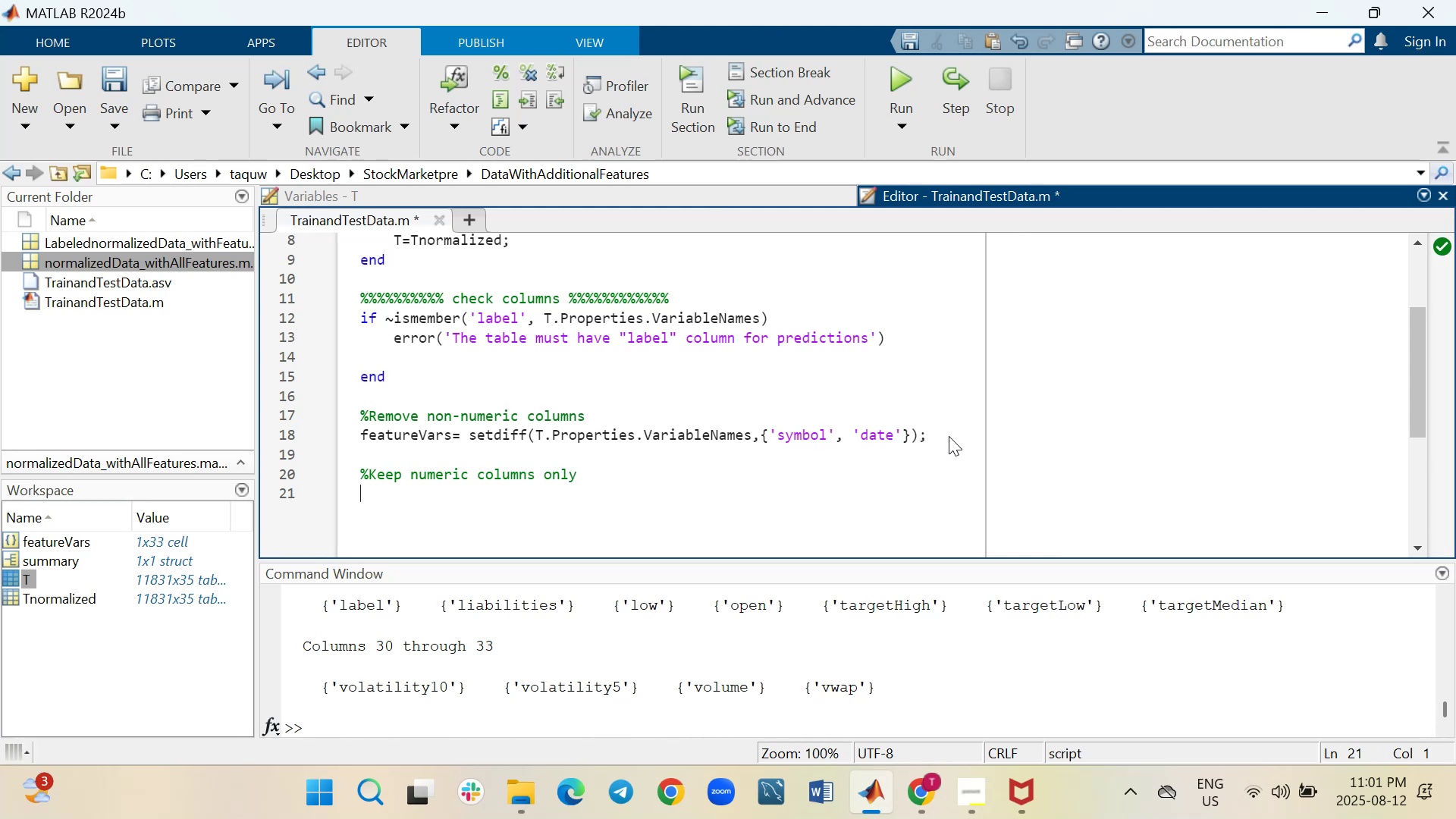 
type(isNum)
 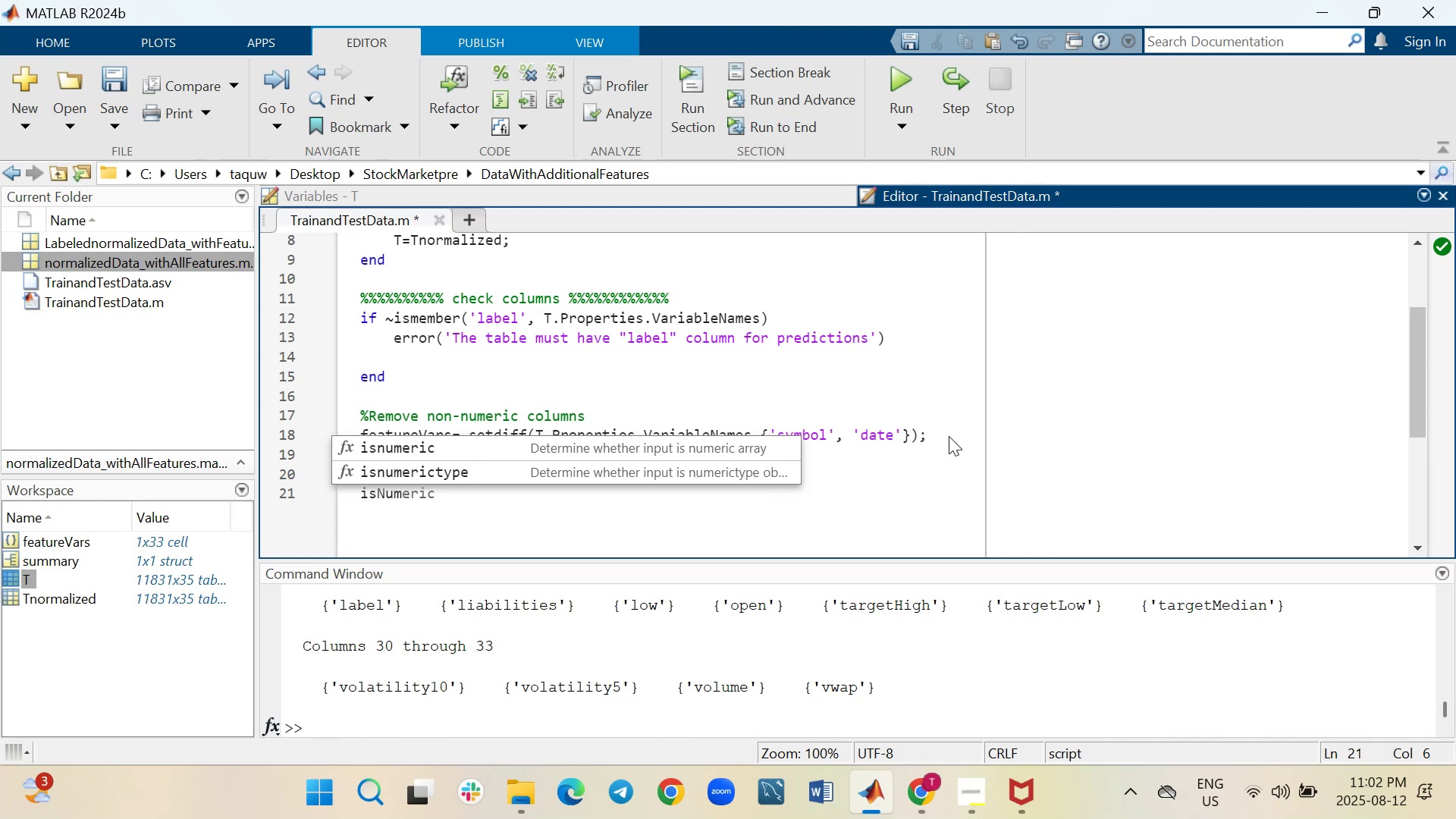 
wait(31.98)
 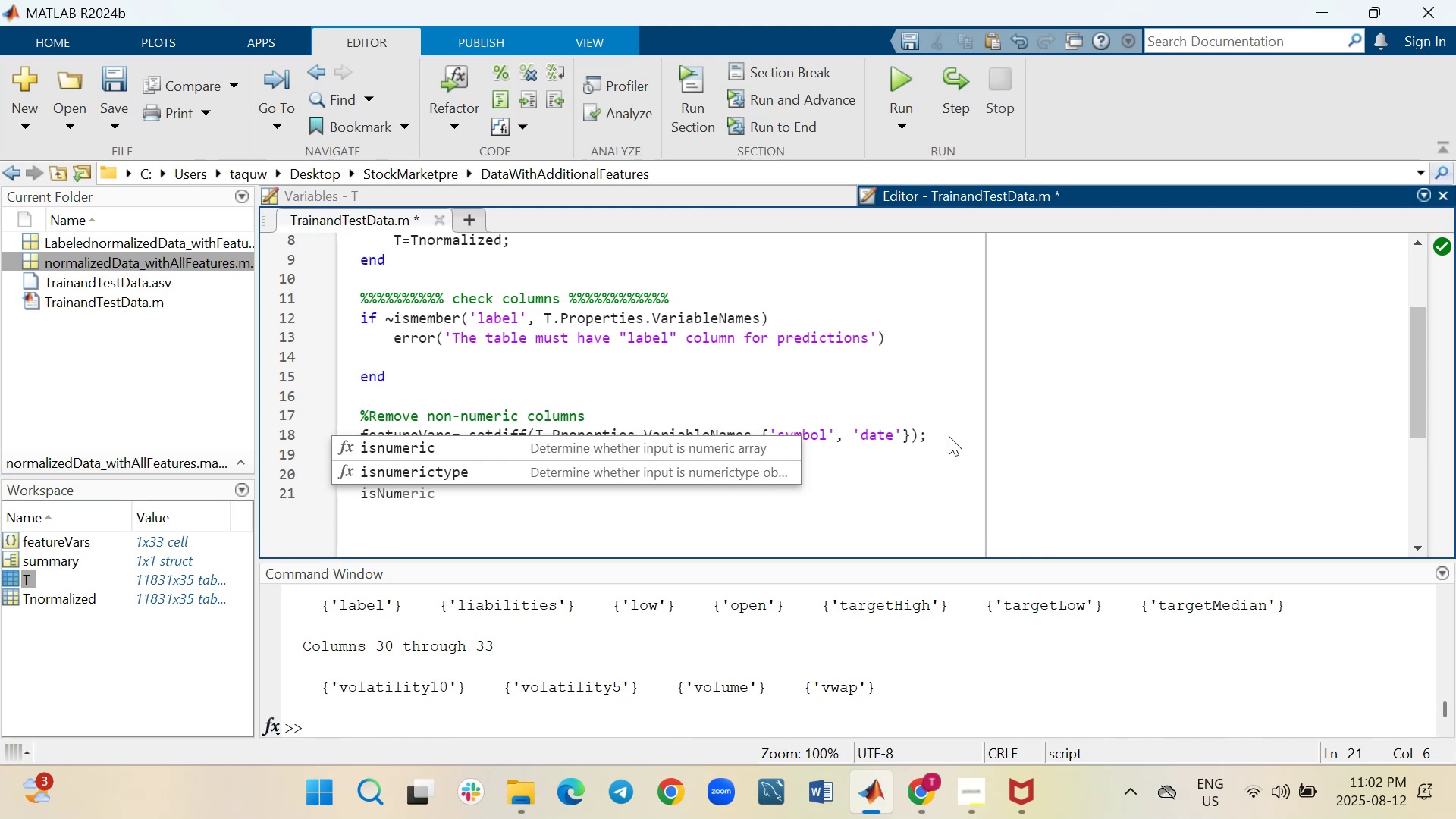 
key(Tab)
 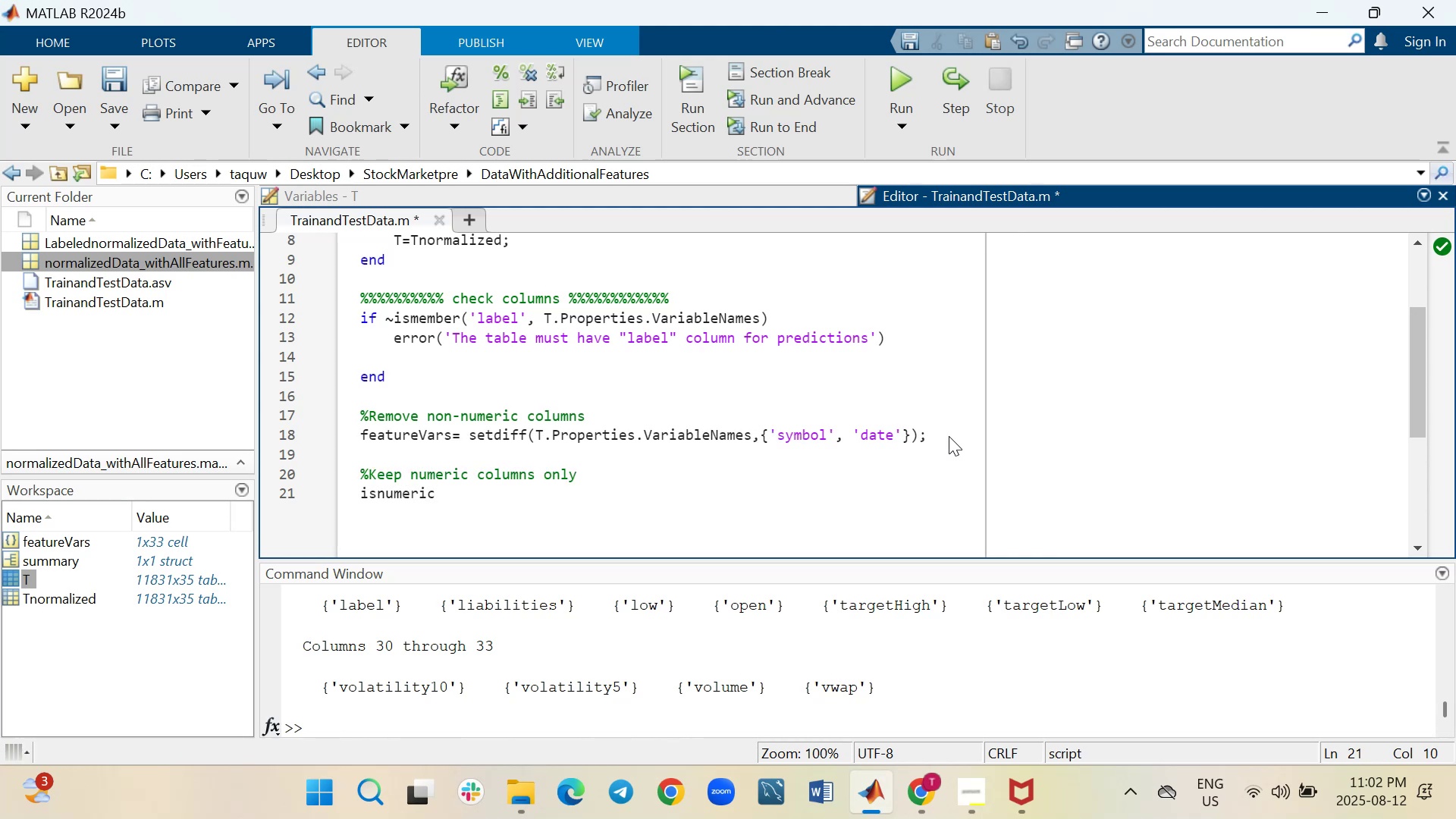 
key(Backspace)
key(Backspace)
key(Backspace)
key(Backspace)
type(Col=varfun(@isn)
 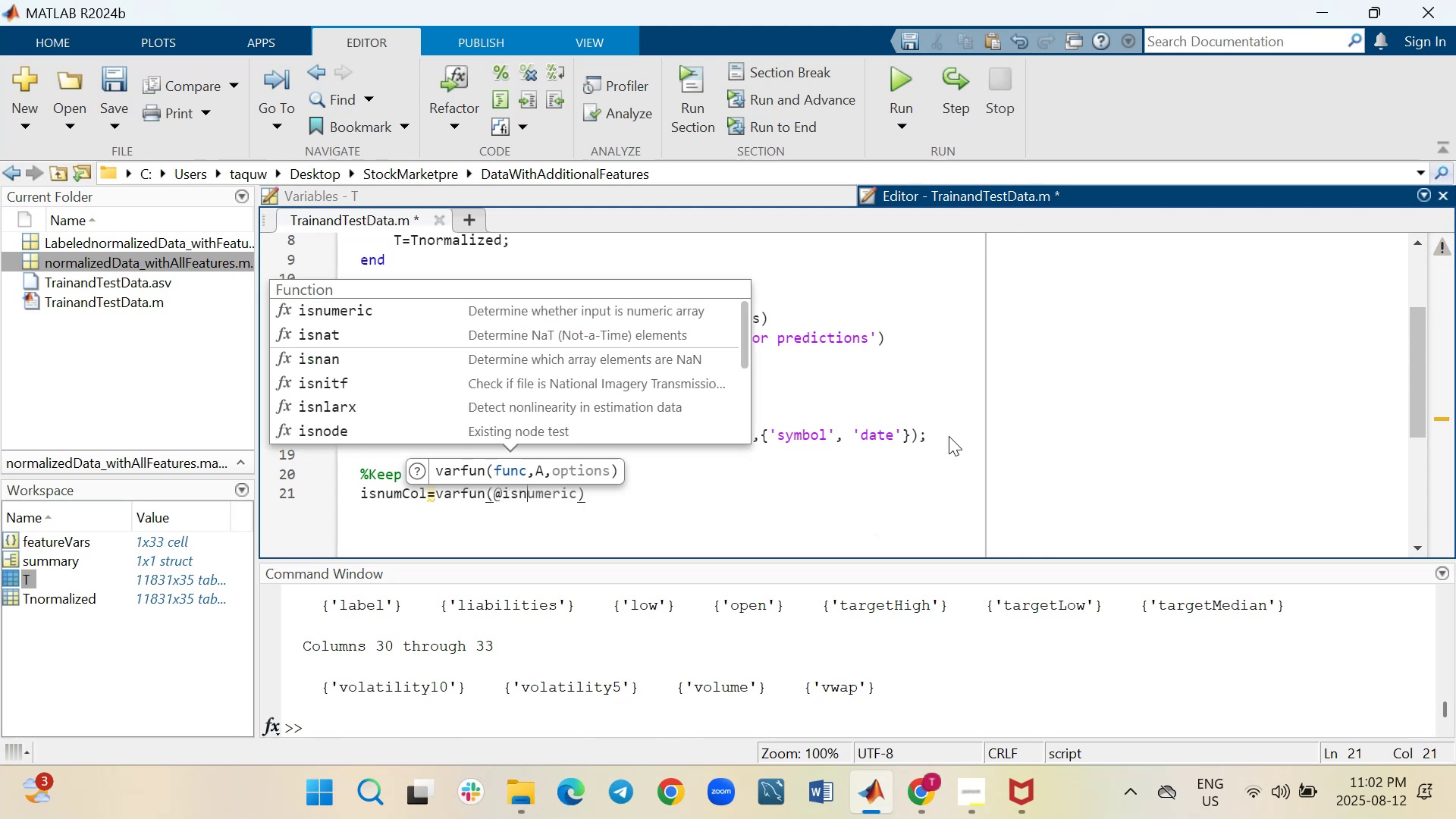 
wait(6.12)
 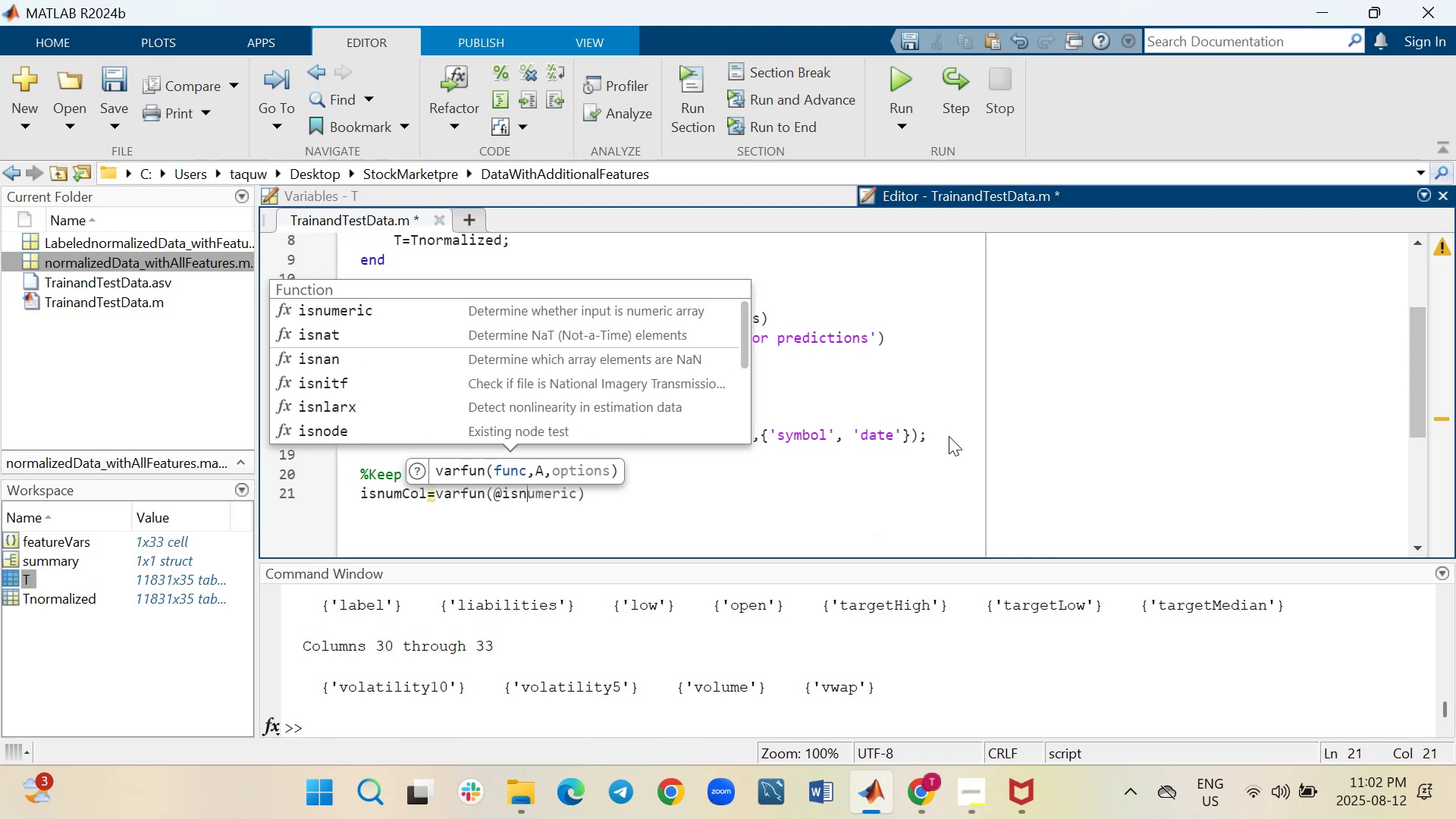 
key(Tab)
 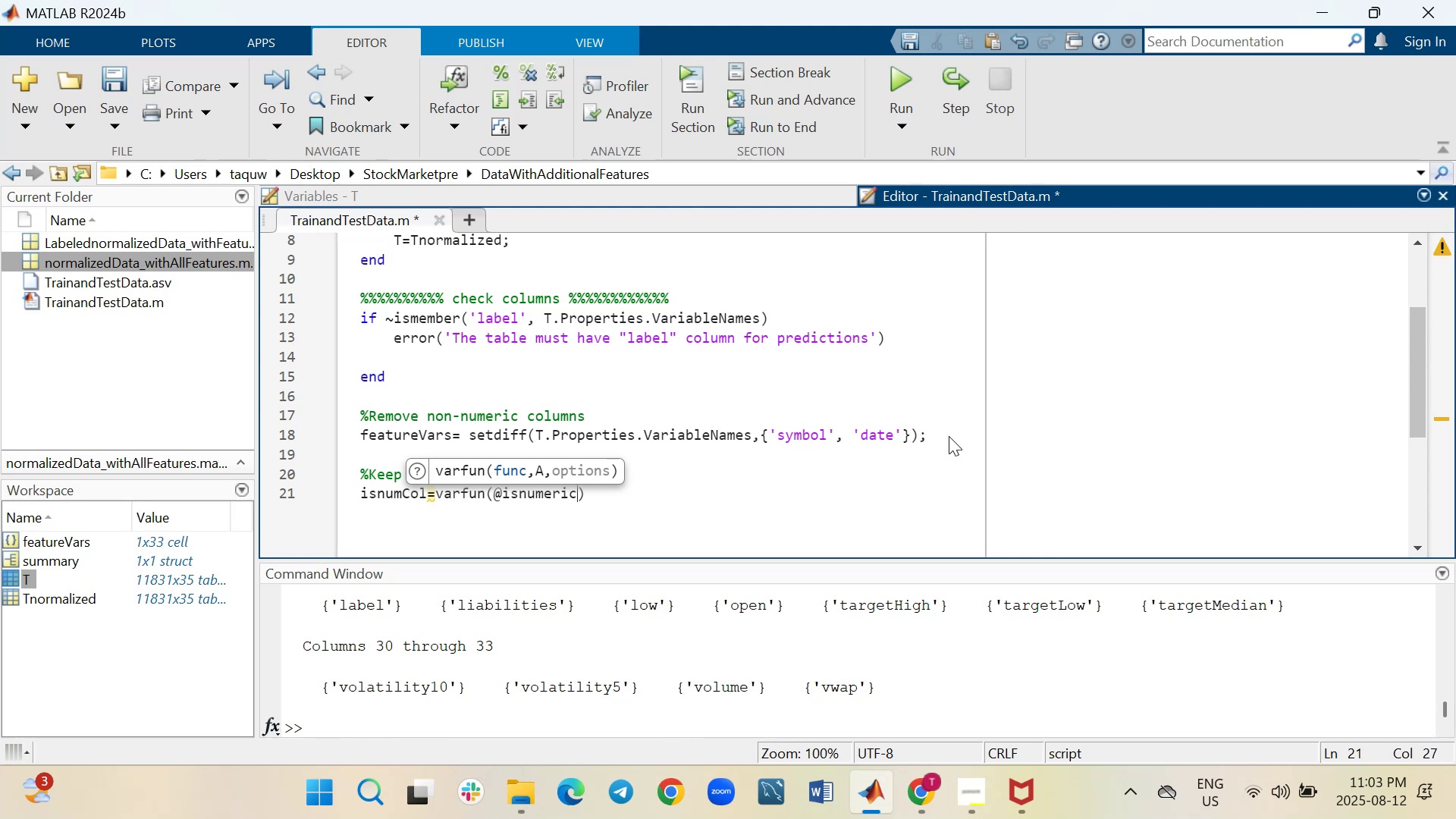 
wait(31.16)
 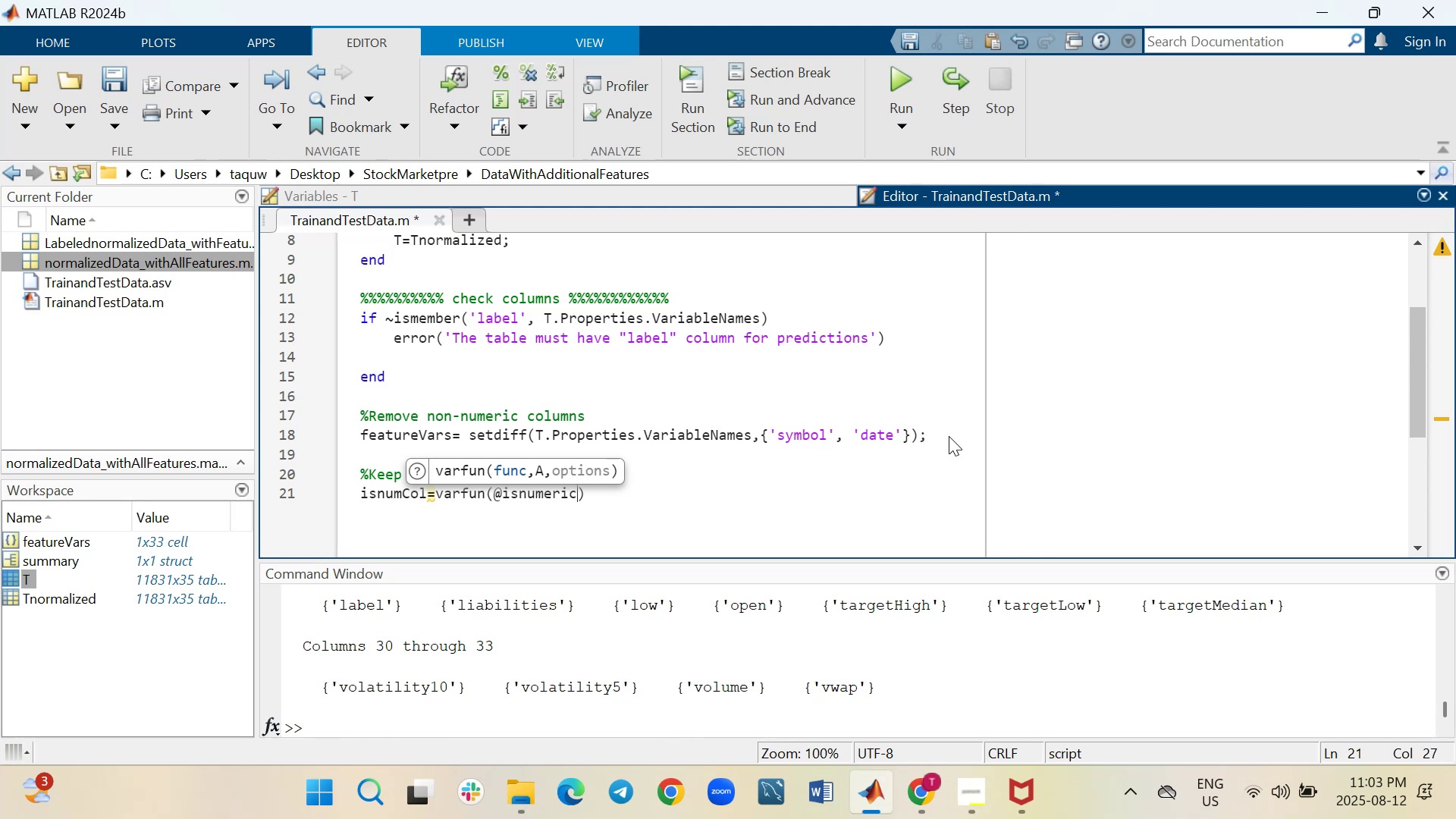 
type(, T(:,featureVars),)
 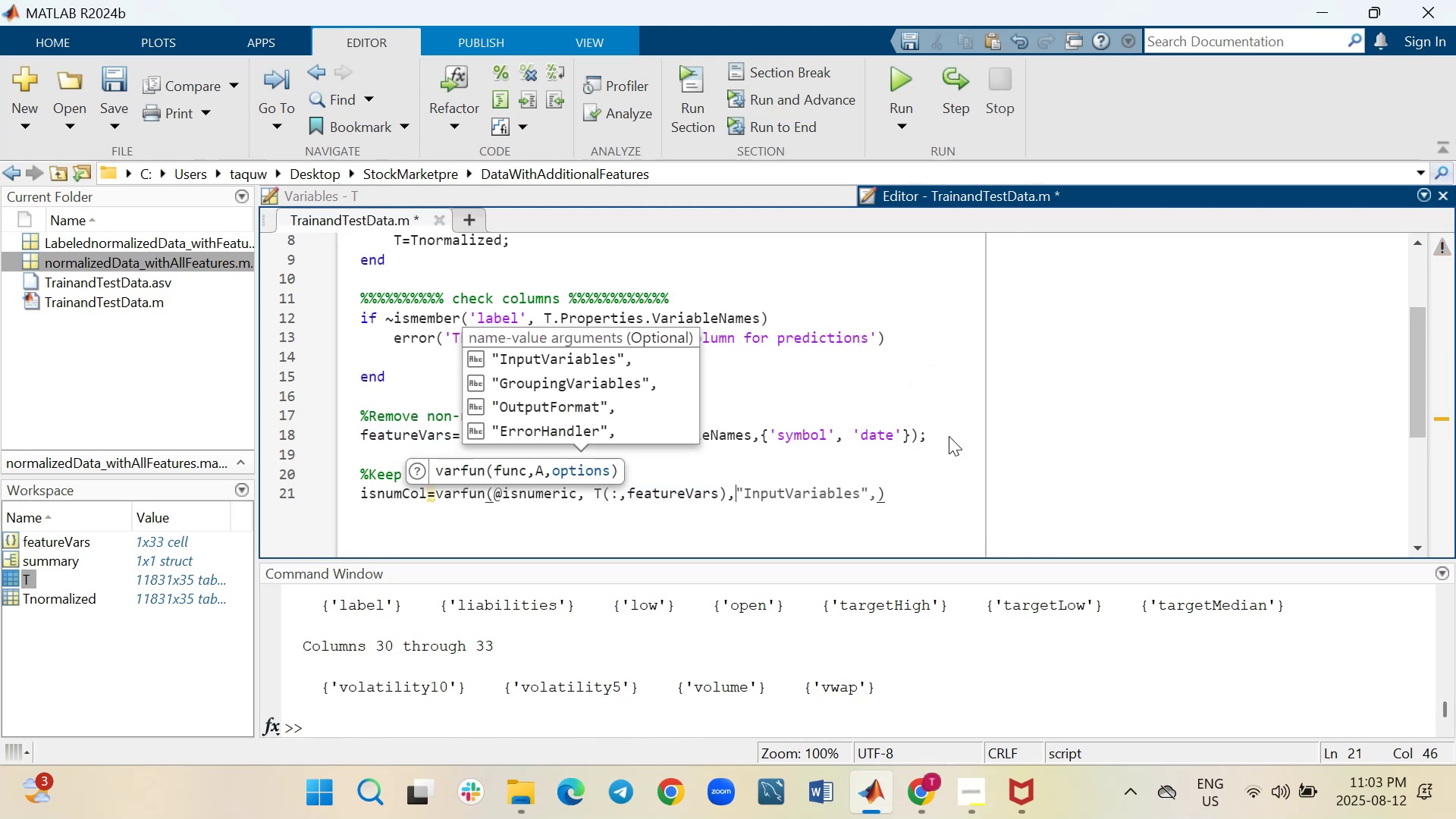 
wait(14.17)
 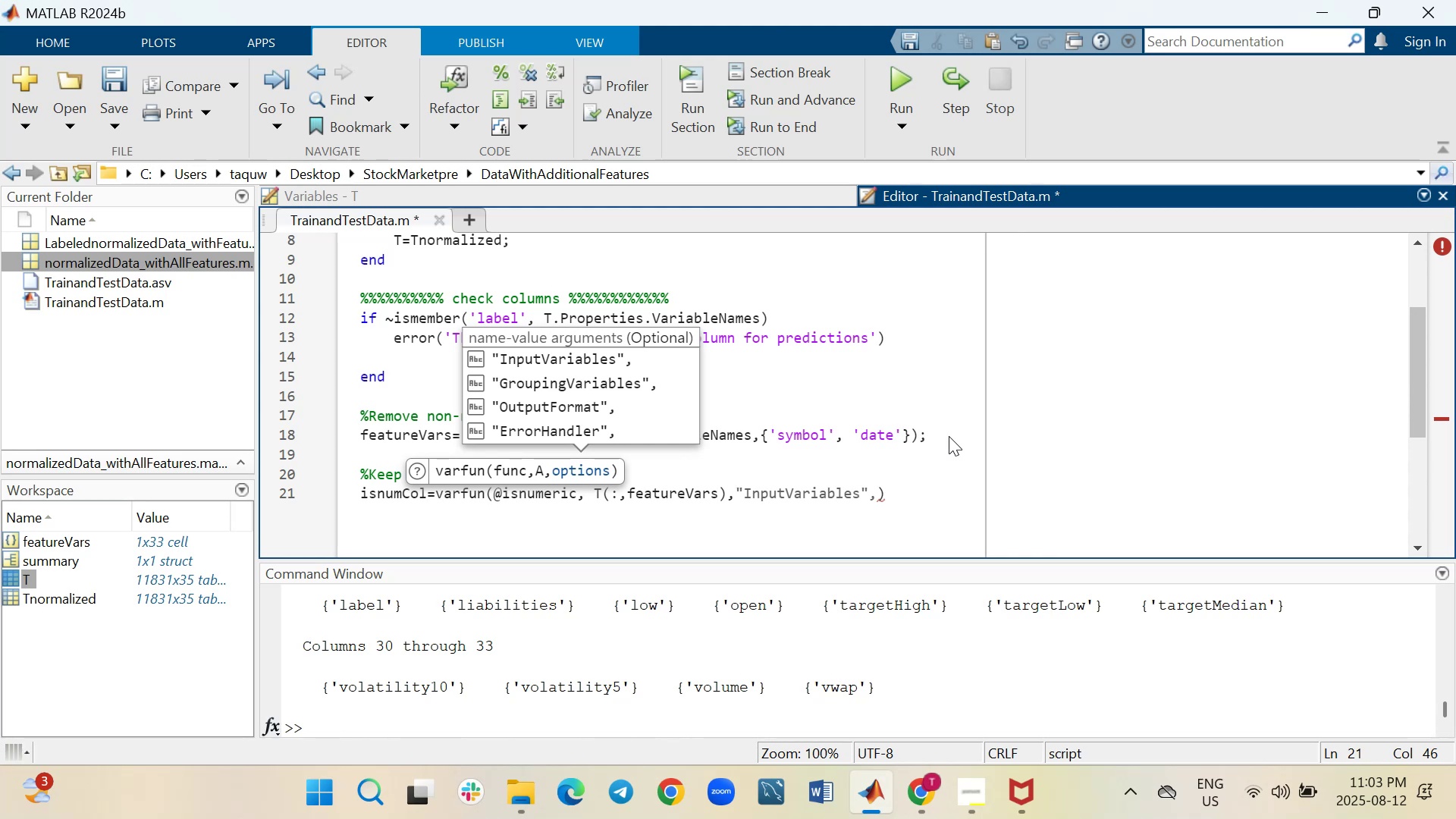 
key(Quote)
 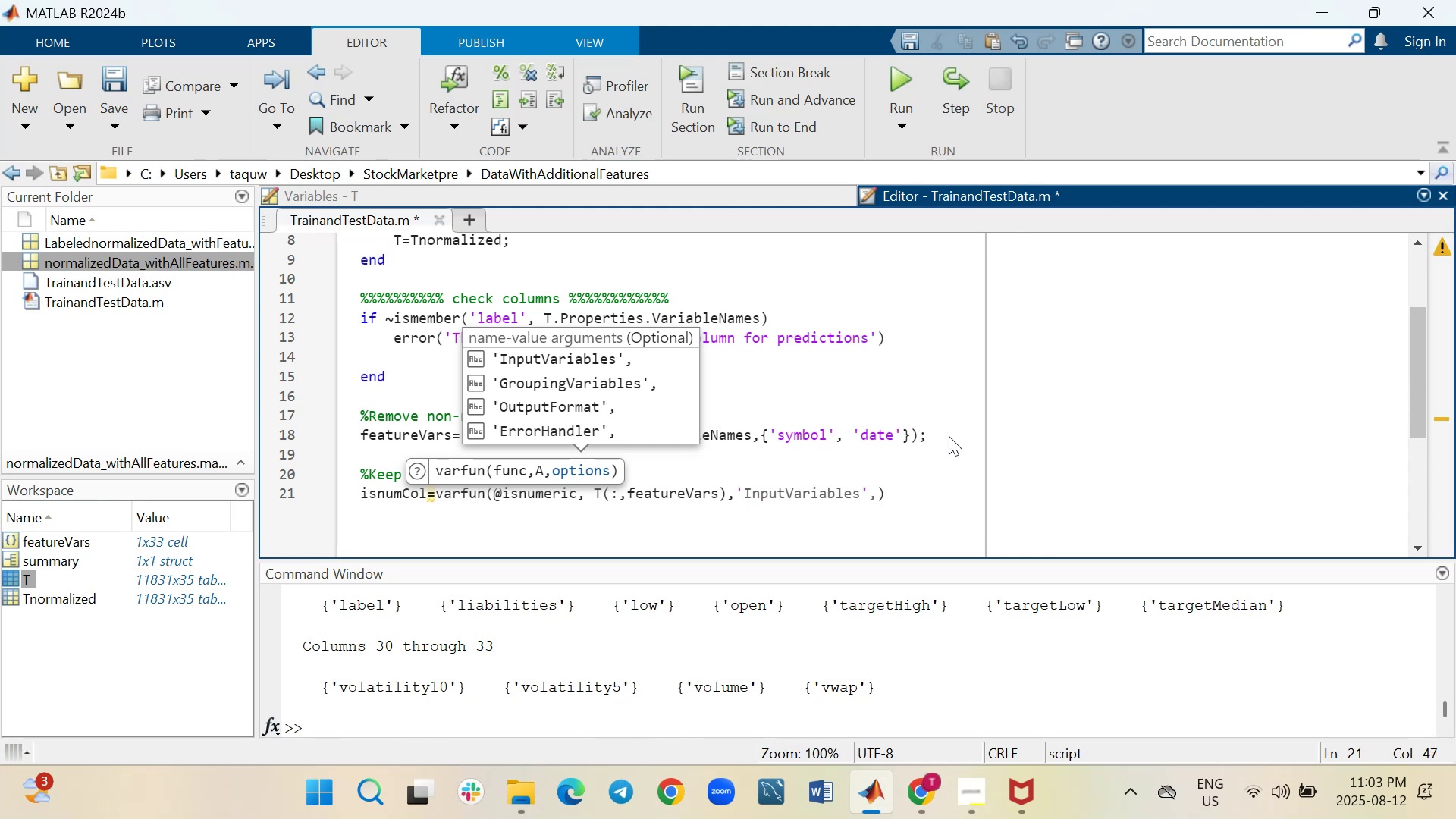 
key(Shift+ShiftRight)
 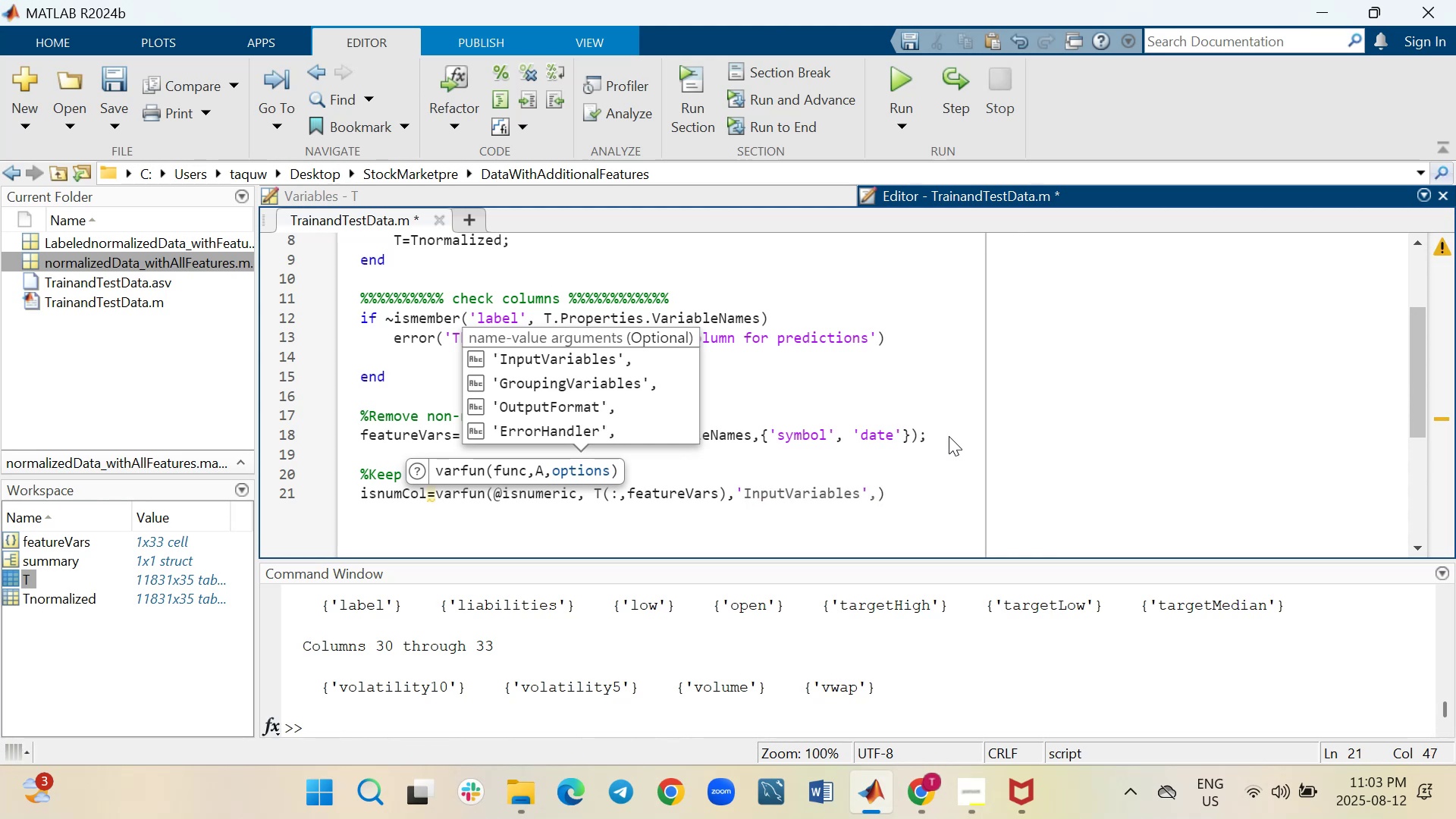 
key(Shift+O)
 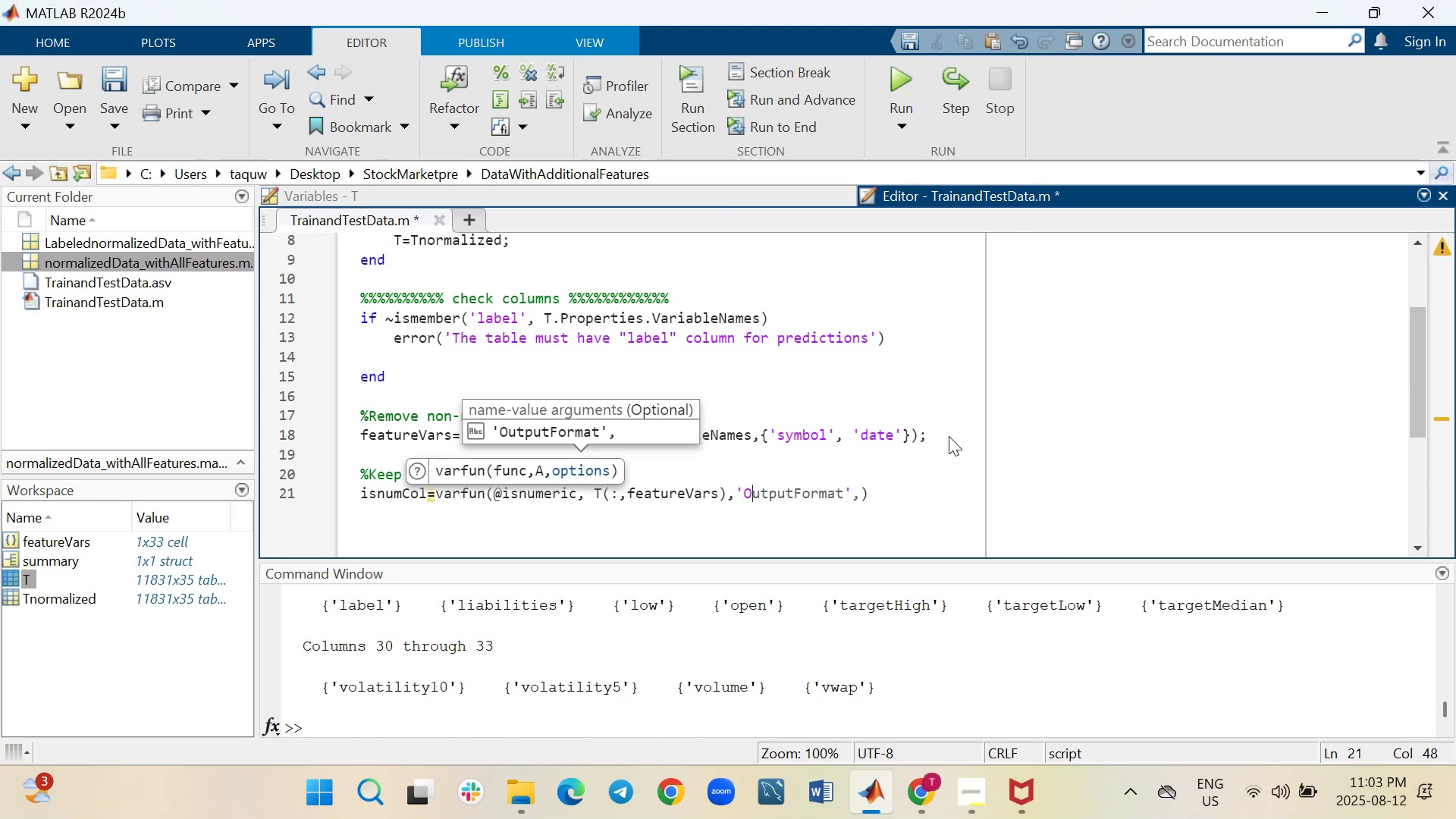 
key(Tab)
 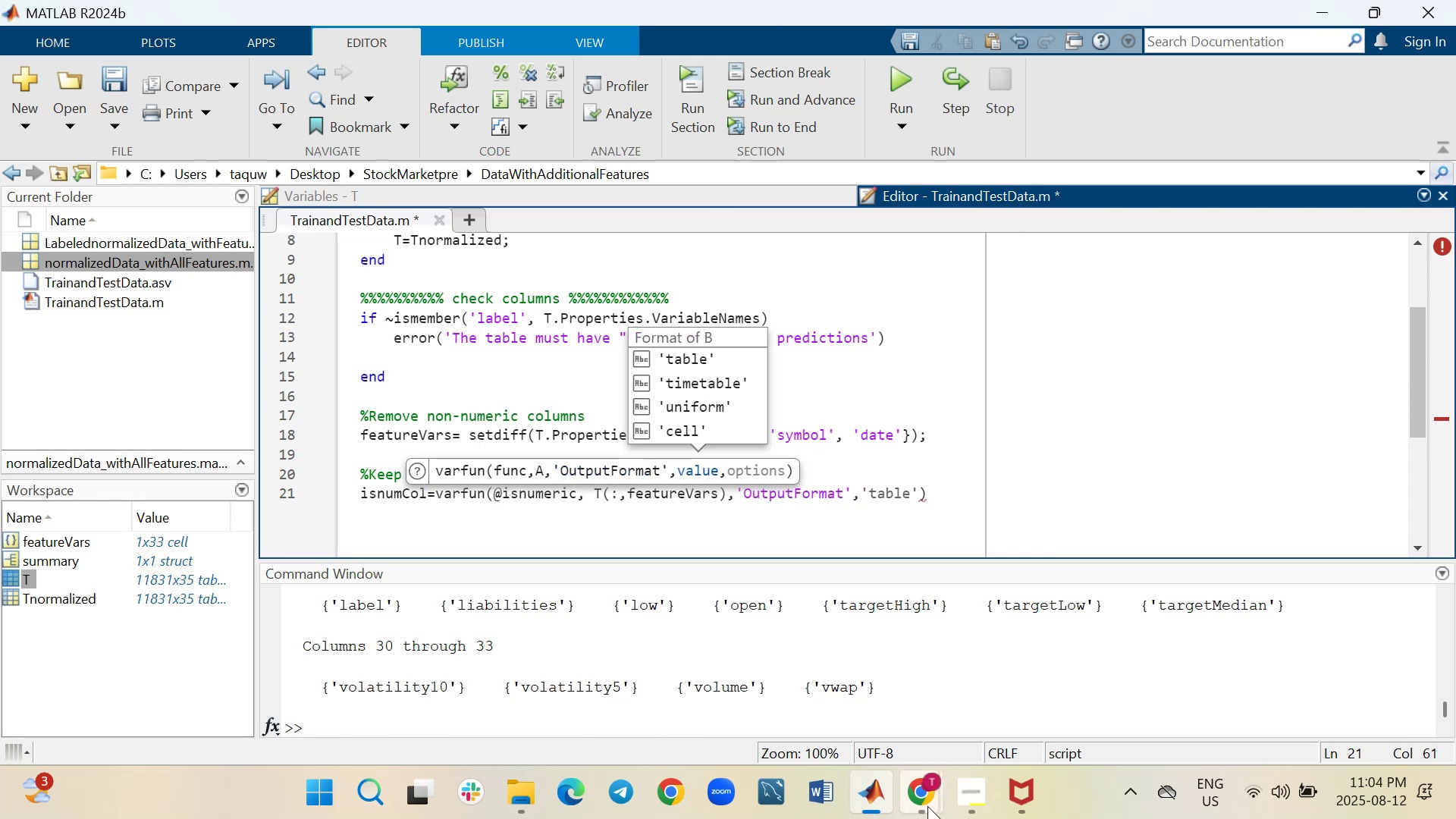 
wait(5.8)
 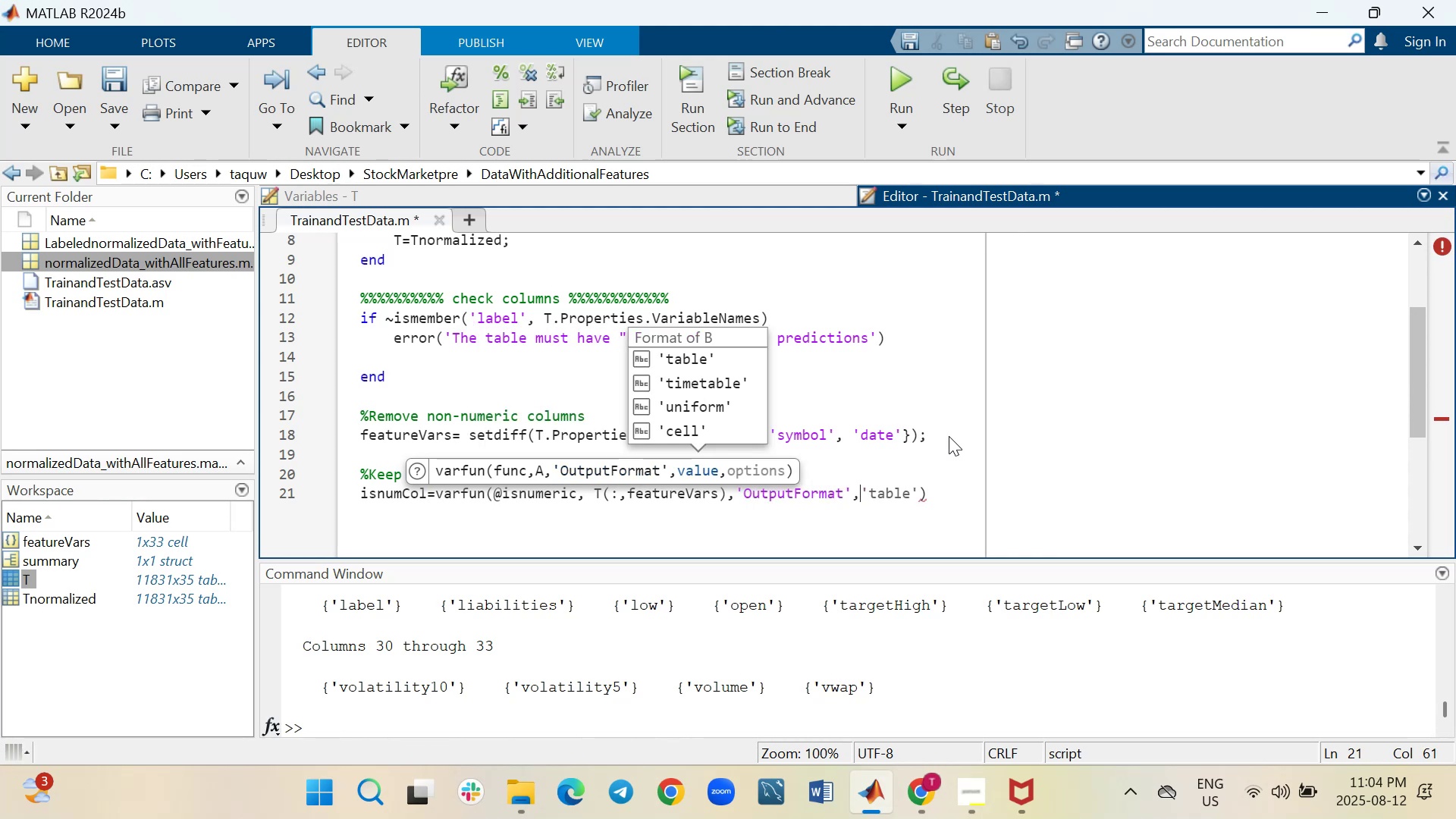 
left_click([863, 695])
 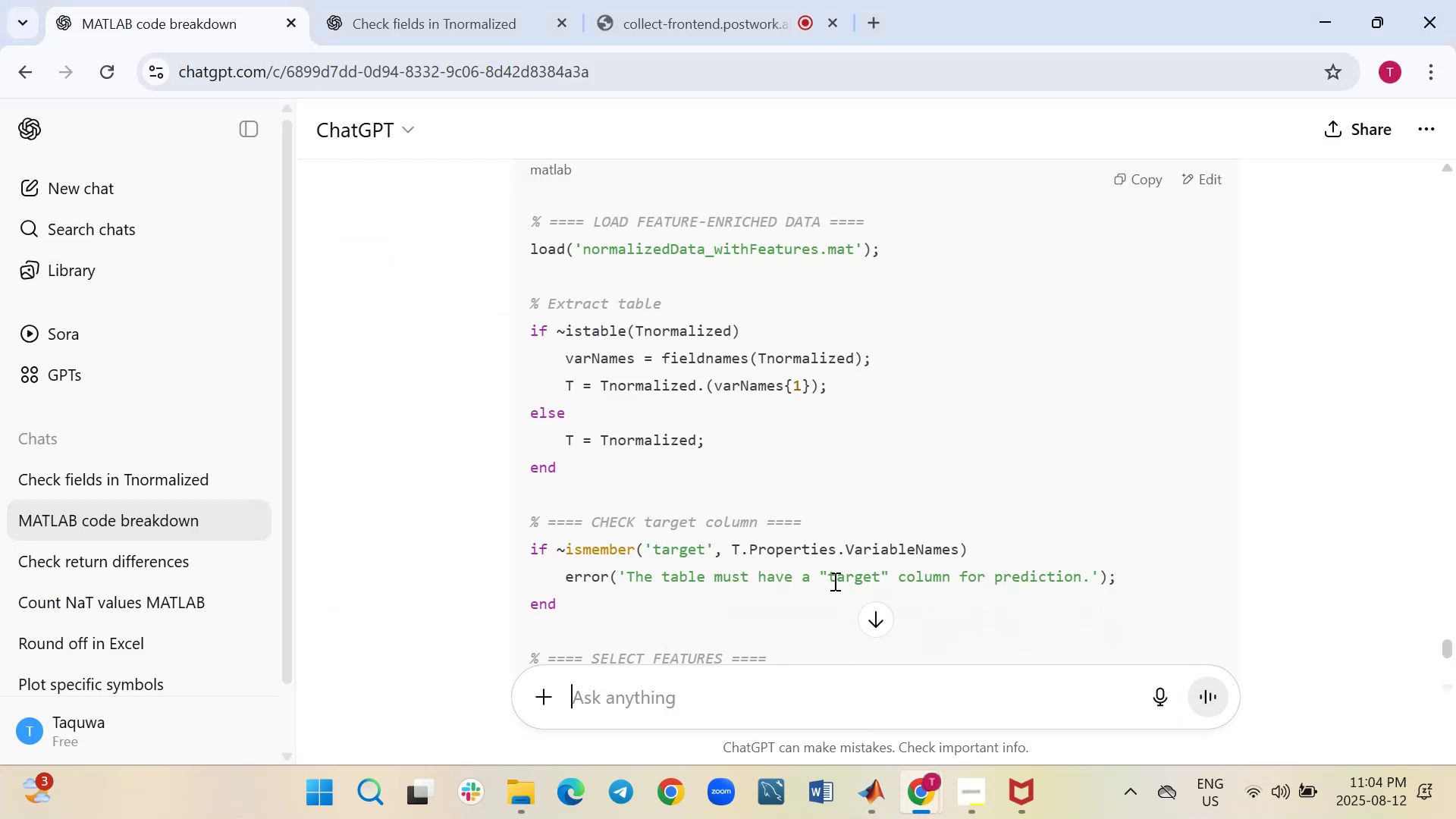 
scroll: coordinate [833, 581], scroll_direction: up, amount: 1.0
 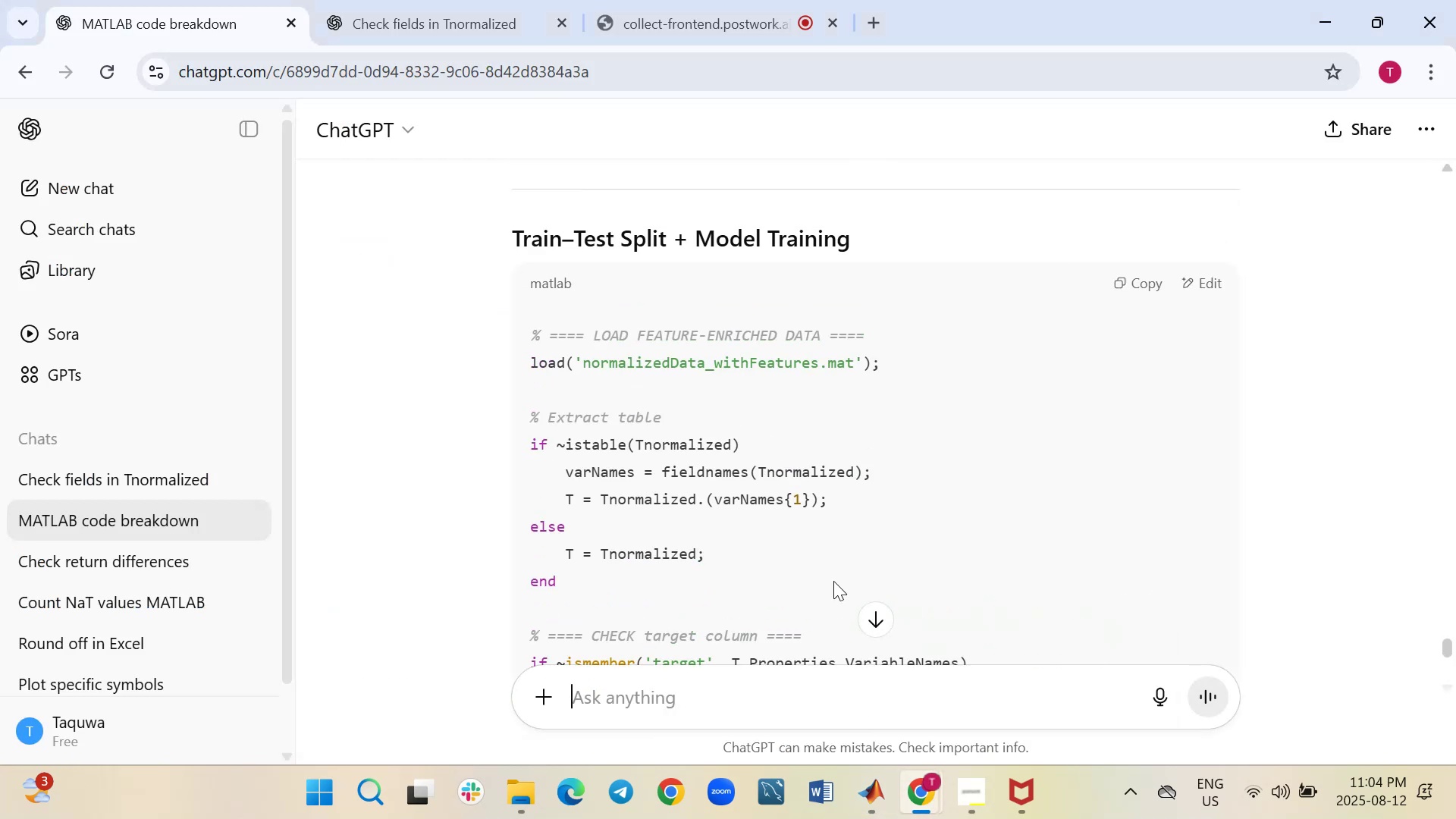 
scroll: coordinate [833, 581], scroll_direction: down, amount: 3.0
 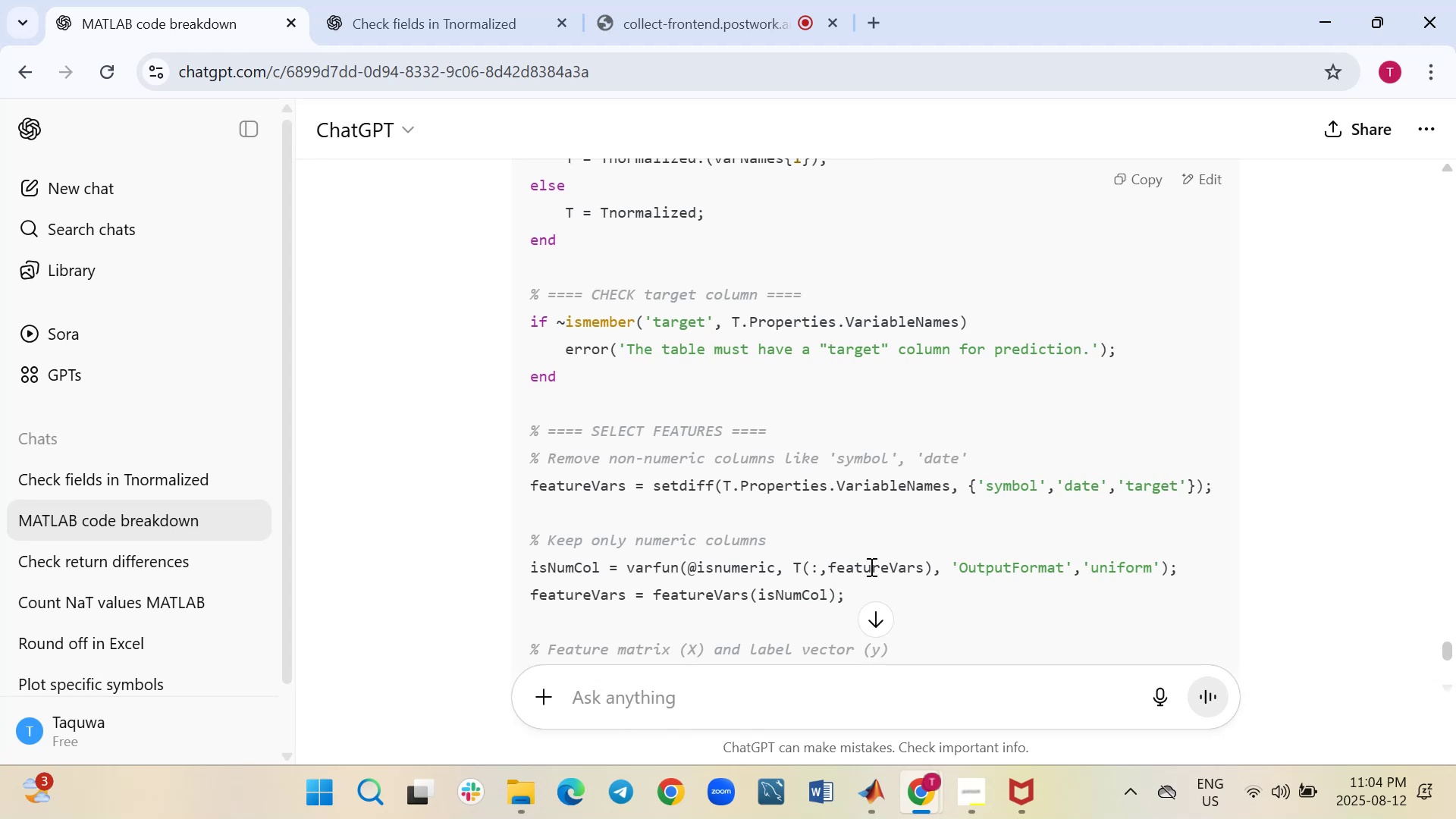 
wait(15.57)
 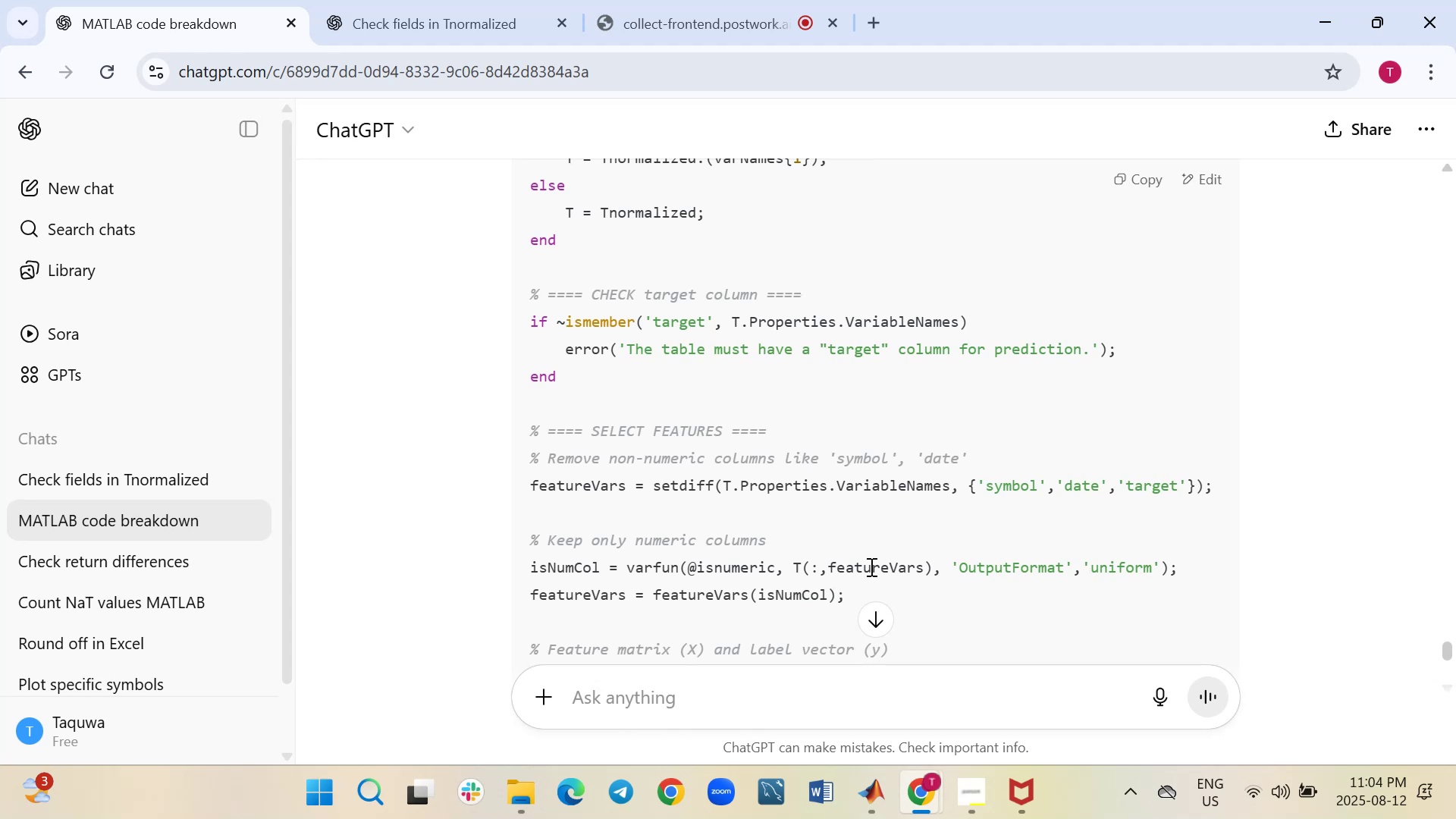 
left_click([871, 681])
 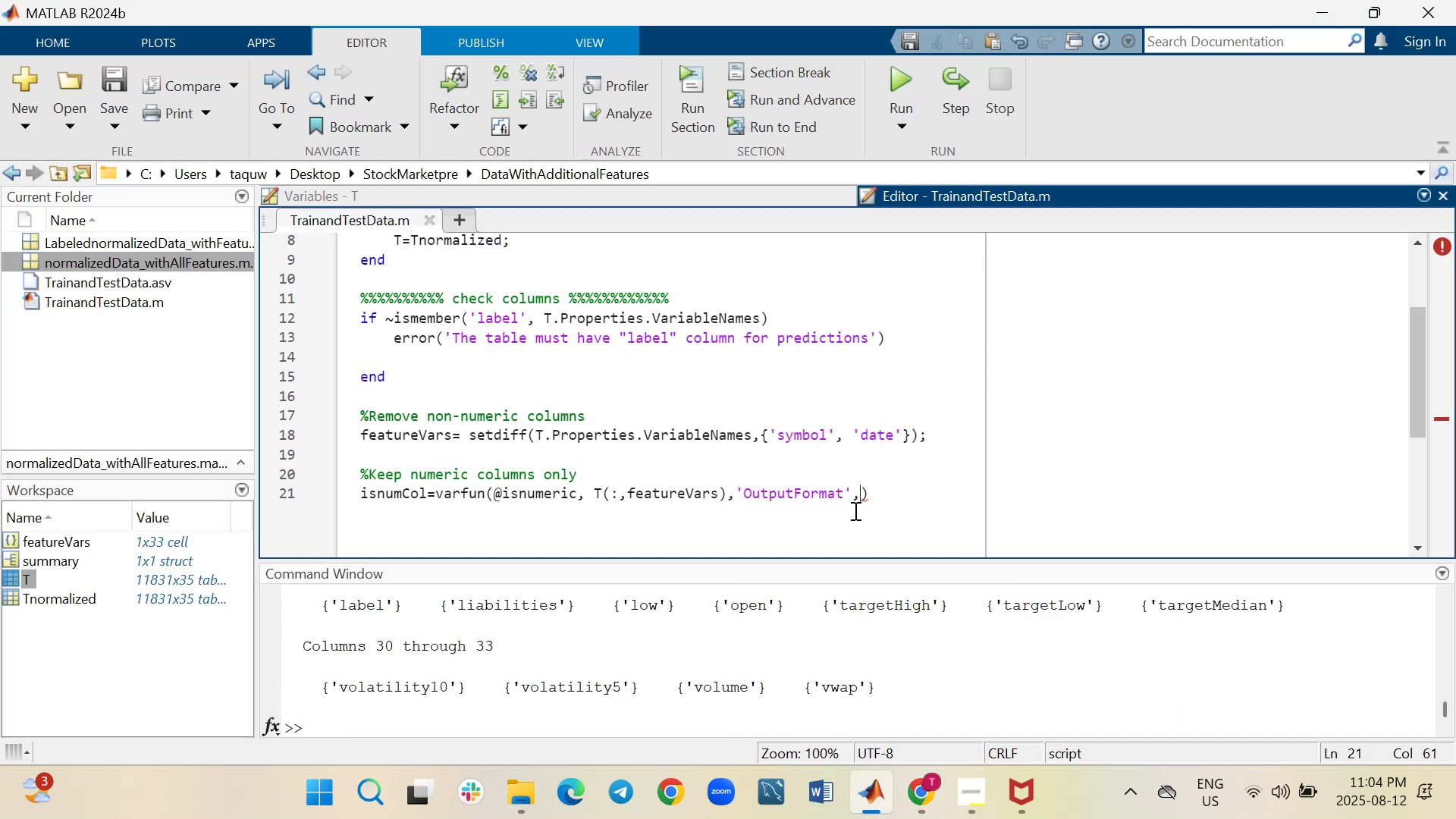 
type(un)
key(Tab)
 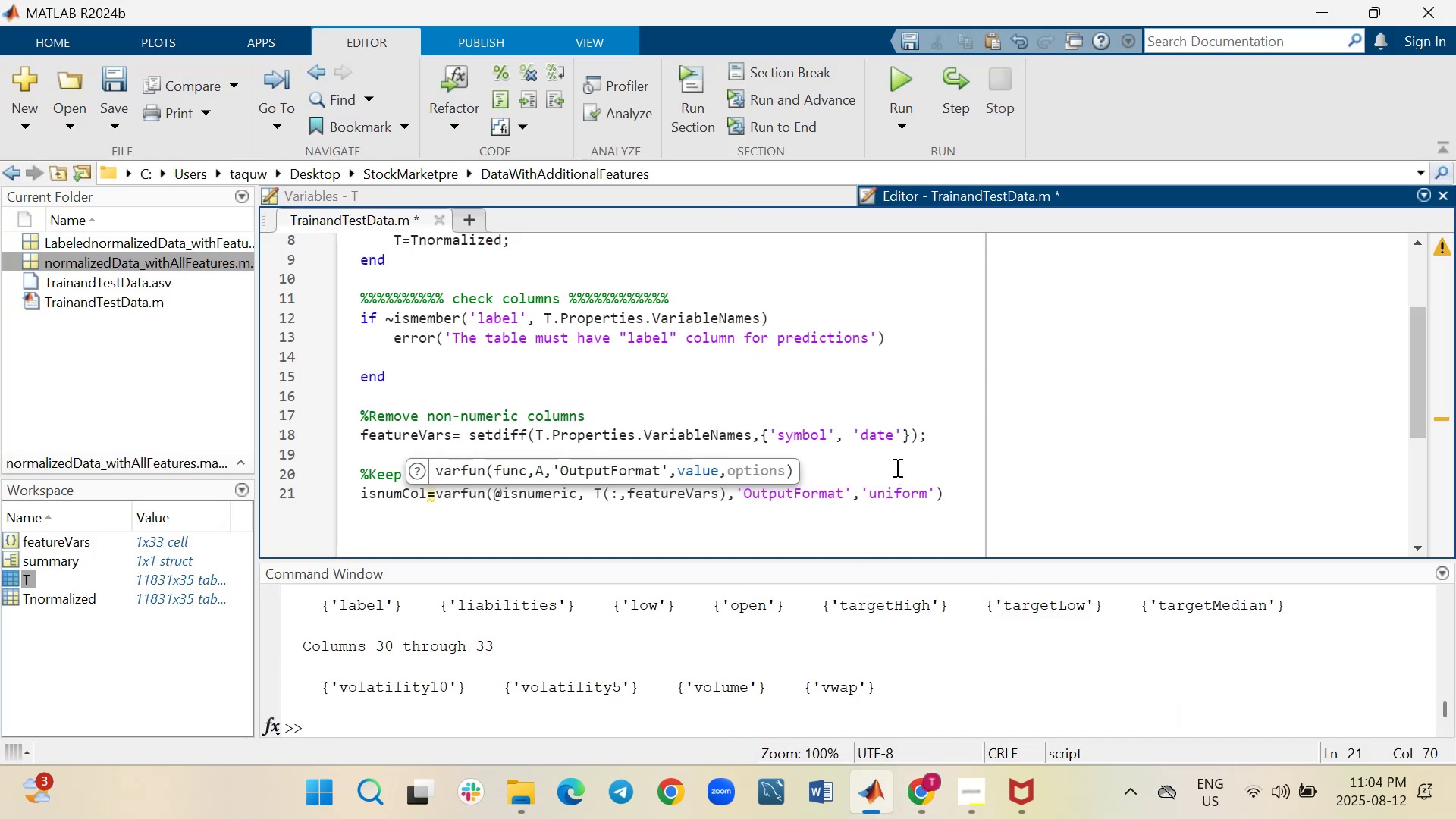 
left_click([902, 437])
 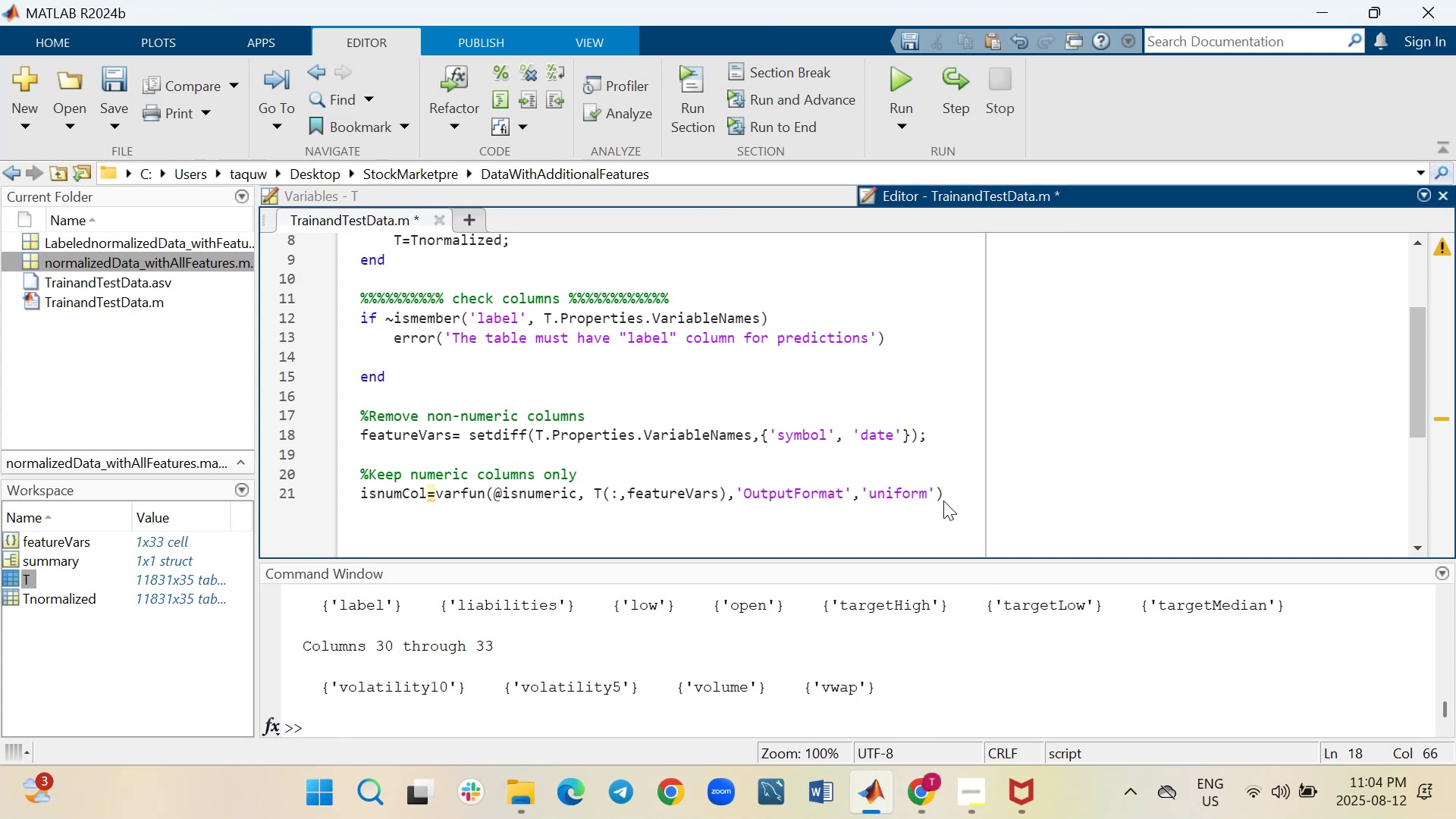 
type(, 'lav)
key(Backspace)
type(bel)
 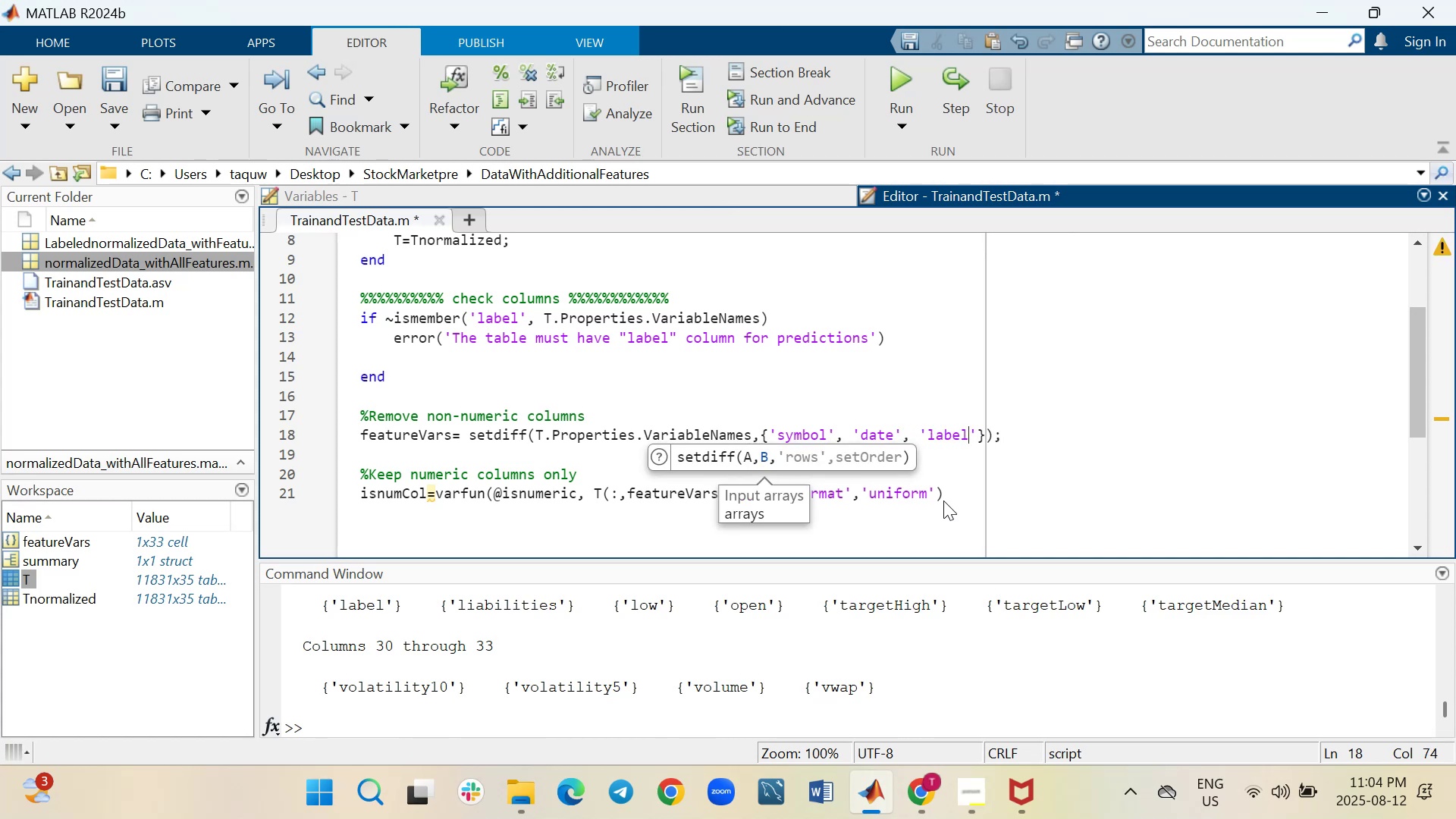 
left_click([952, 497])
 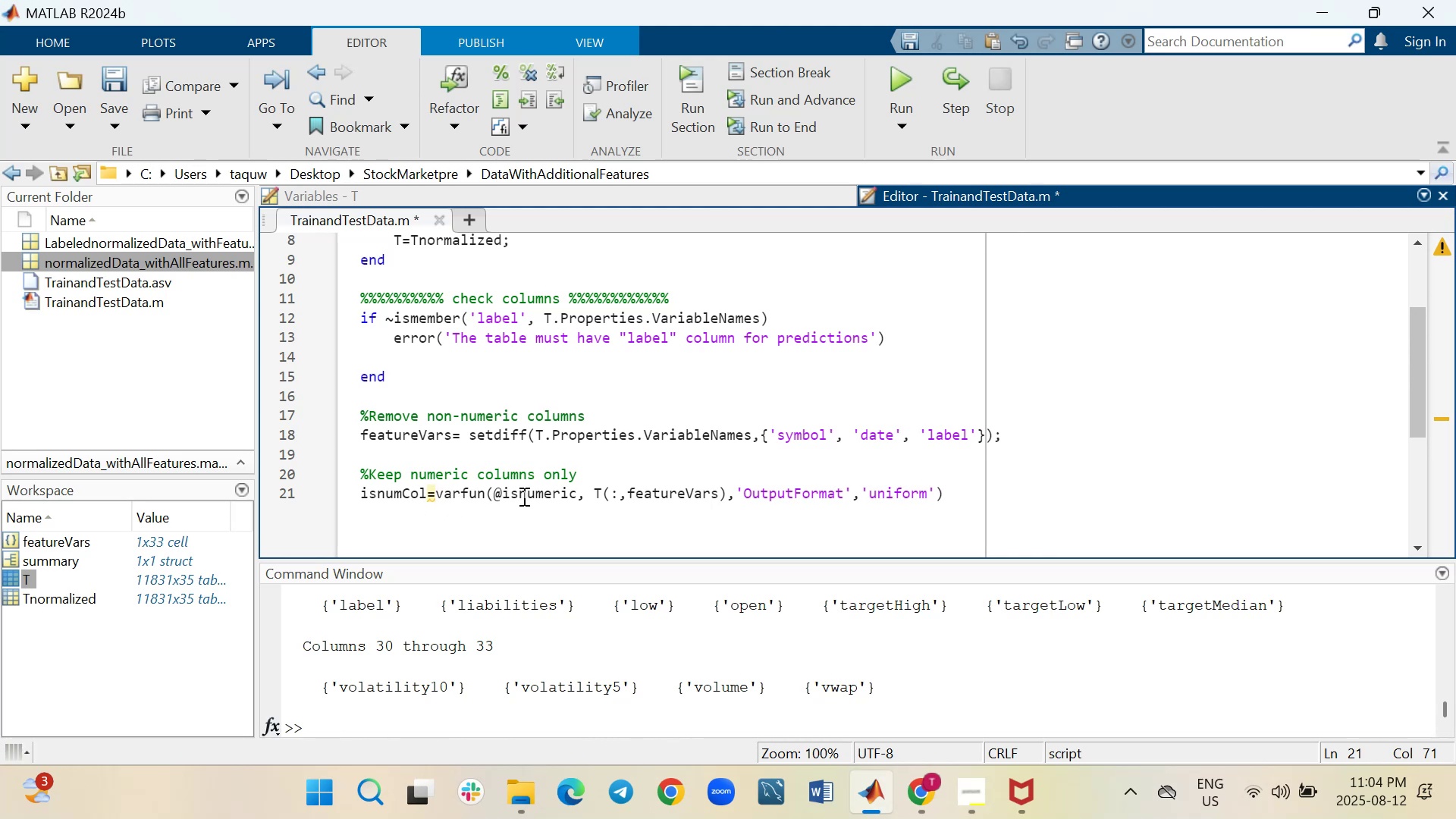 
key(Semicolon)
 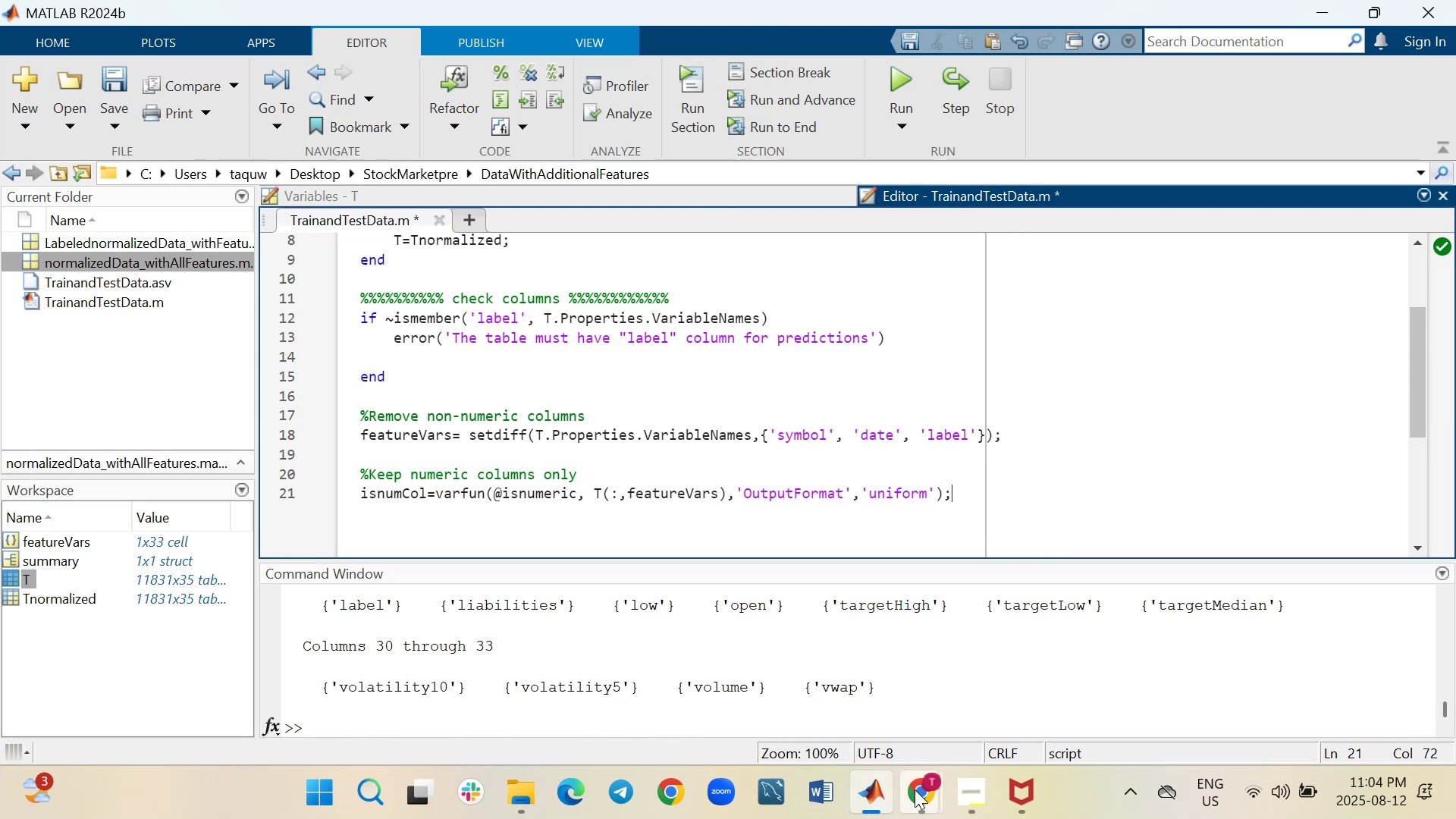 
wait(11.58)
 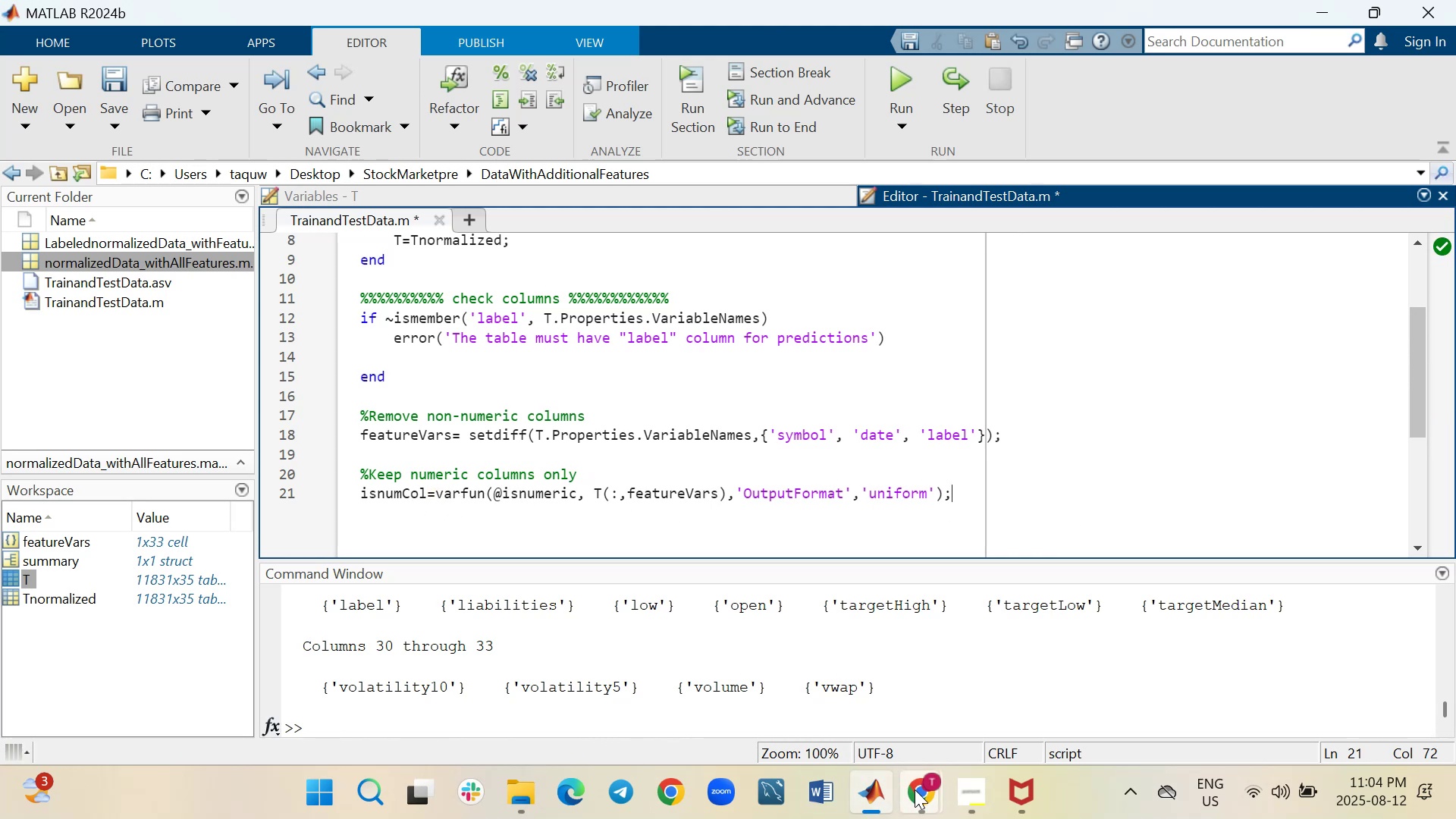 
left_click([450, 516])
 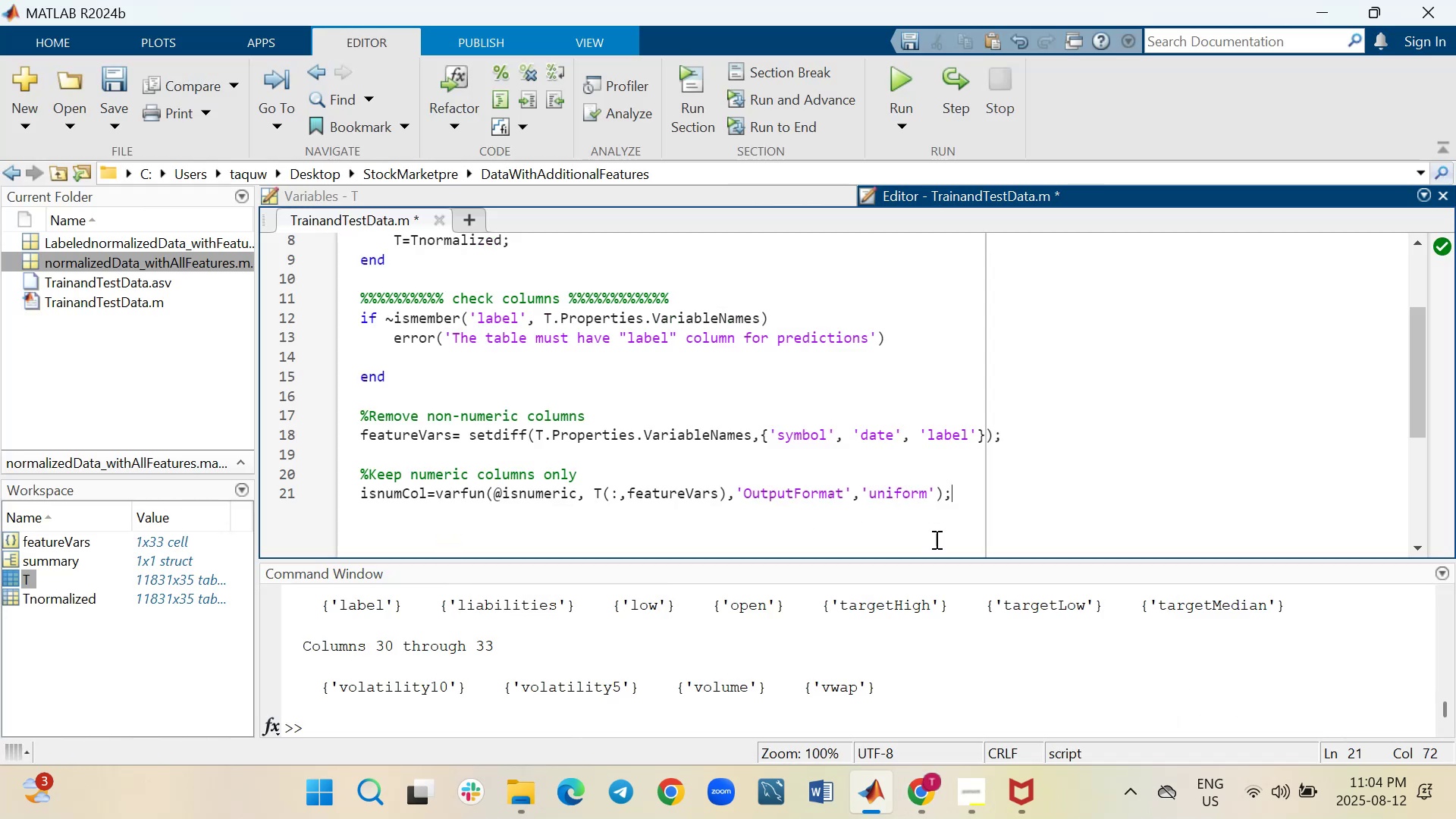 
key(Shift+ShiftRight)
 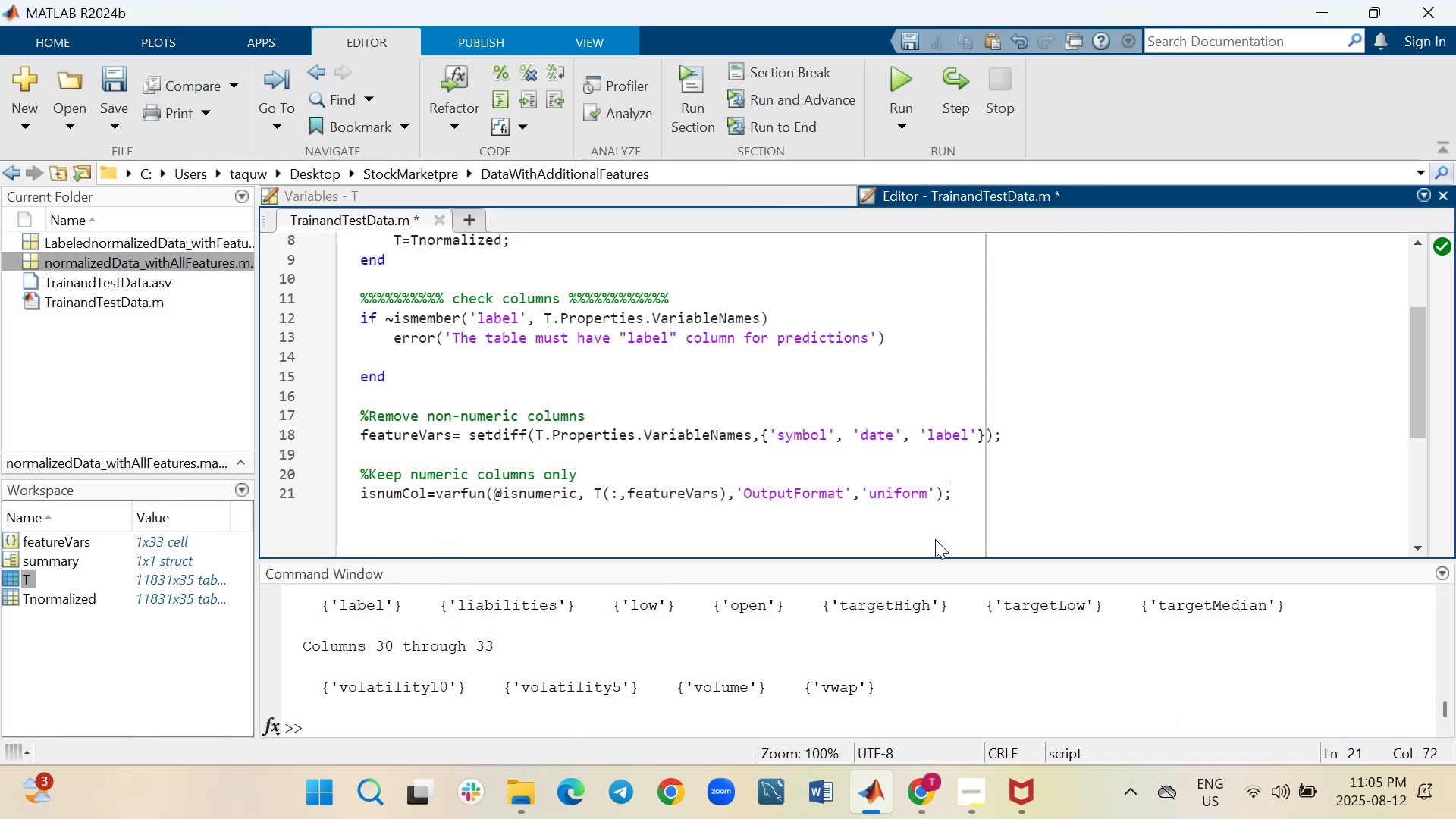 
key(Shift+Enter)
 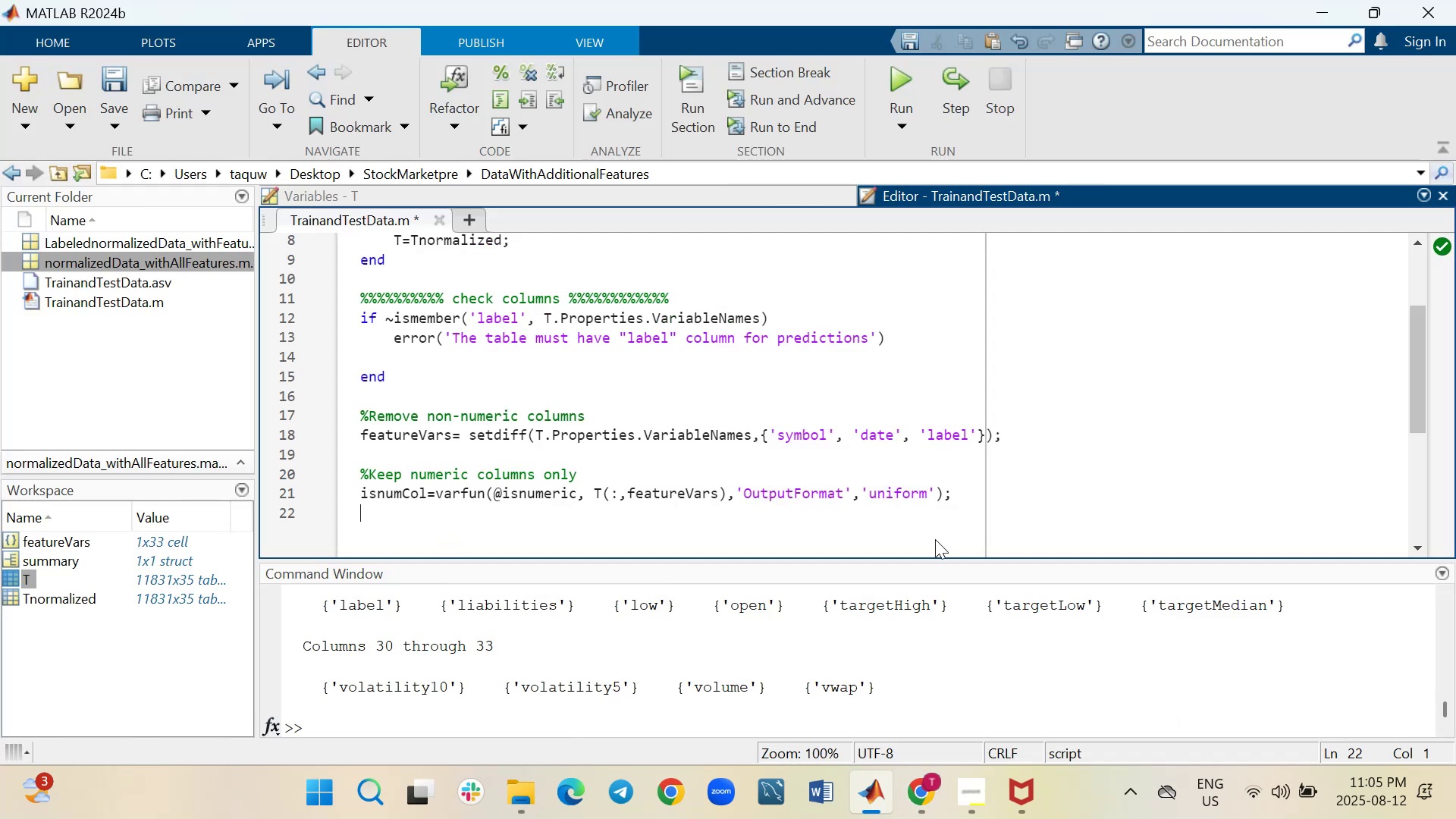 
type(featureVars= feature)
 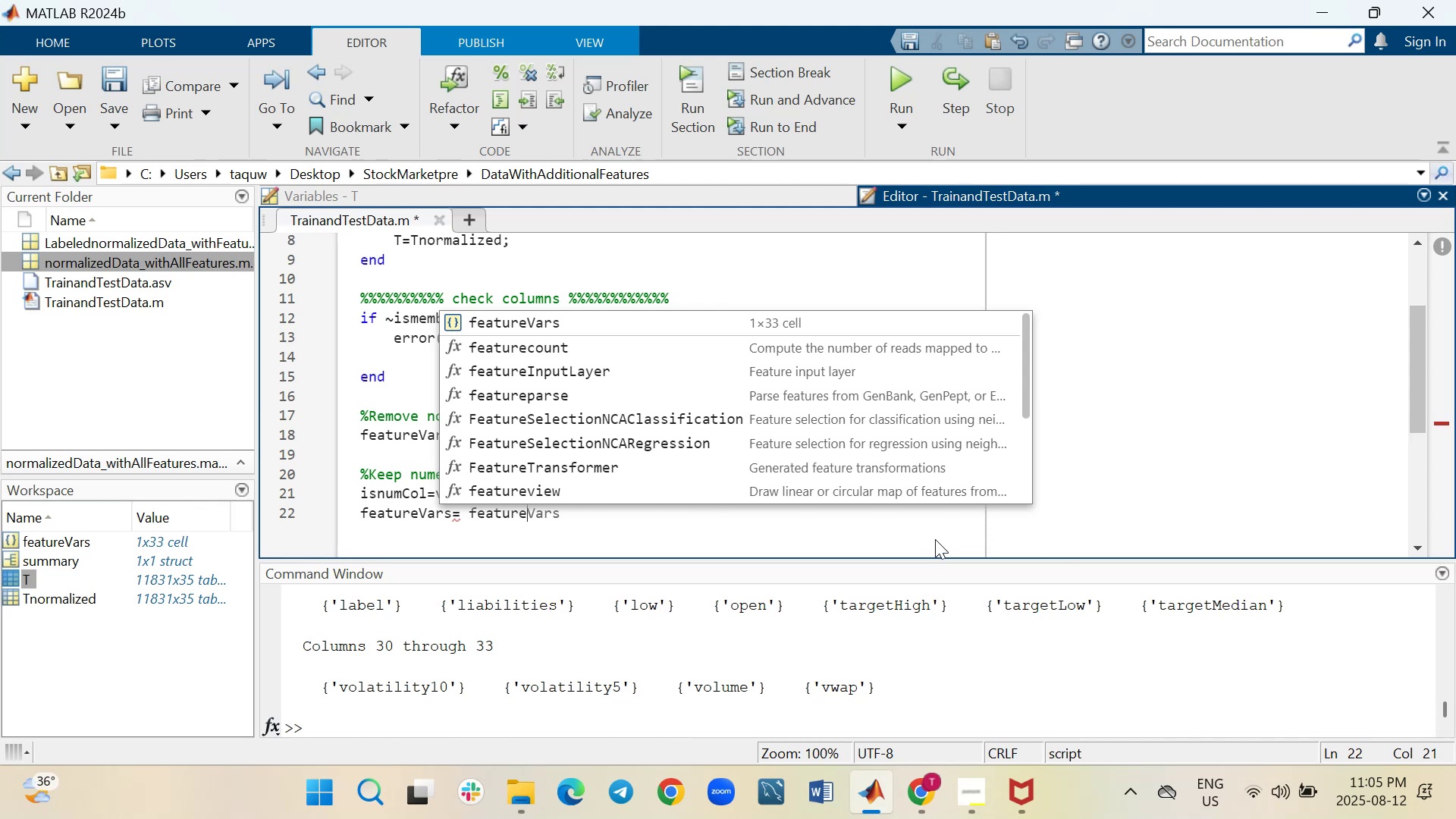 
hold_key(key=ShiftLeft, duration=0.33)
 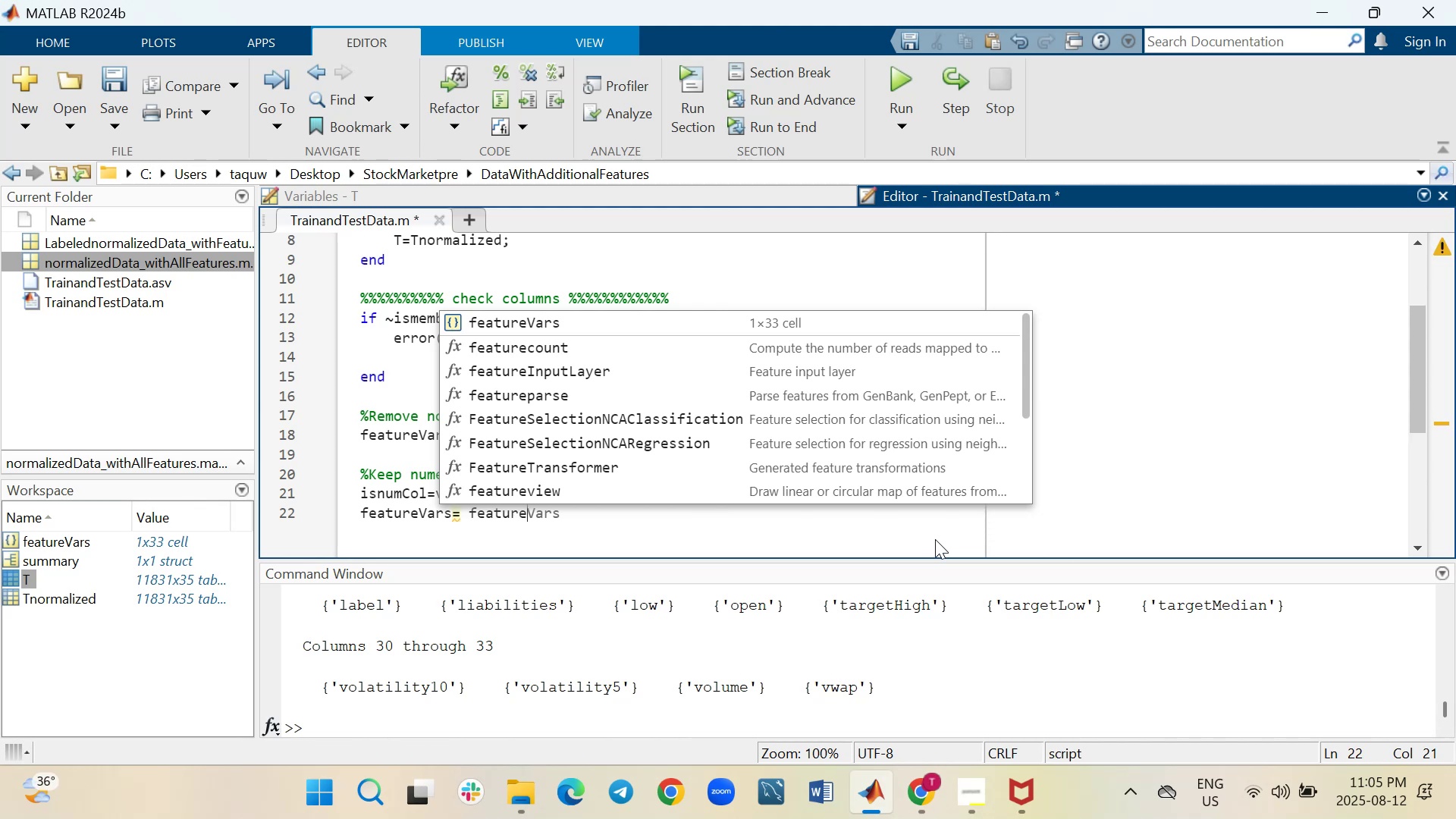 
key(Tab)
type((isNumCol);)
 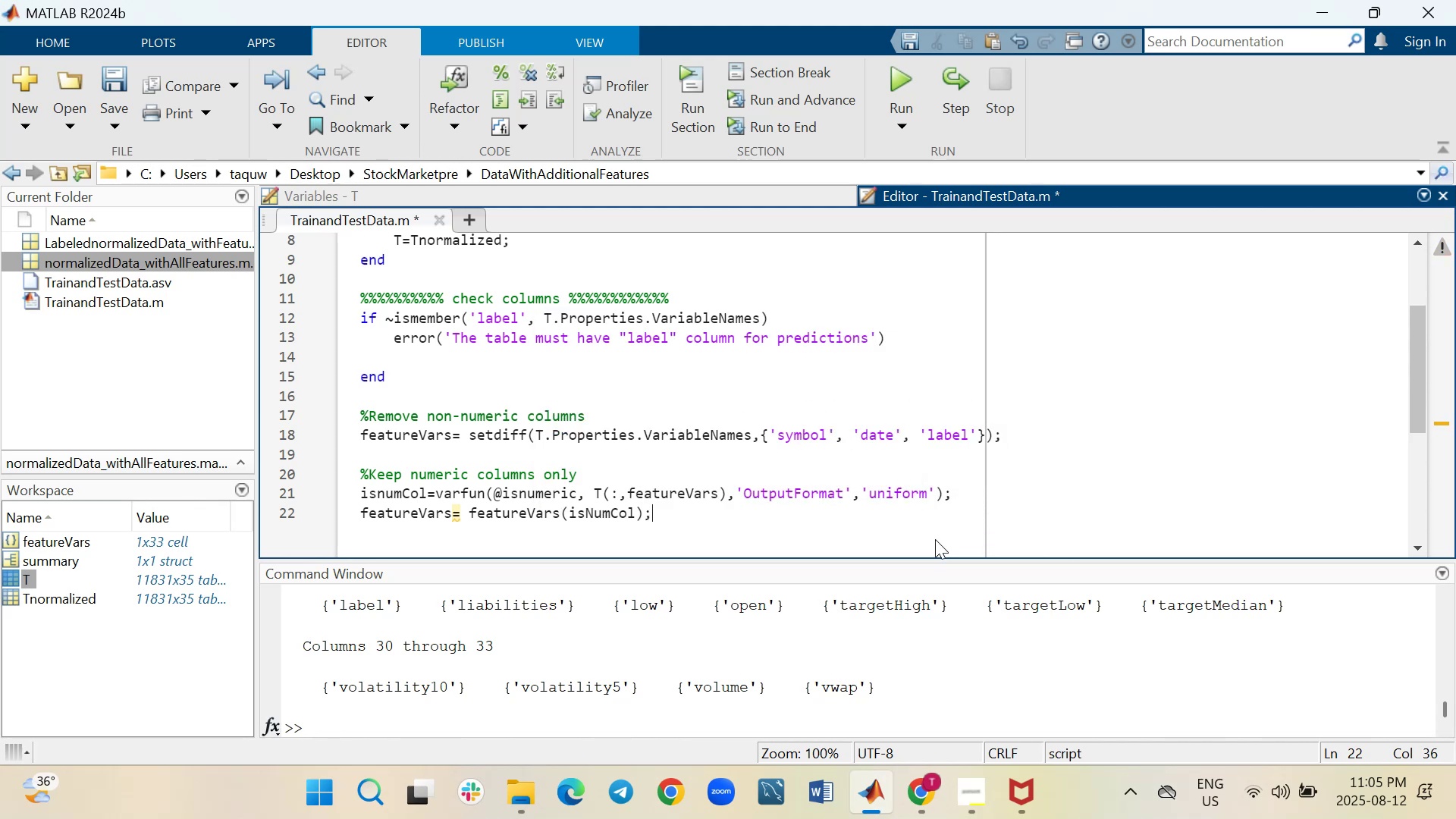 
wait(7.65)
 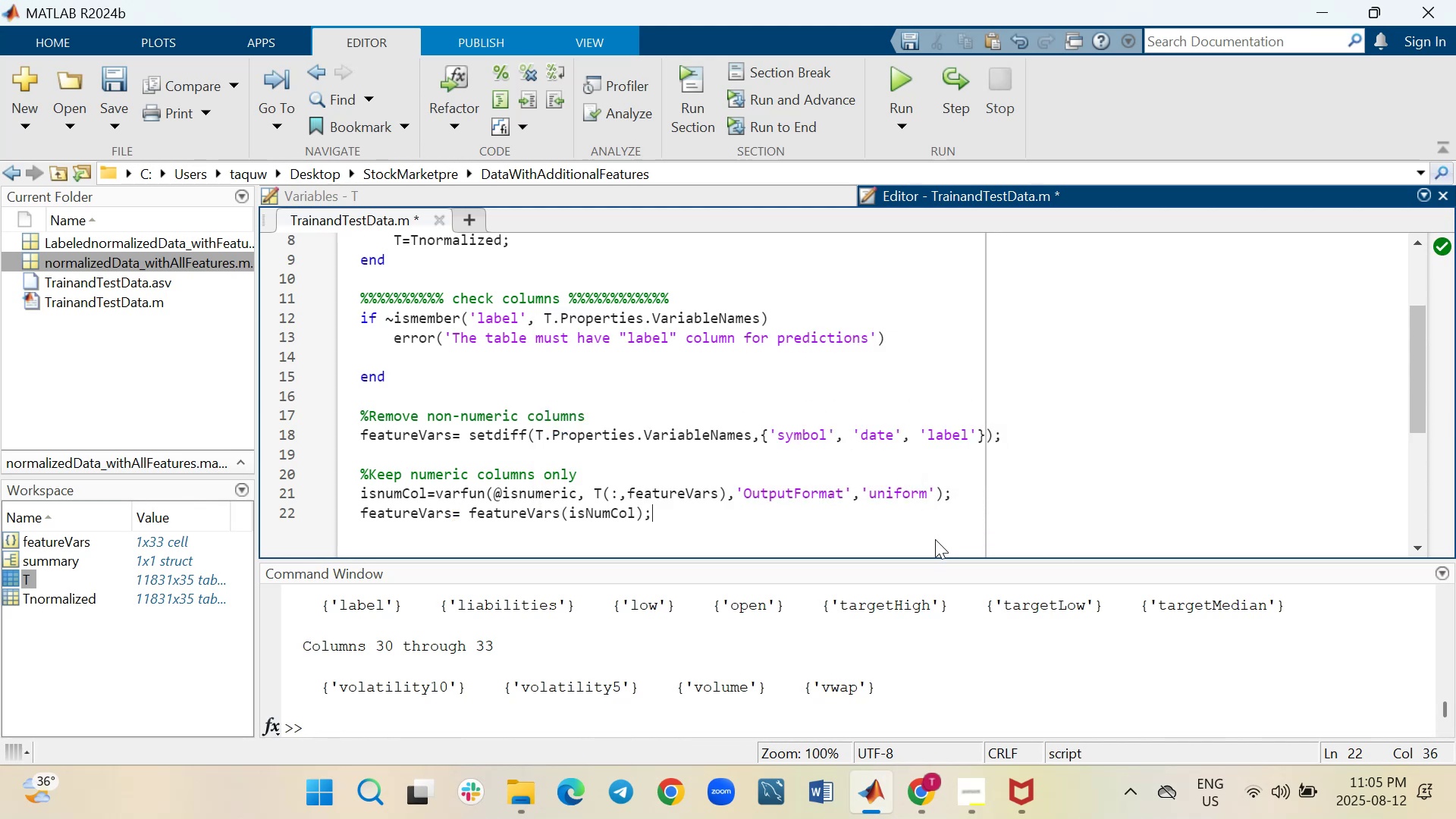 
left_click([897, 77])
 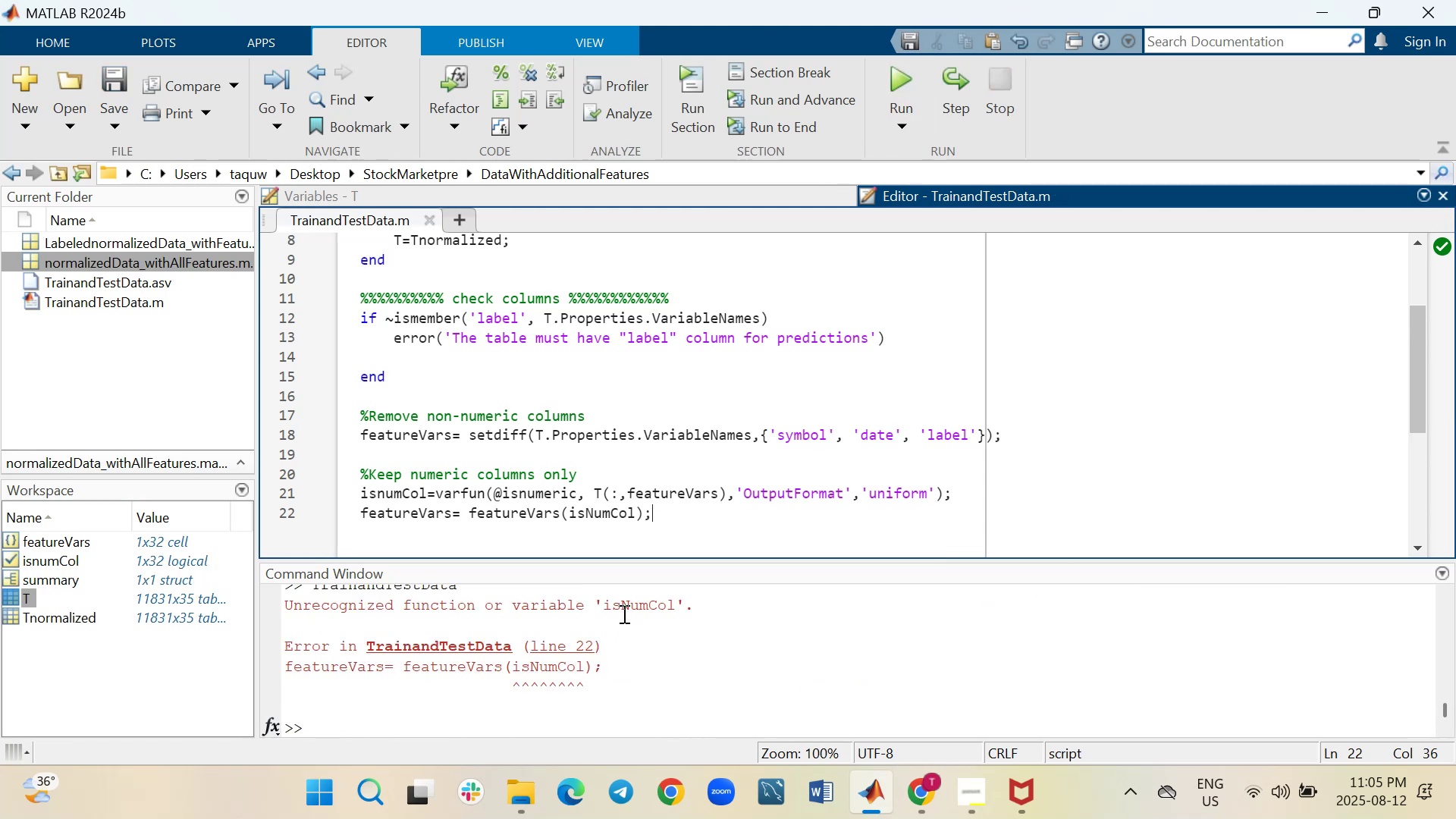 
wait(10.0)
 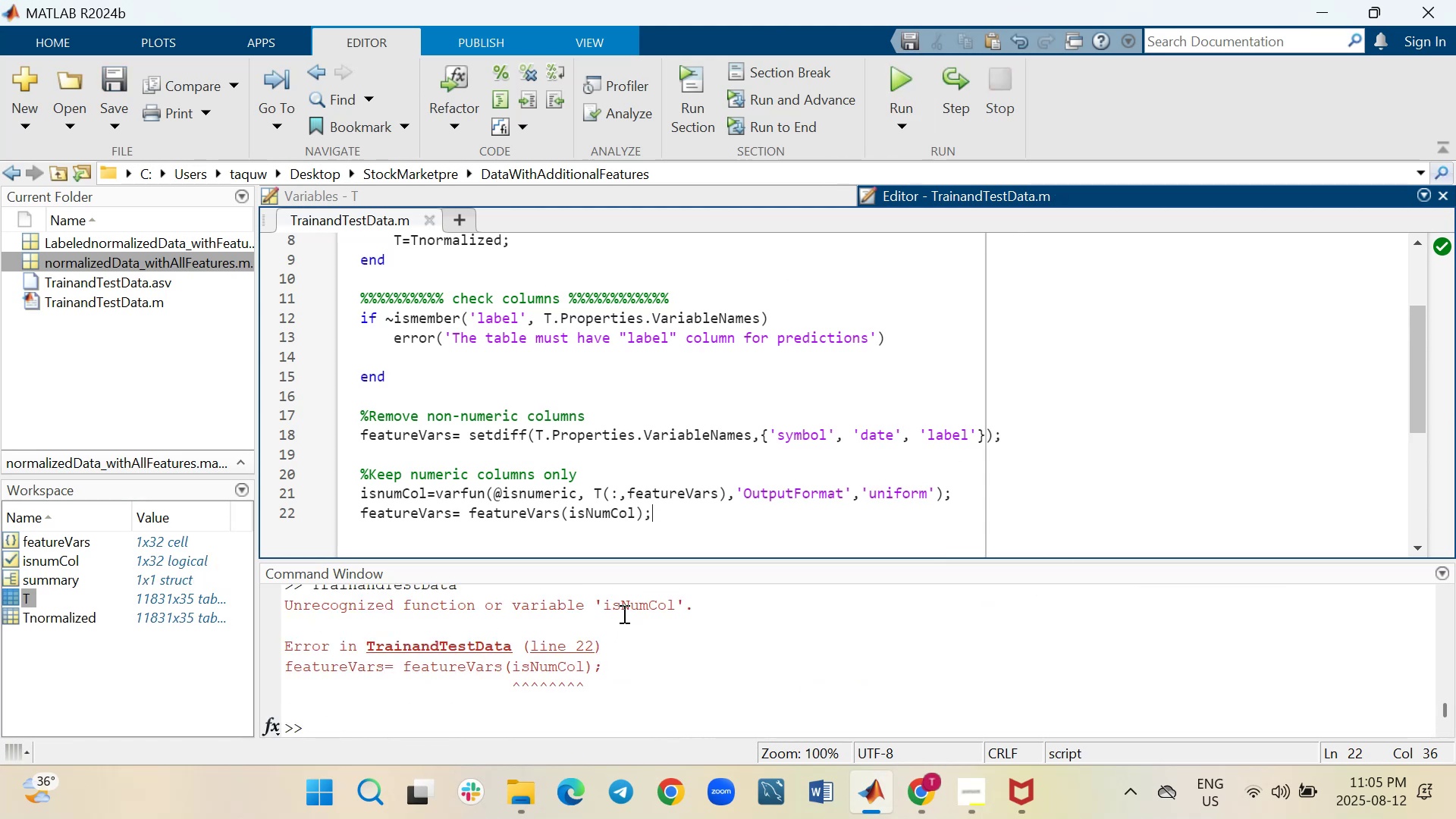 
left_click([384, 496])
 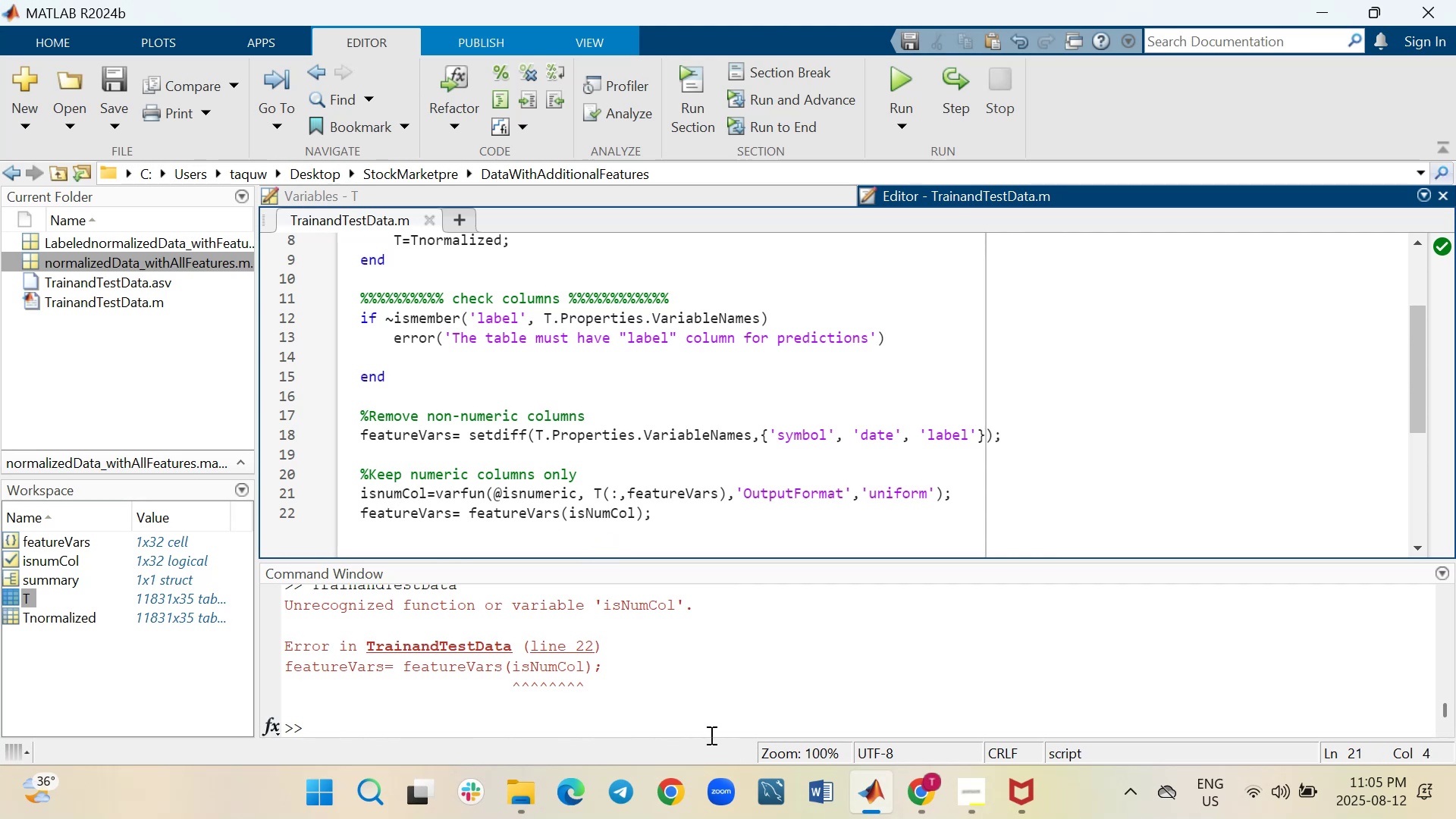 
key(Backspace)
 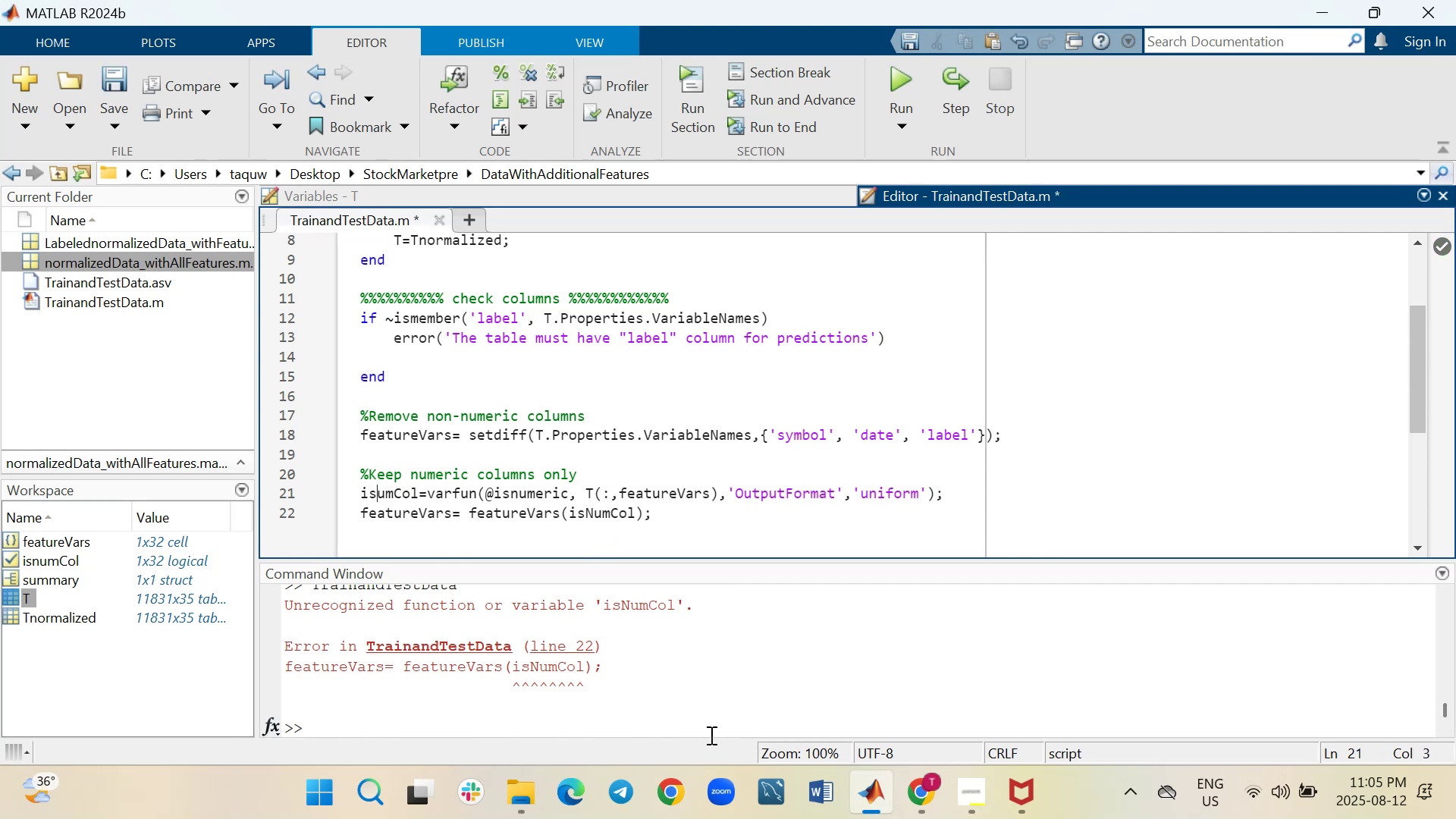 
key(Shift+ShiftRight)
 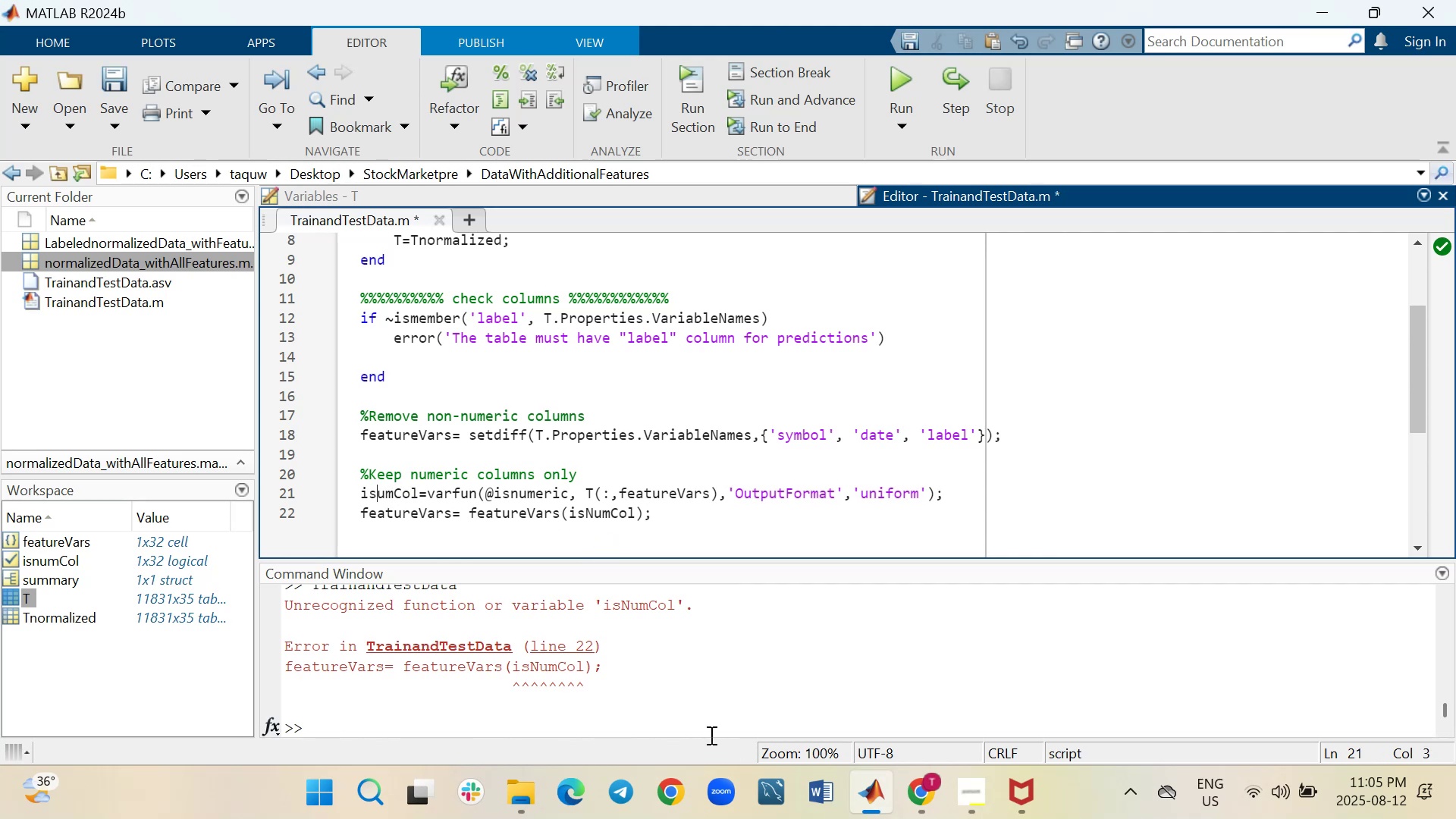 
key(Shift+N)
 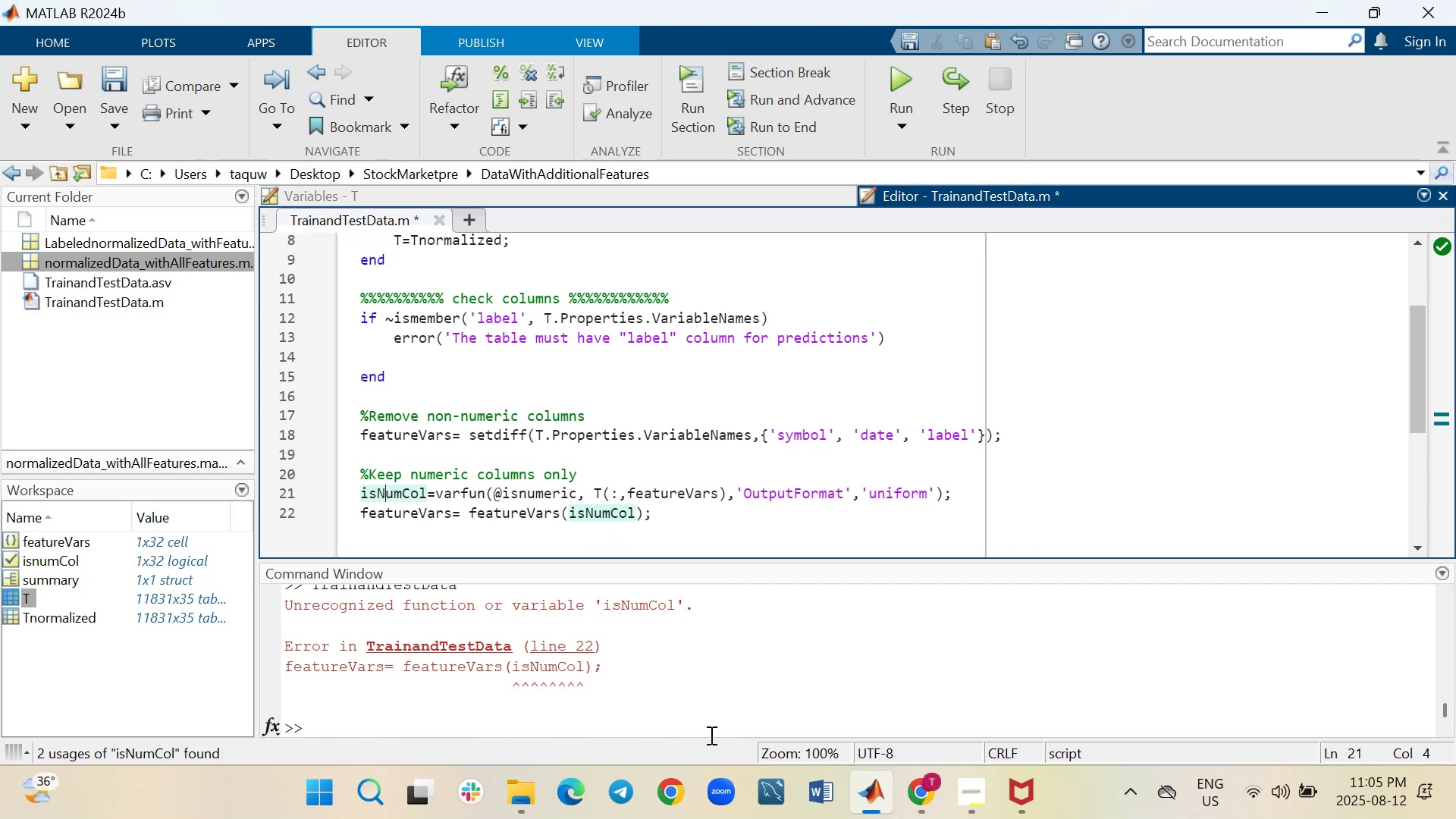 
key(Control+ControlLeft)
 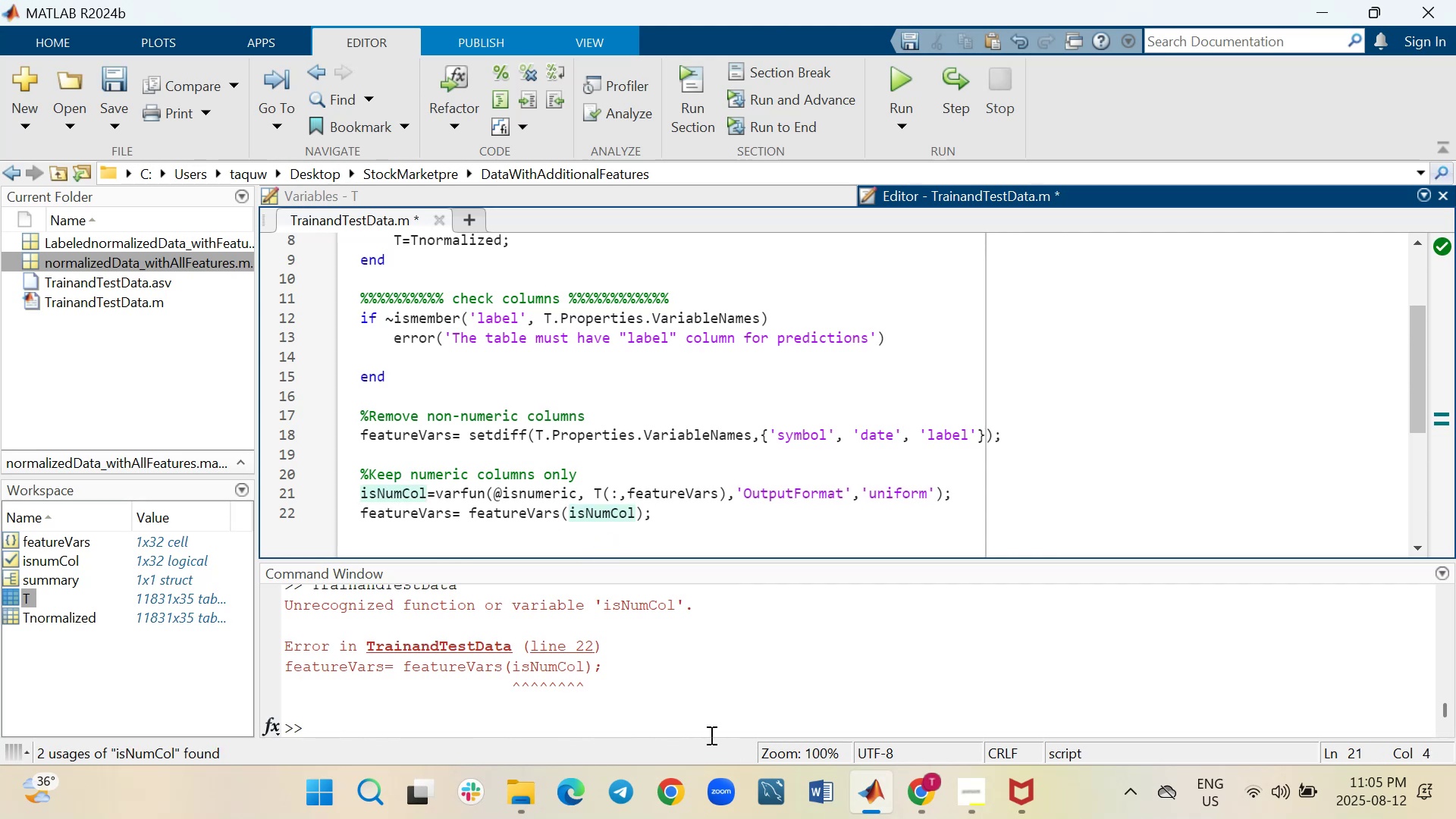 
key(Control+S)
 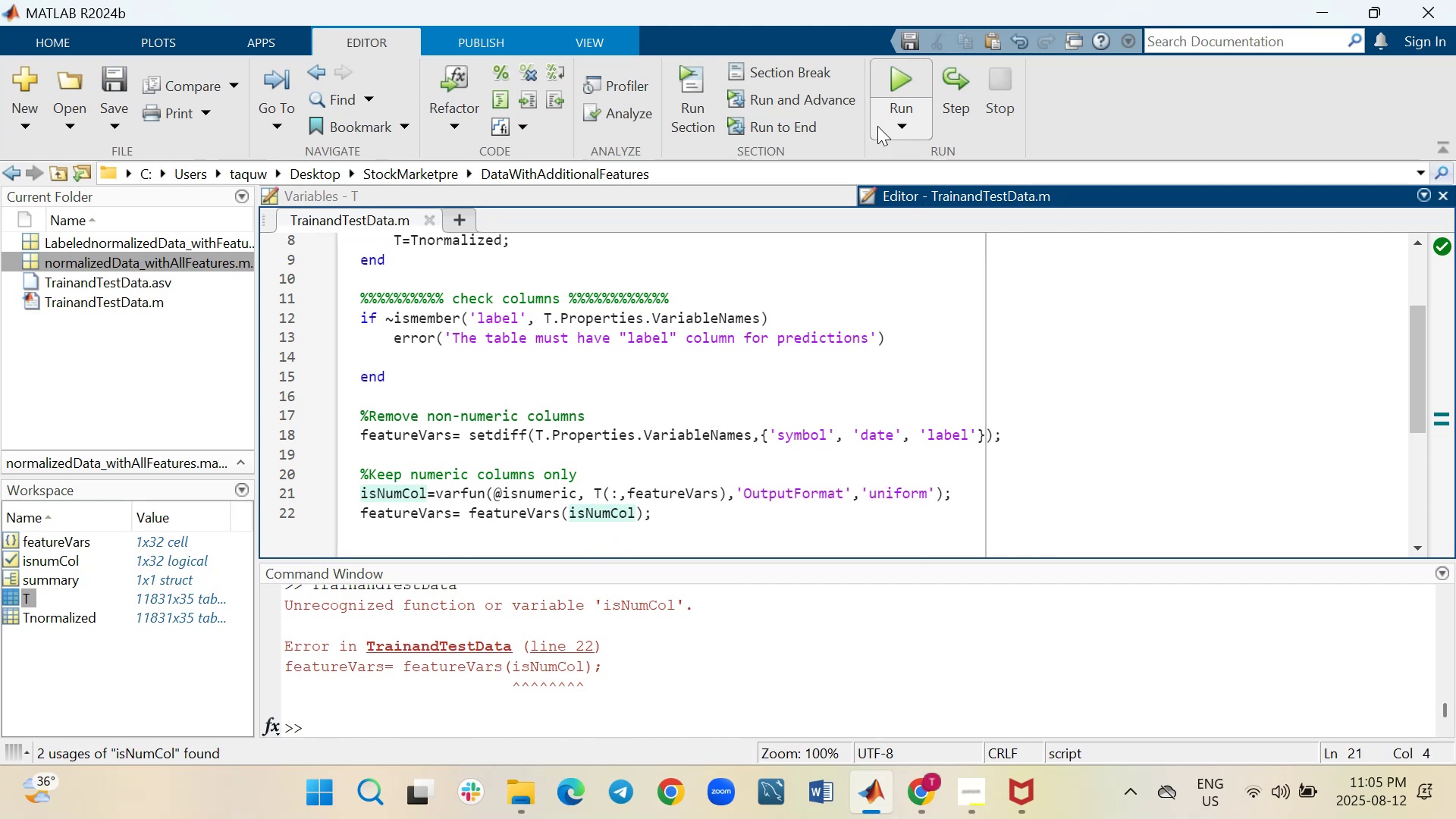 
left_click([902, 79])
 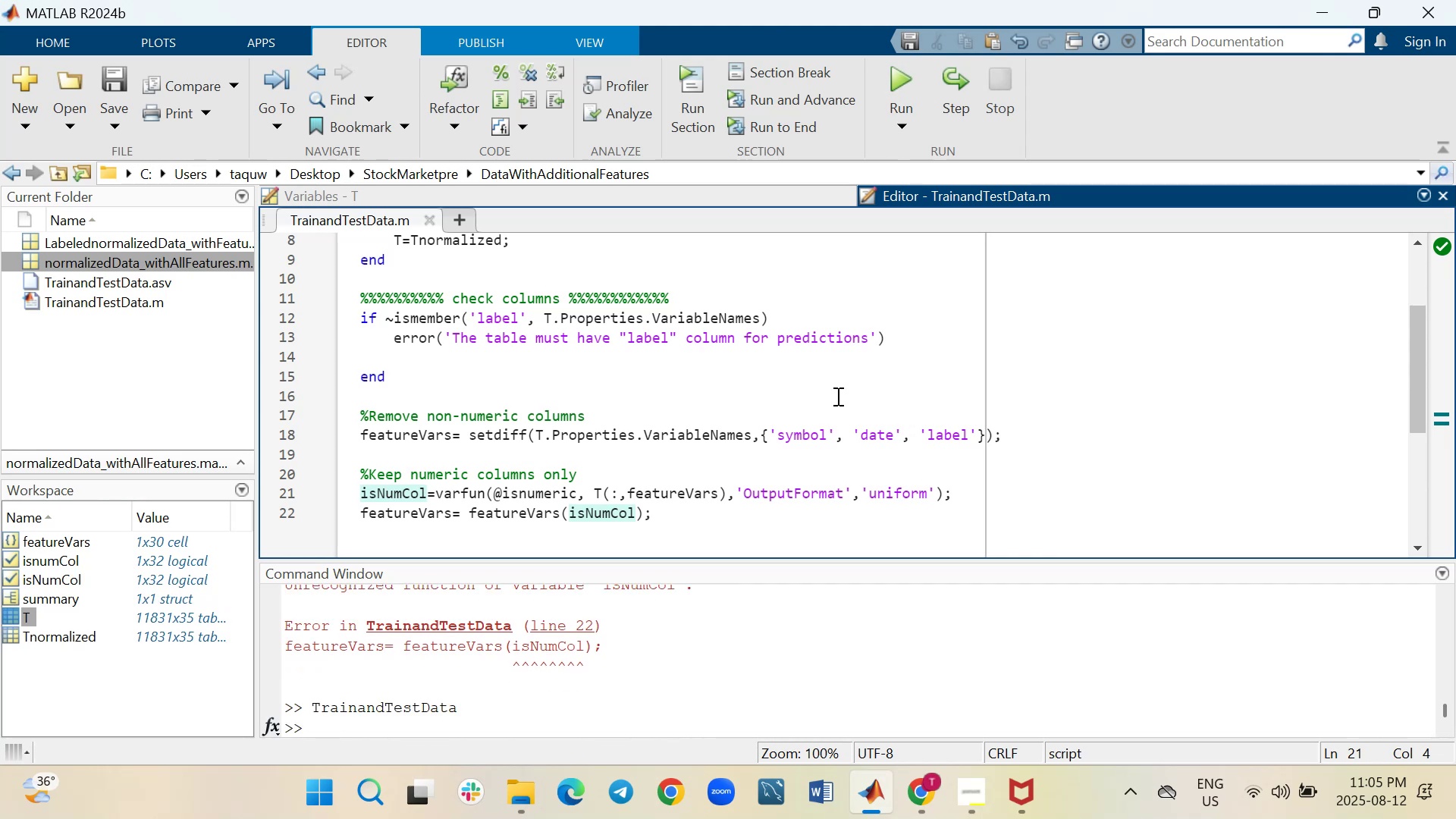 
scroll: coordinate [836, 396], scroll_direction: up, amount: 5.0
 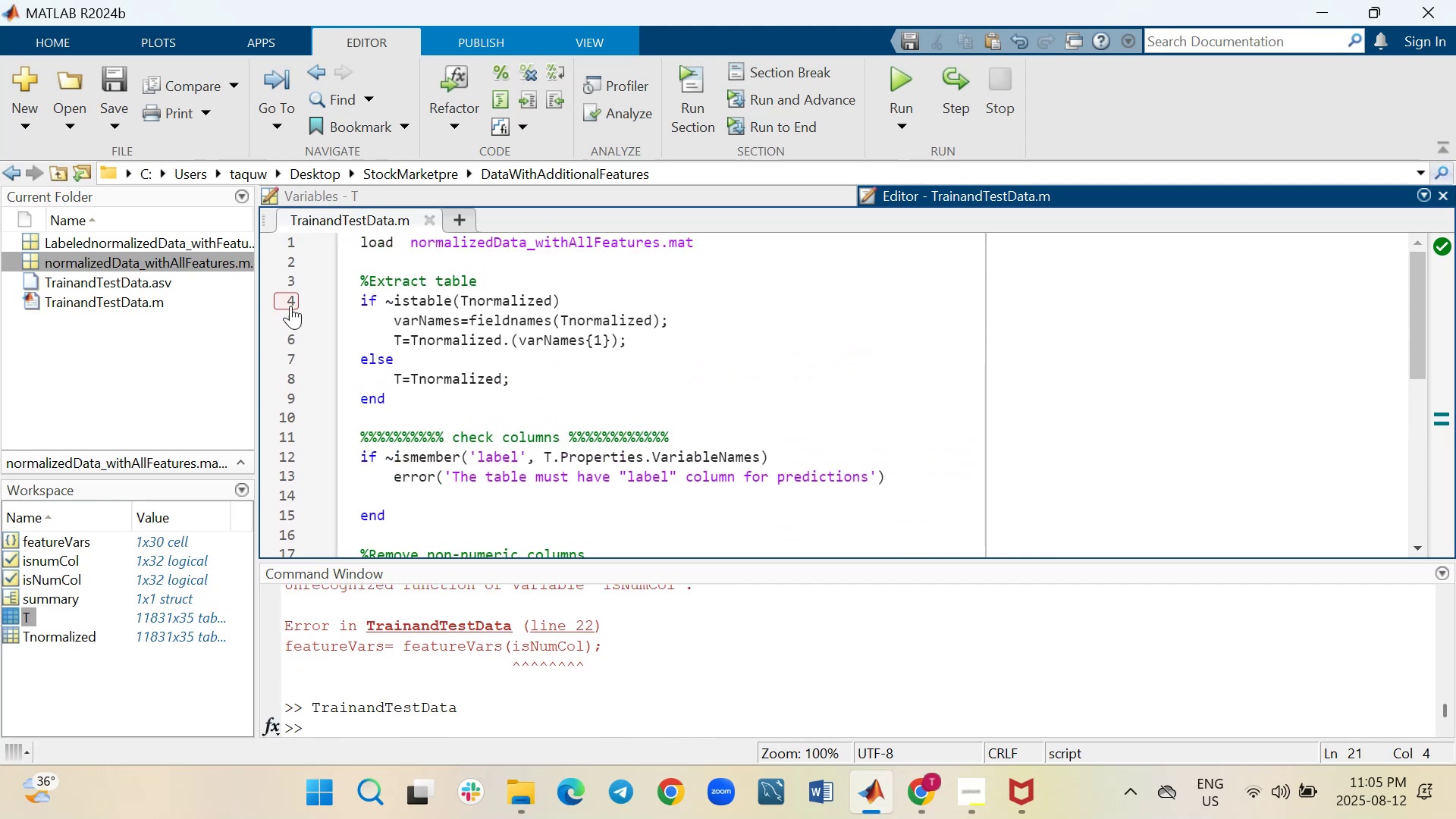 
left_click([284, 303])
 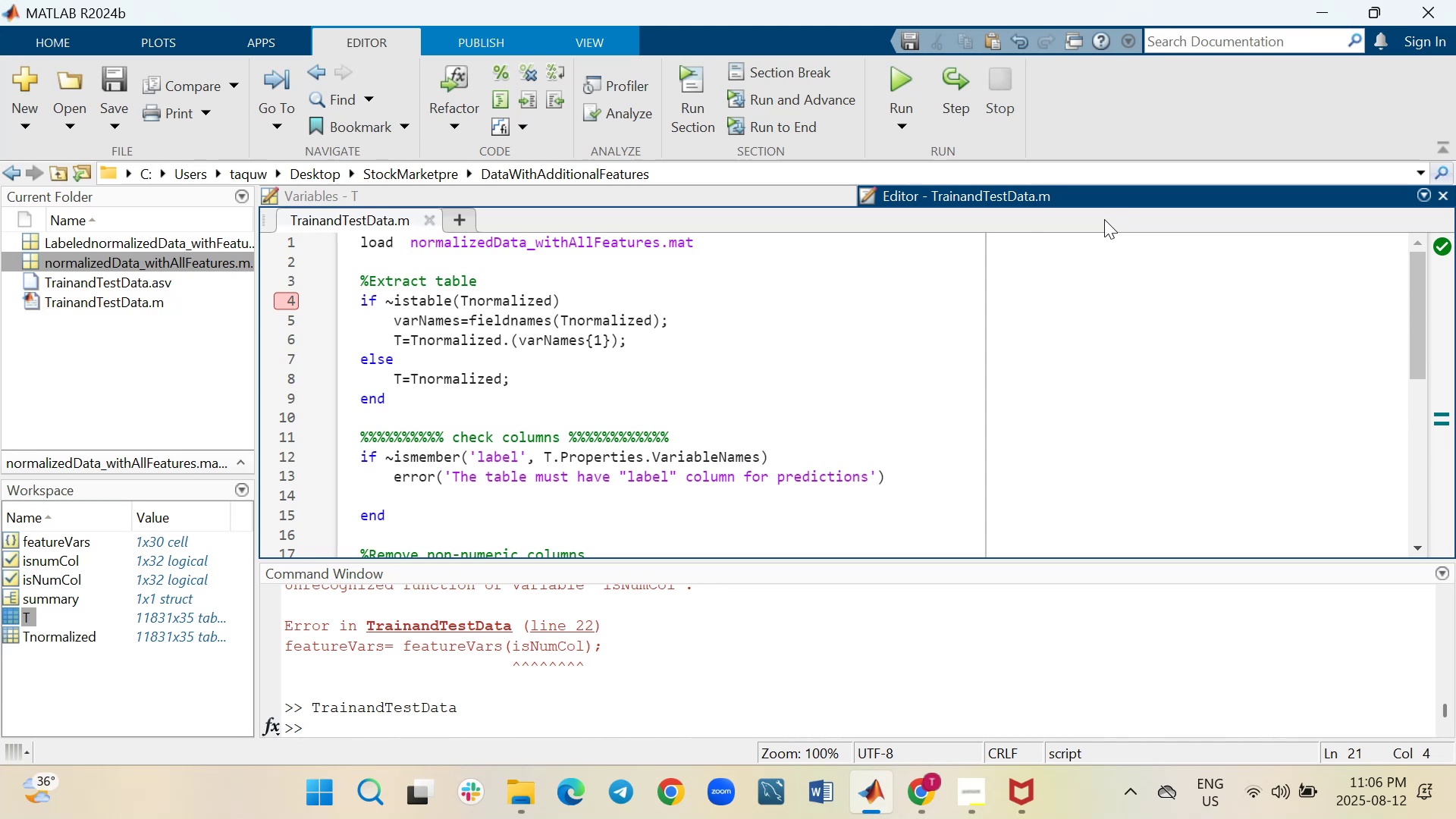 
wait(15.73)
 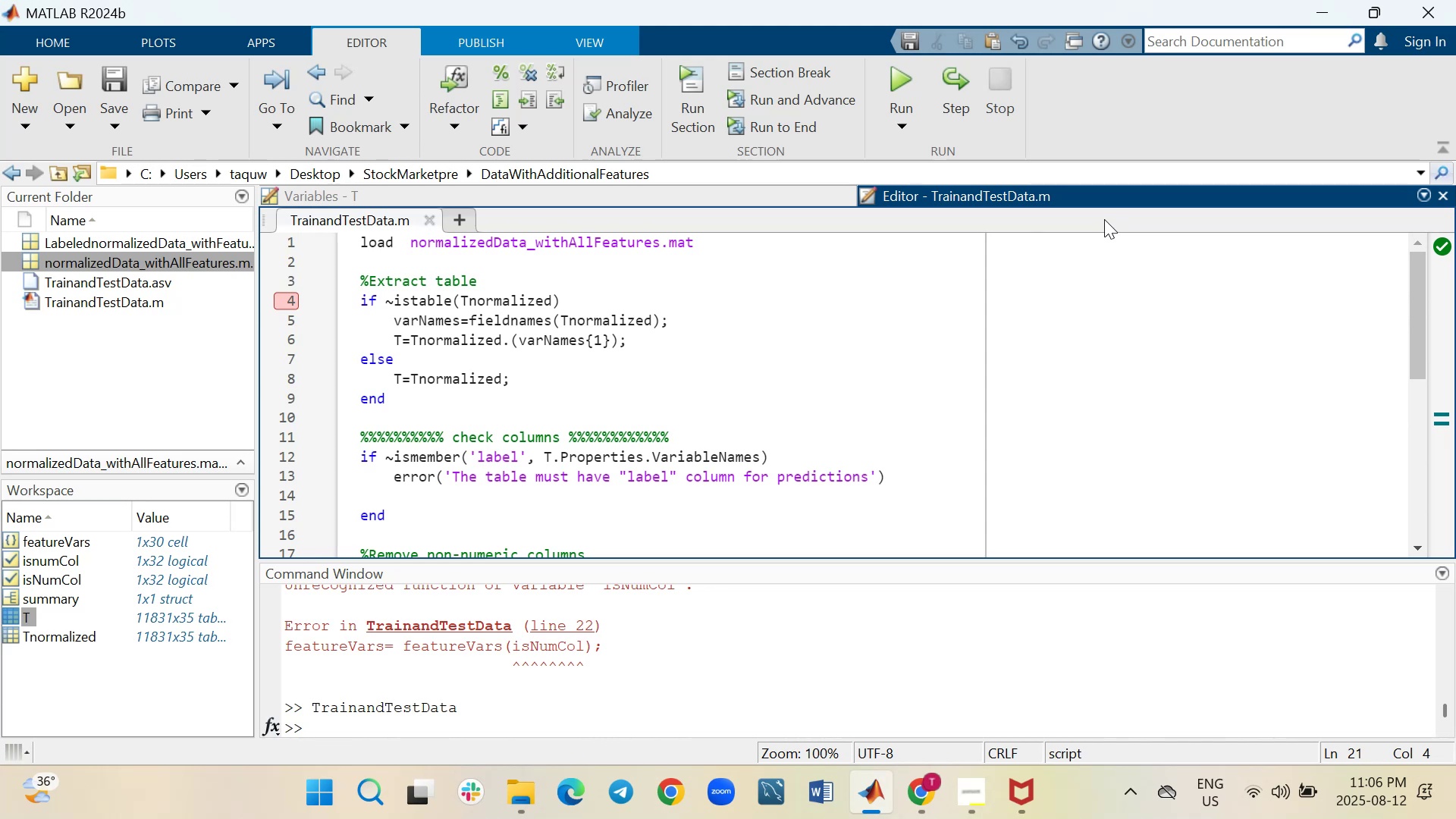 
left_click([893, 85])
 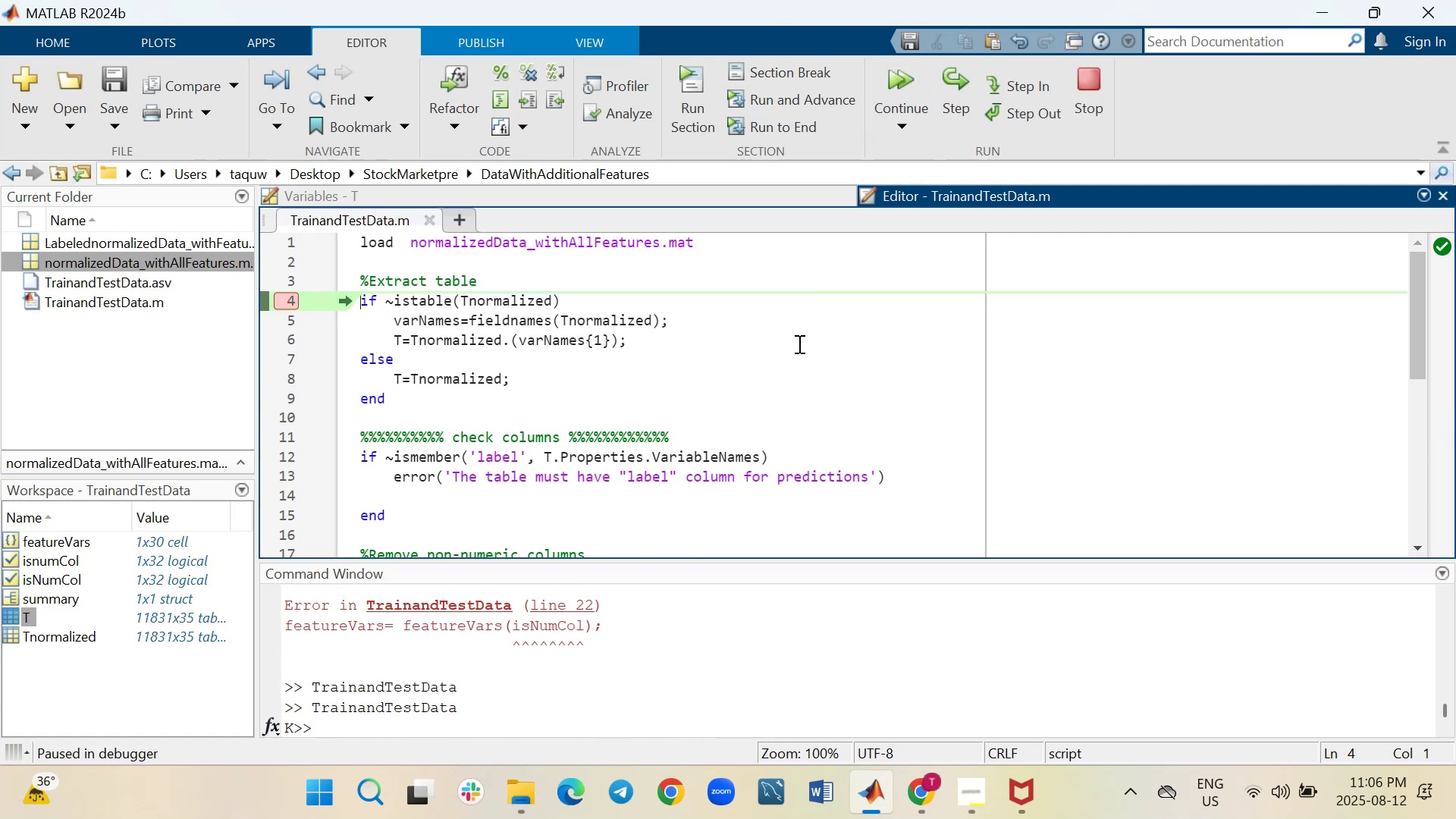 
wait(9.35)
 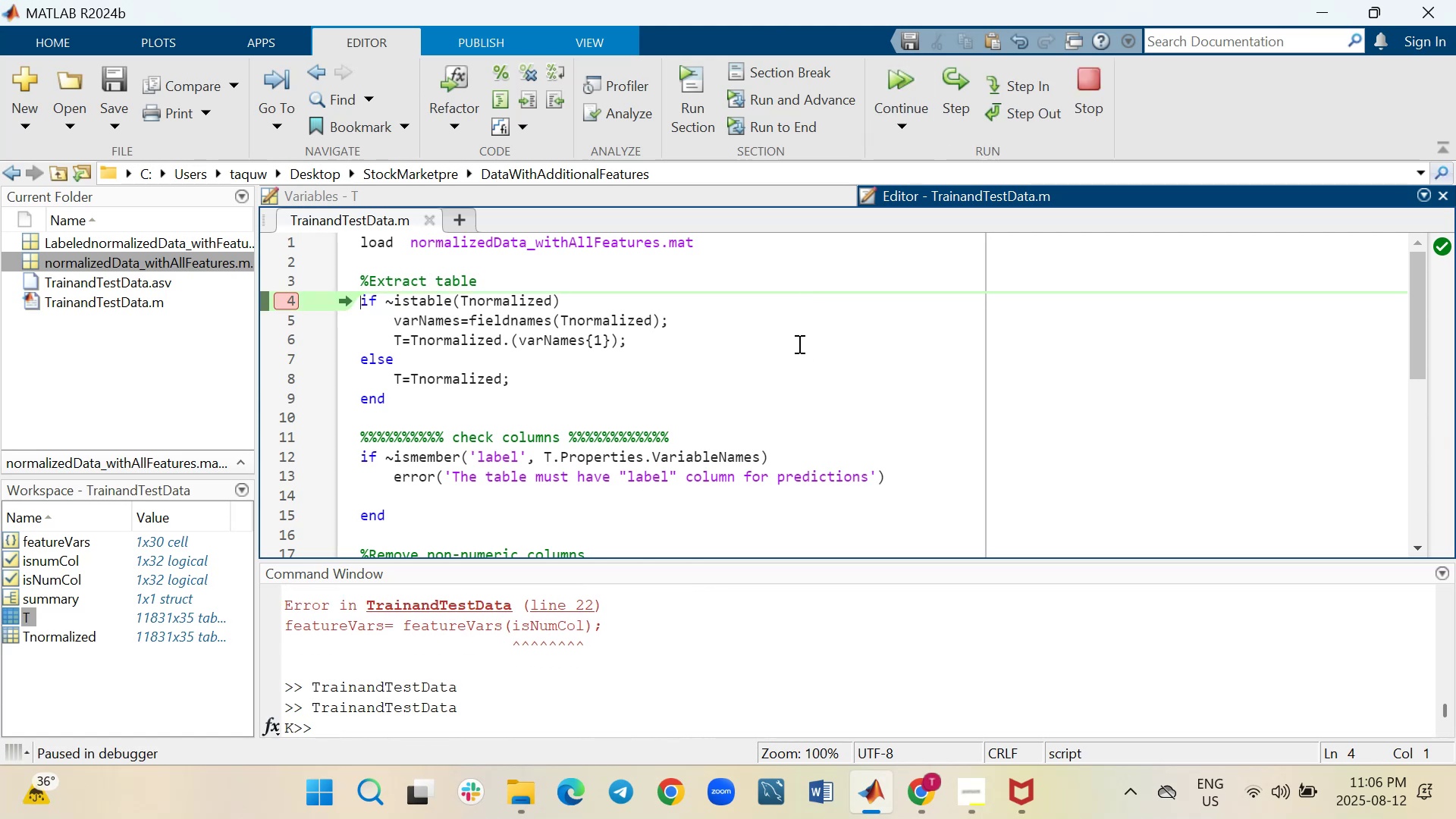 
left_click([960, 80])
 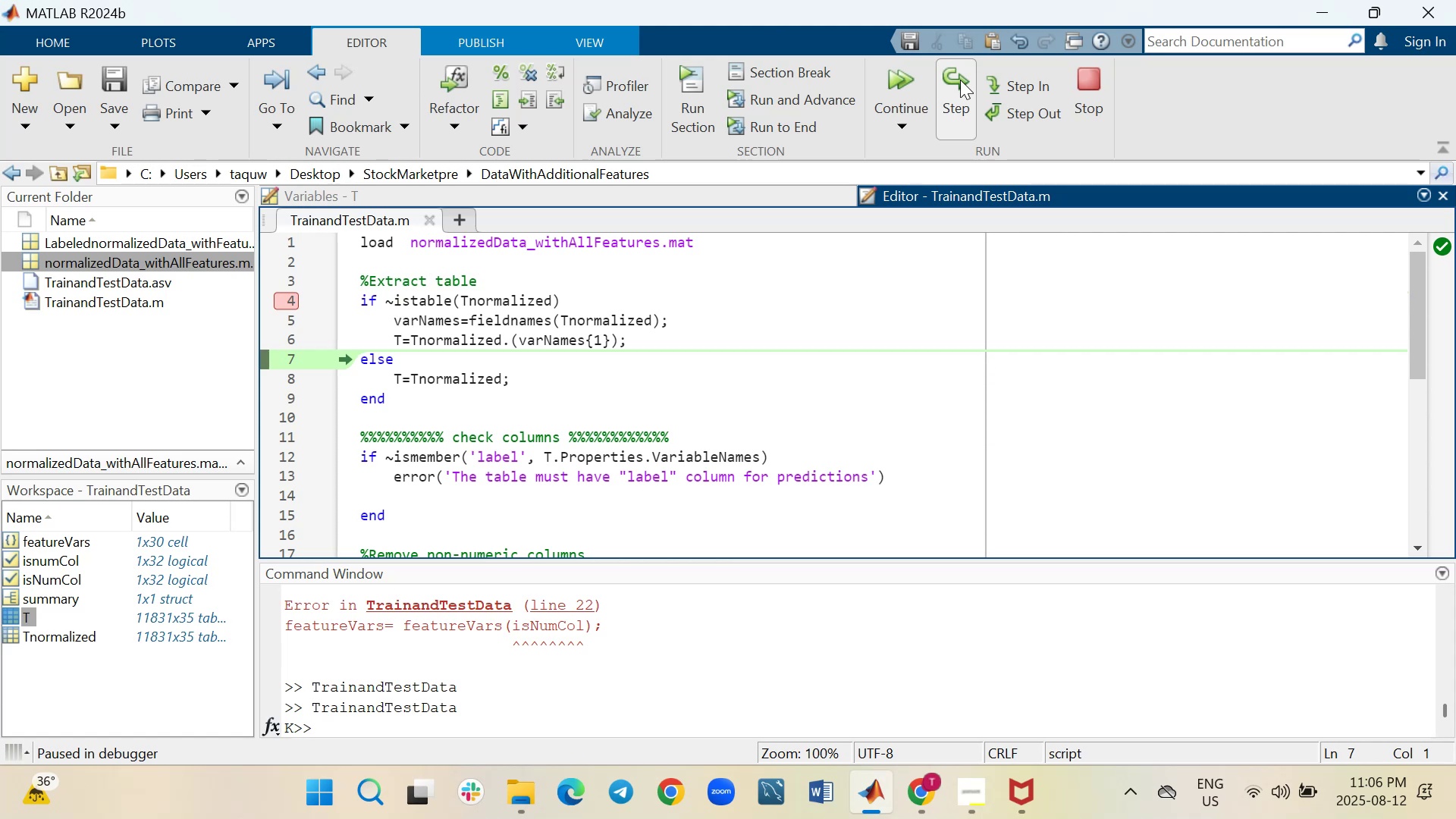 
wait(6.6)
 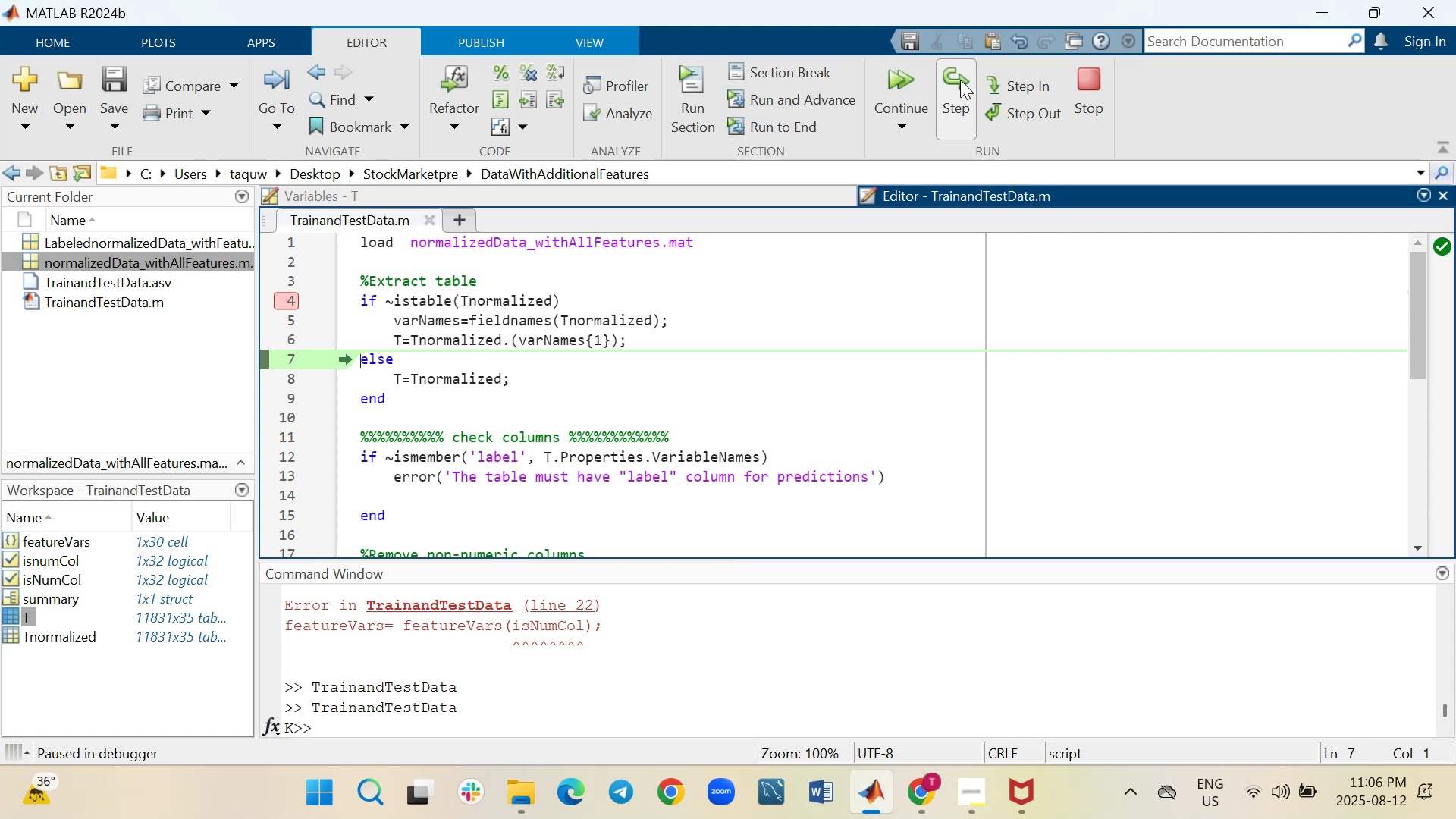 
left_click([960, 80])
 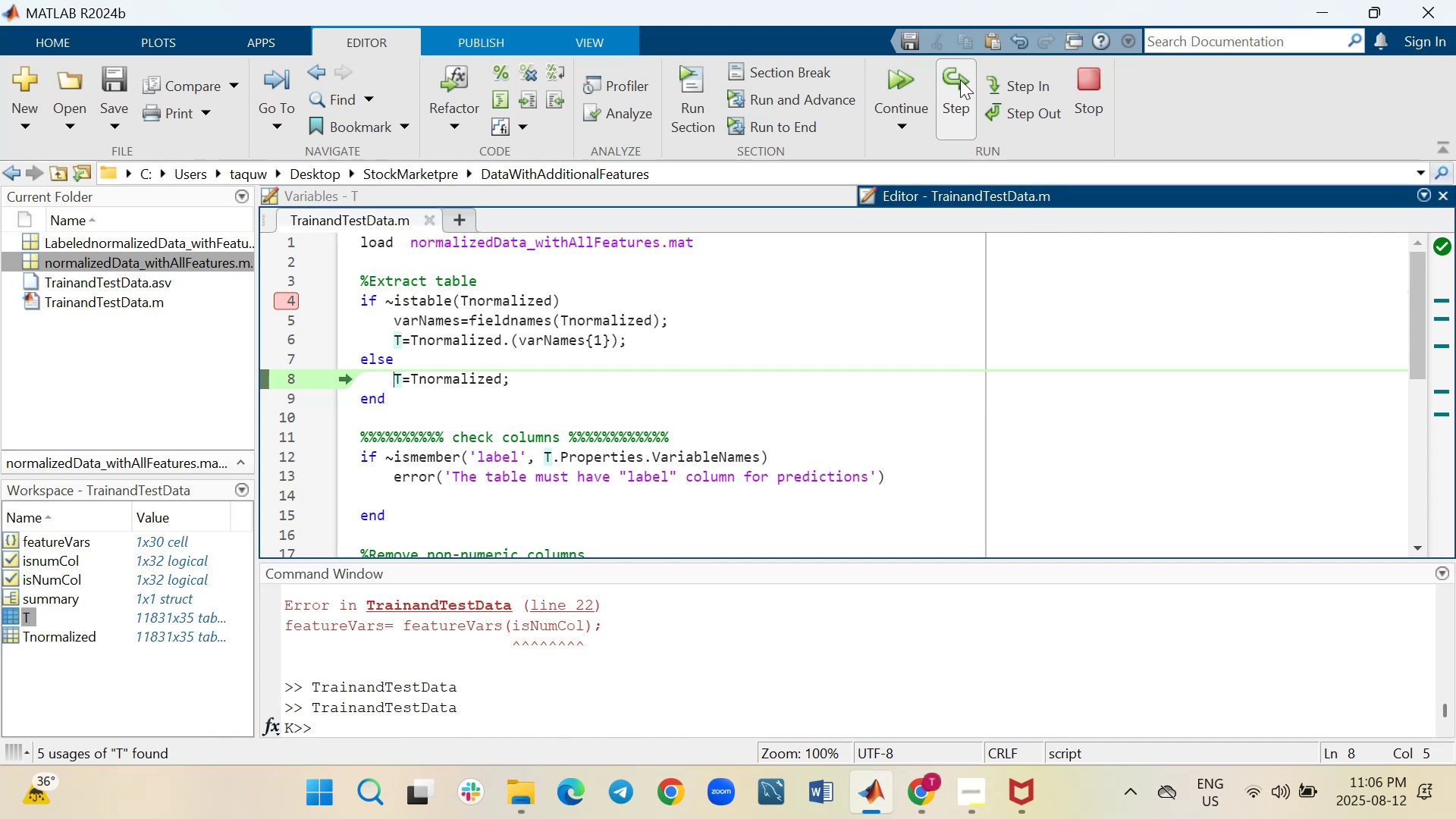 
wait(7.16)
 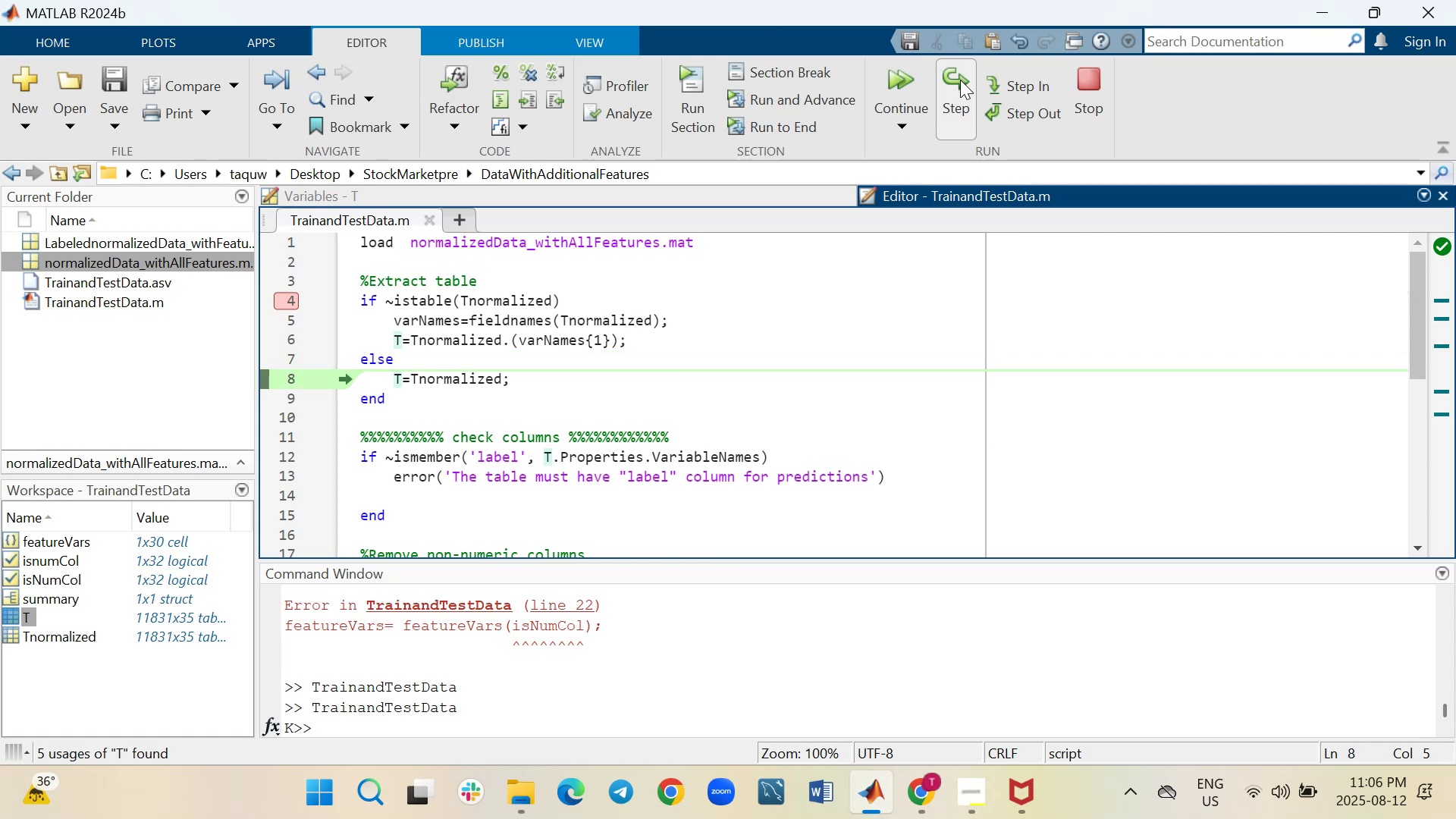 
left_click([960, 80])
 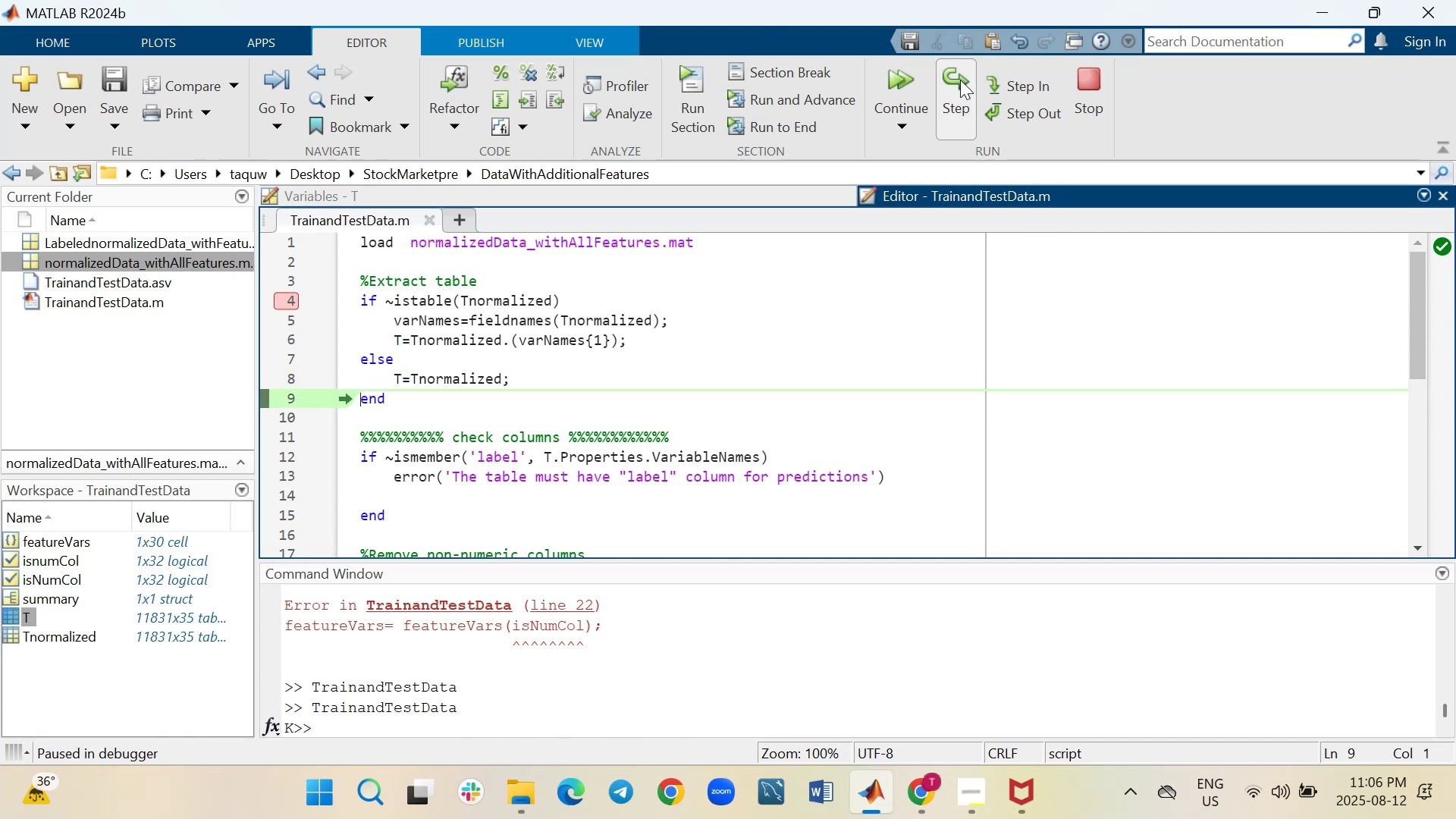 
wait(5.04)
 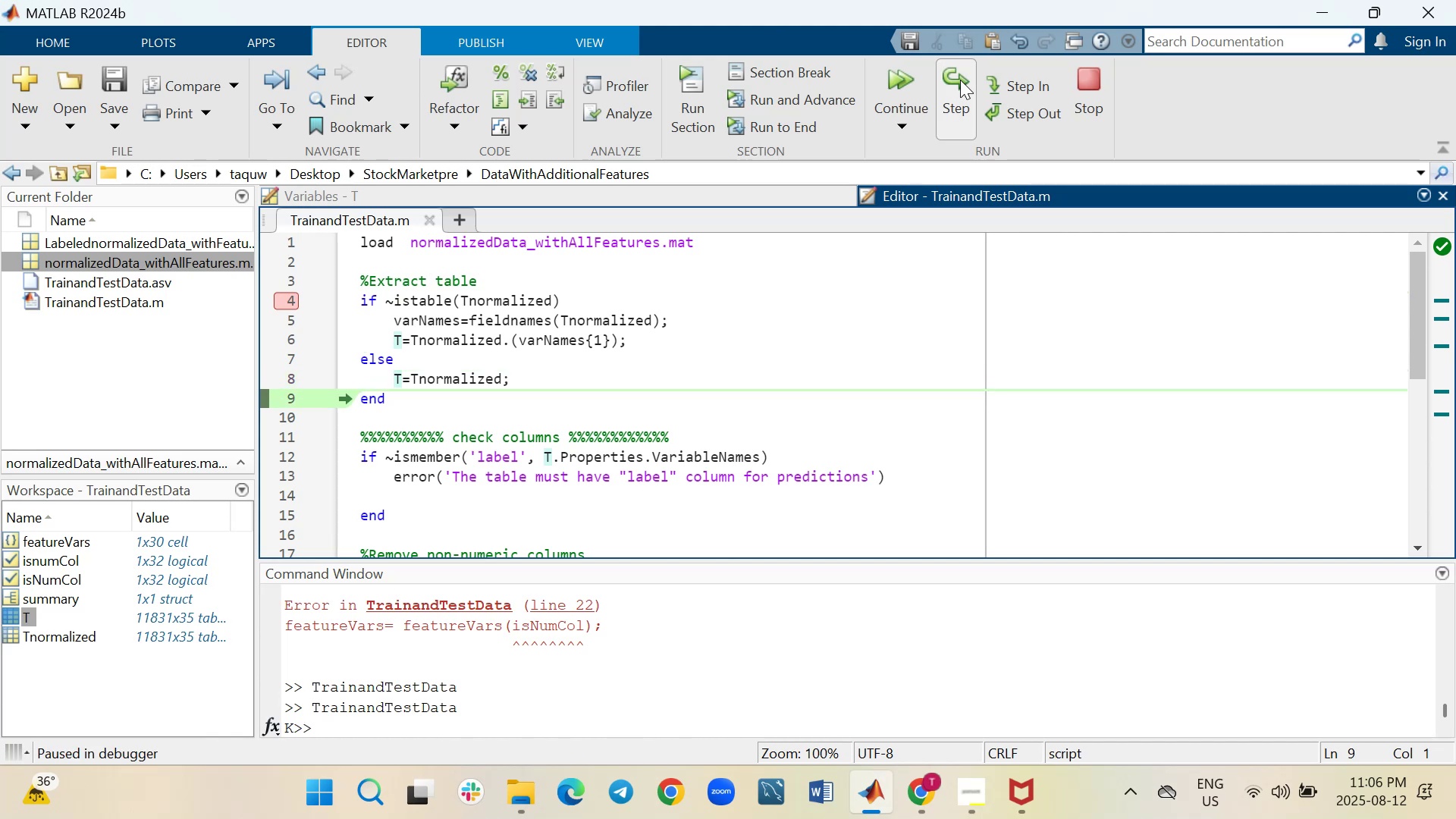 
left_click([960, 80])
 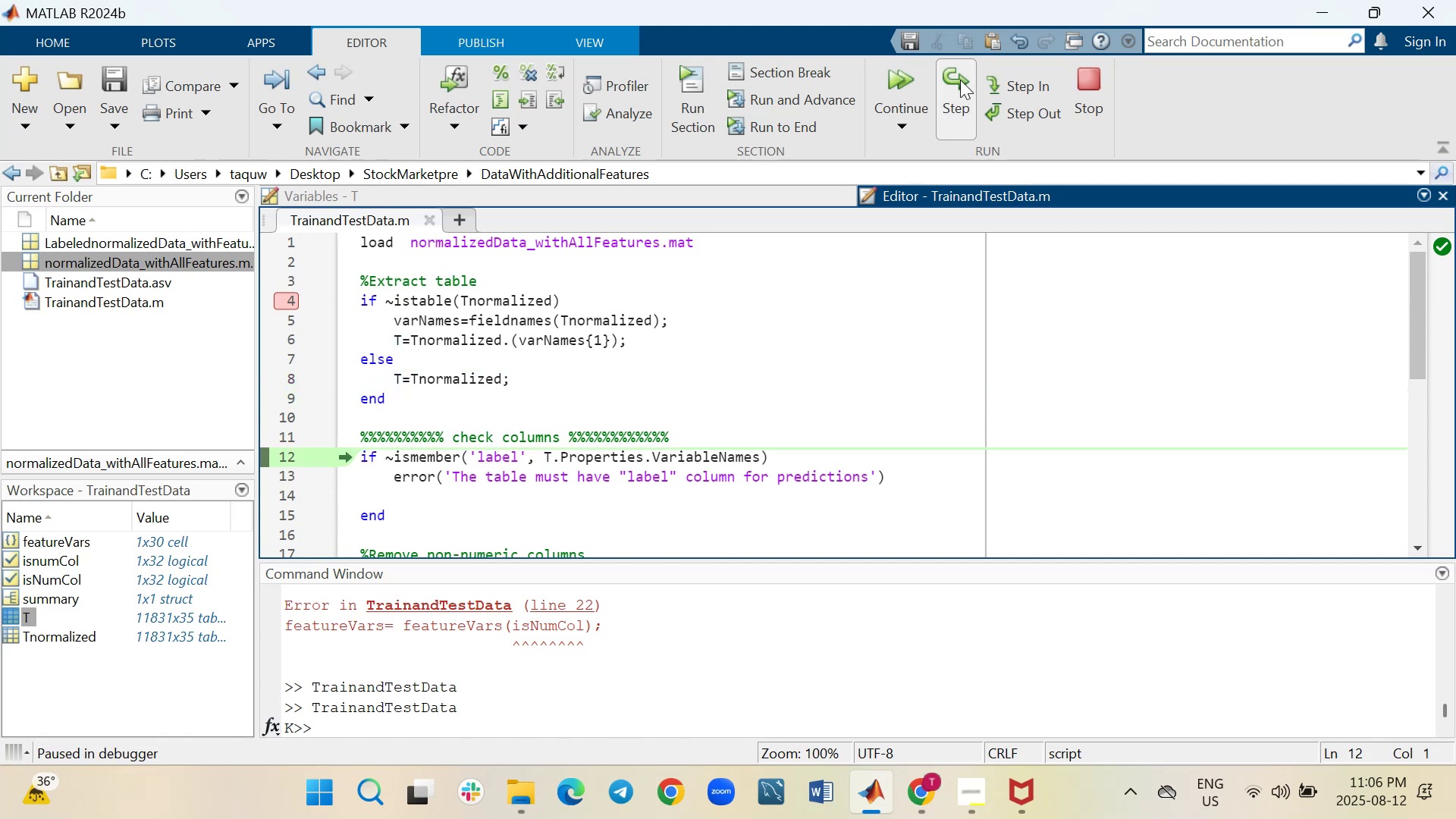 
left_click([960, 80])
 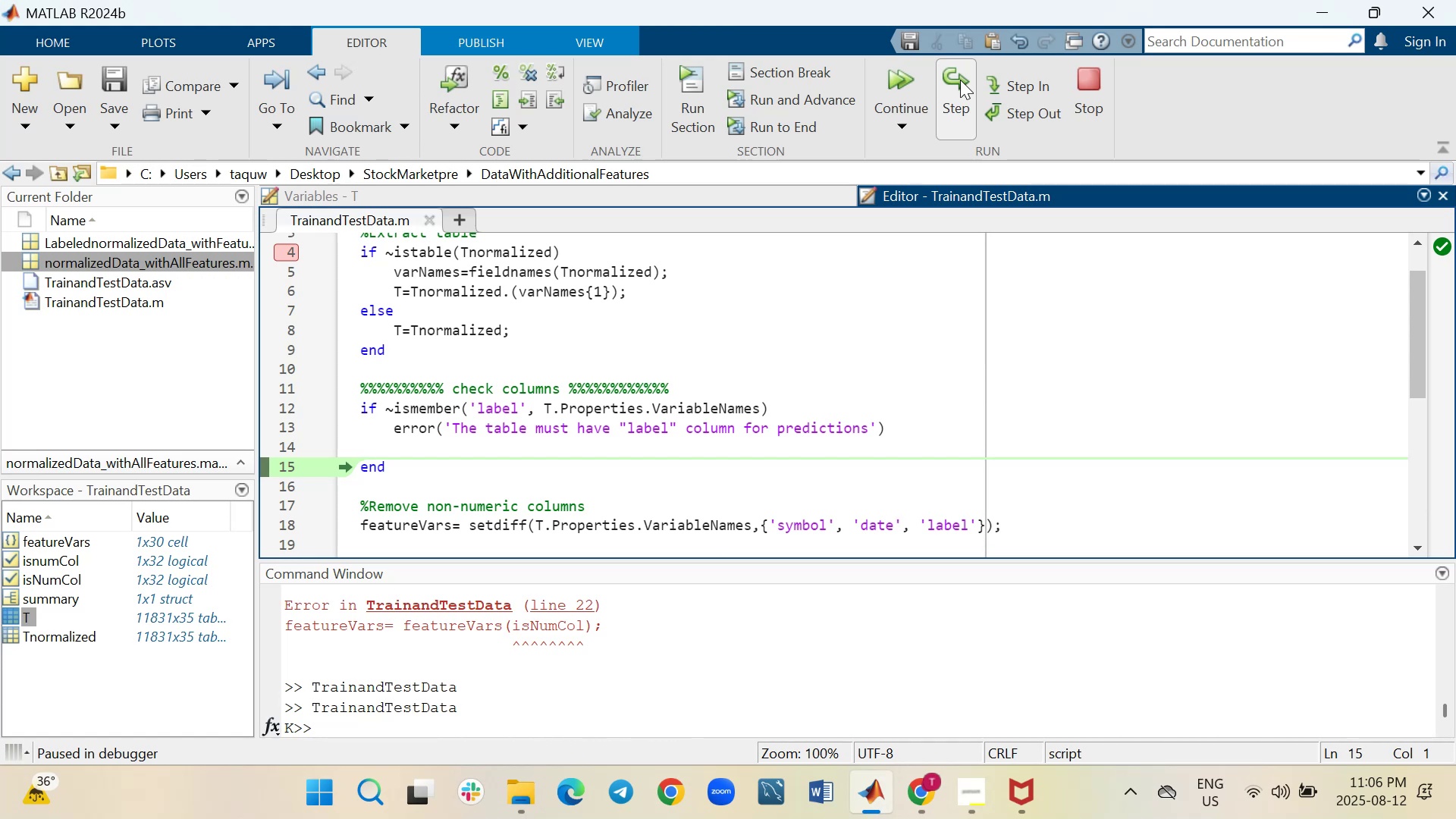 
left_click([960, 80])
 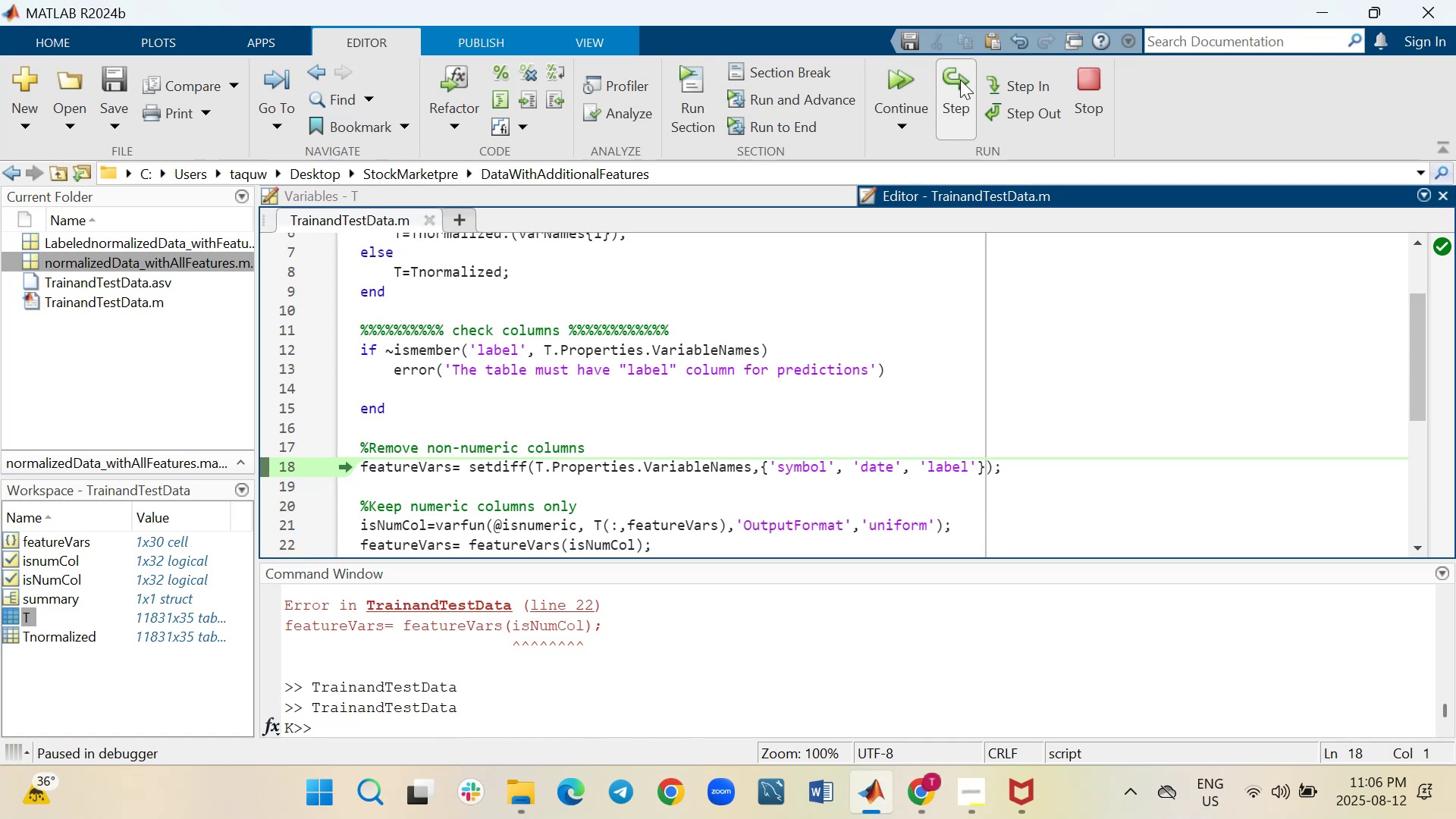 
left_click([960, 80])
 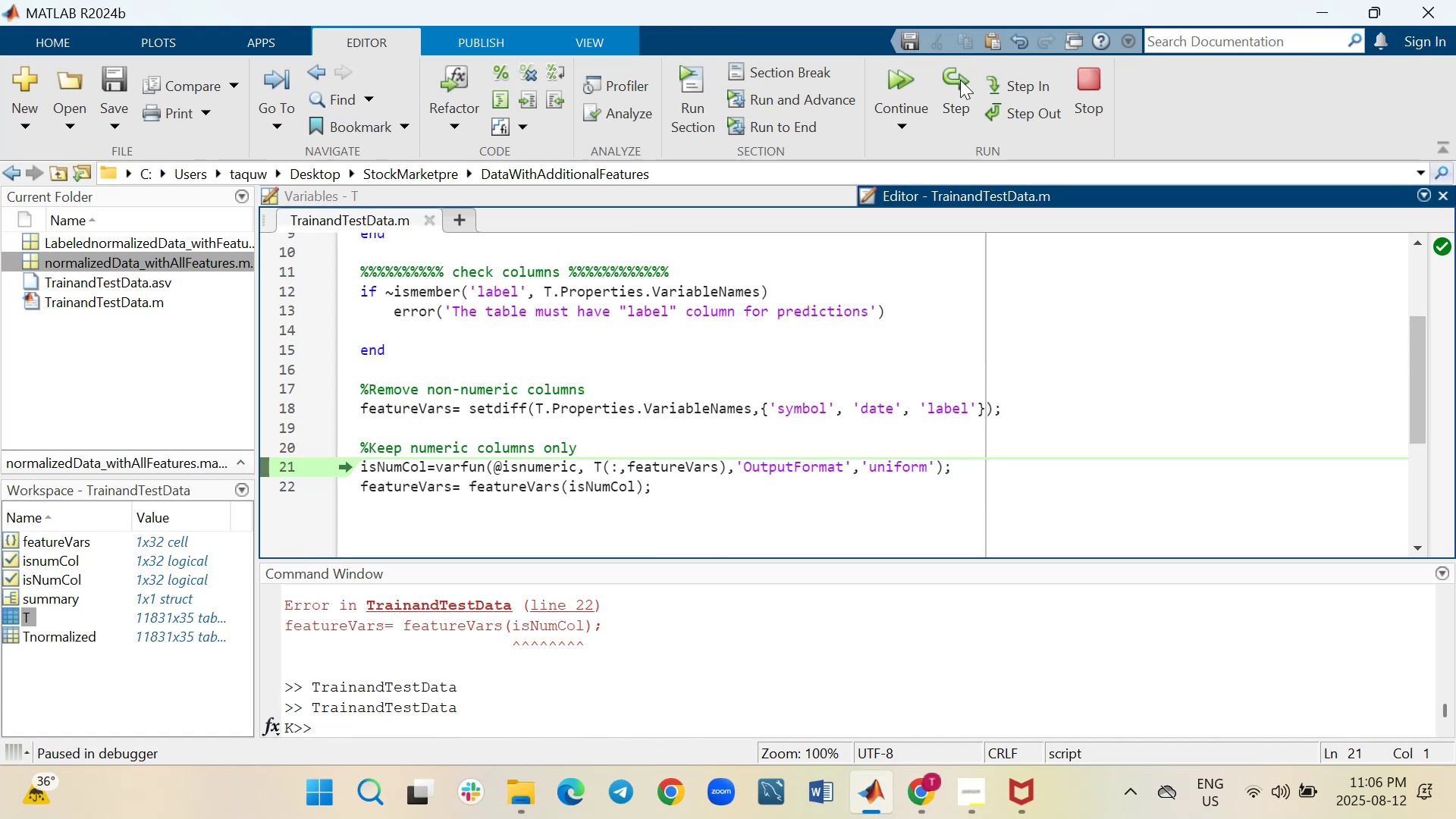 
left_click([960, 80])
 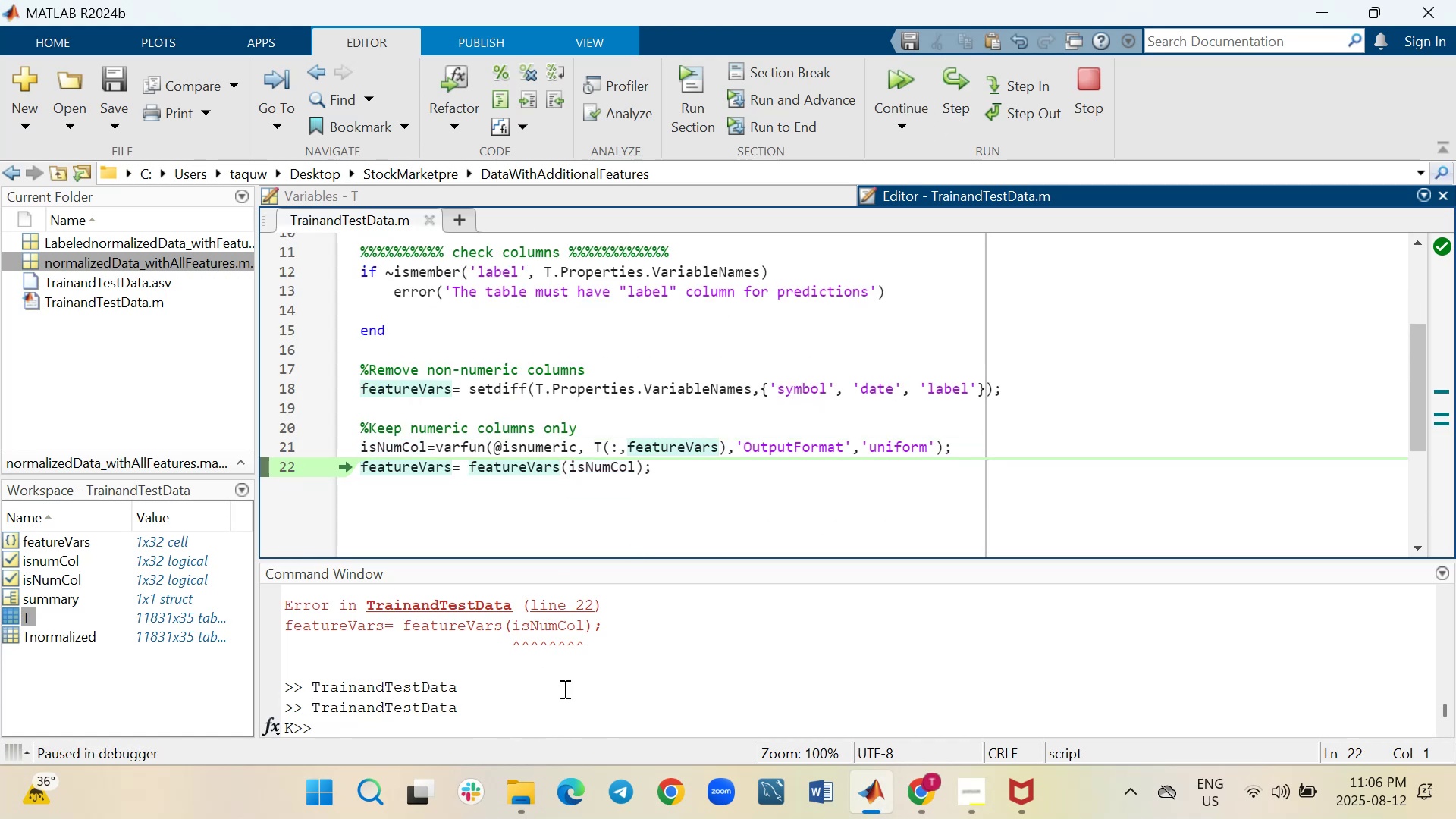 
left_click([601, 717])
 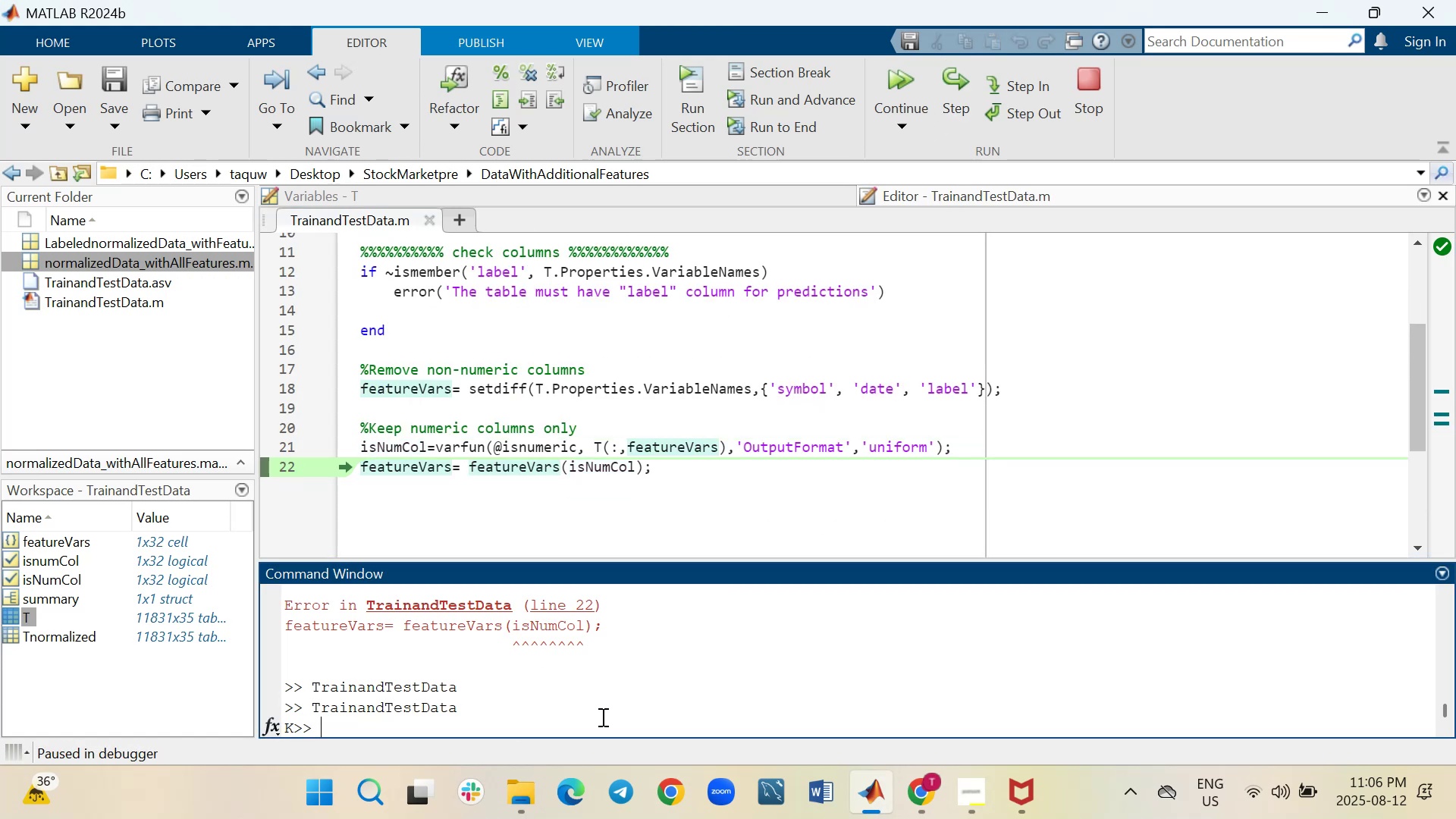 
type(clc)
 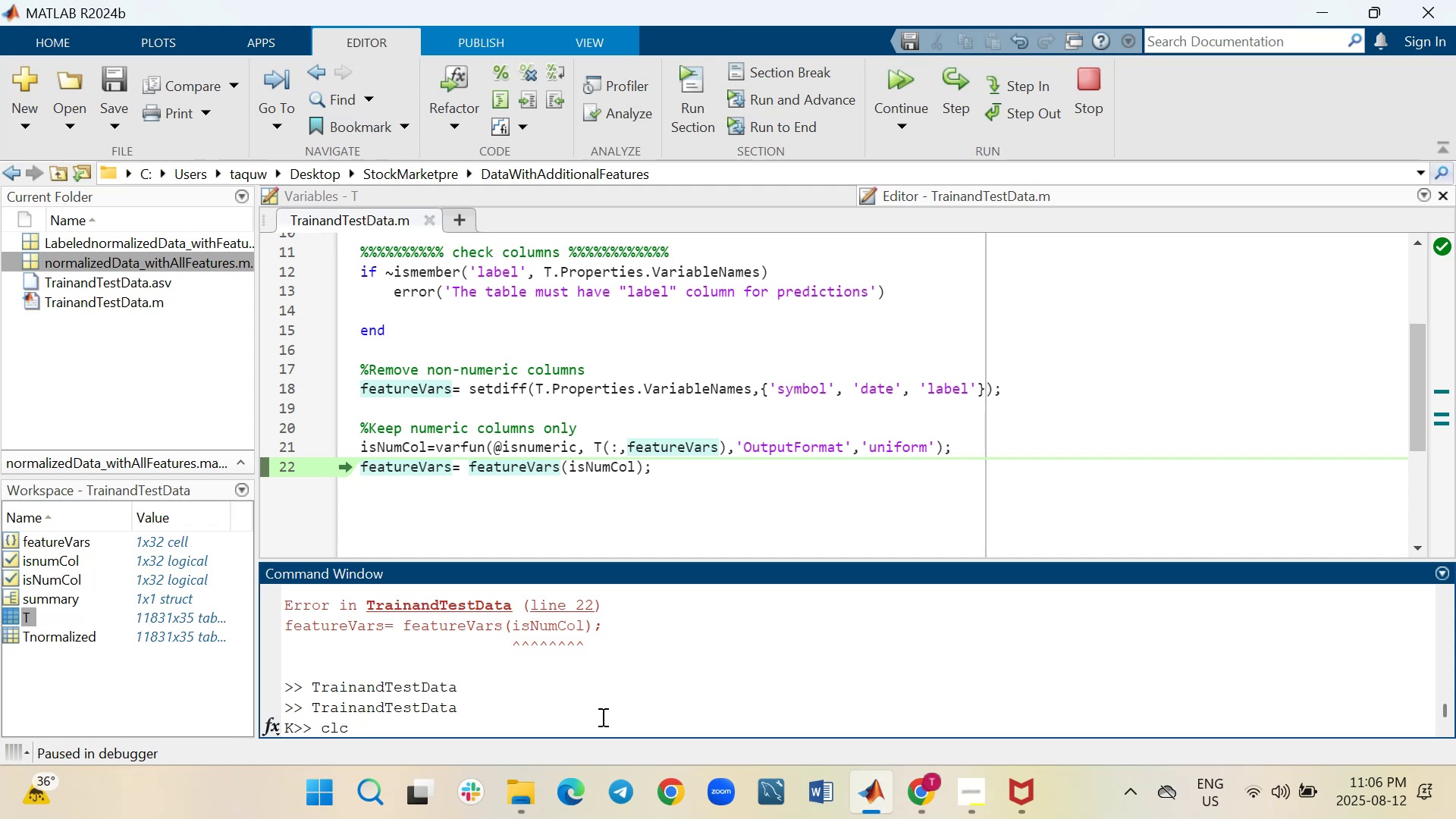 
key(Enter)
 